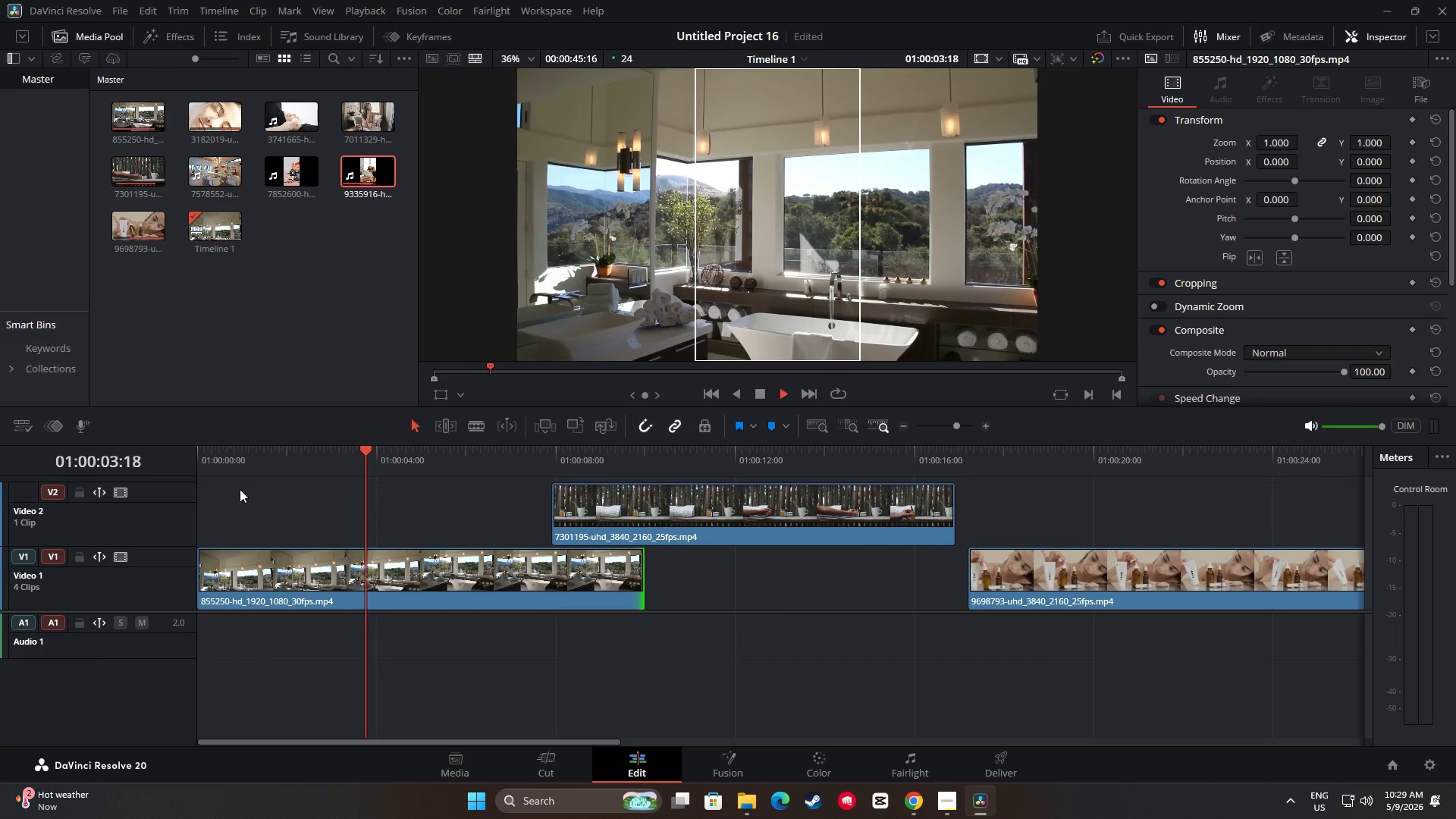 
key(Space)
 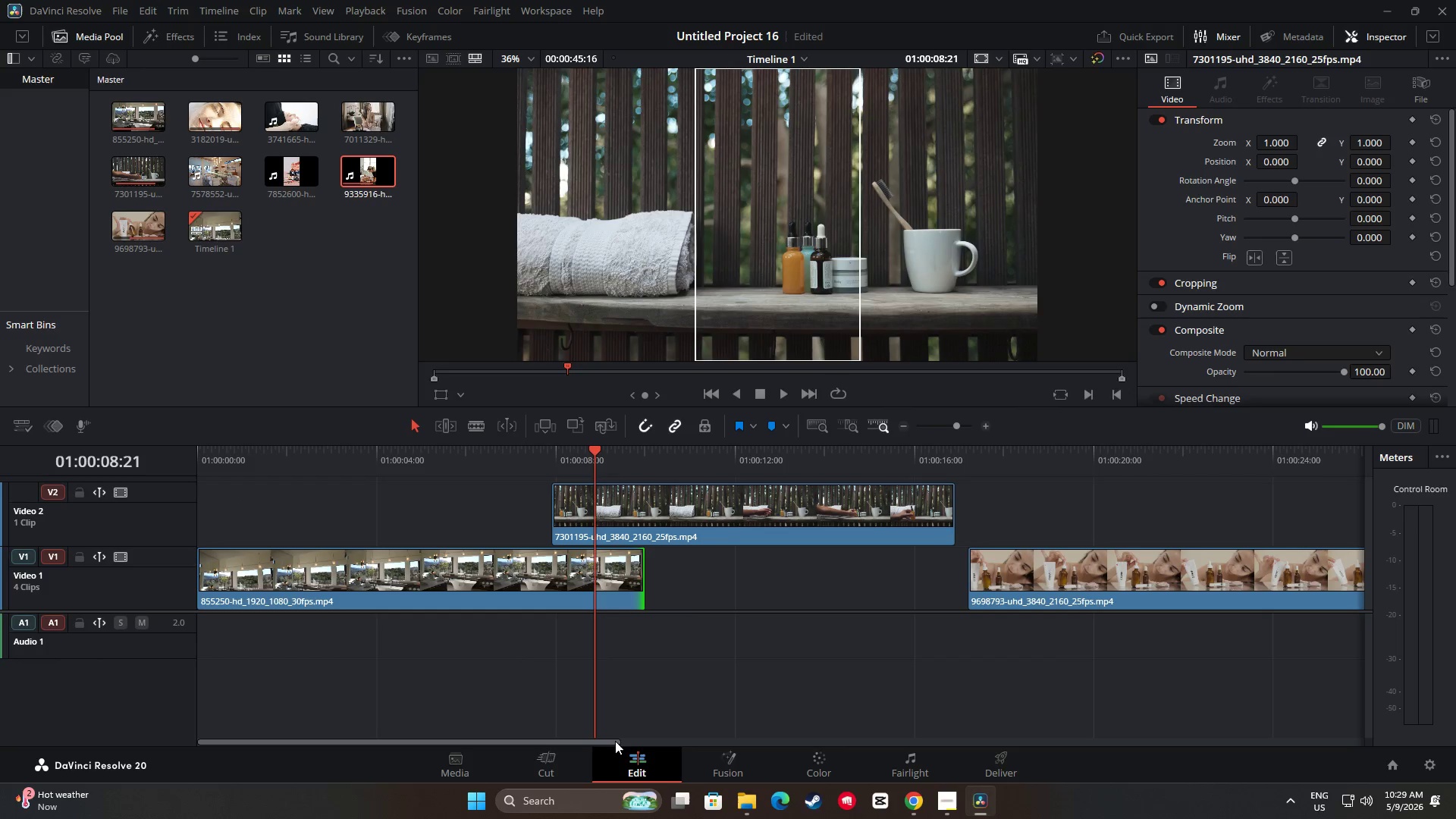 
left_click_drag(start_coordinate=[611, 742], to_coordinate=[550, 736])
 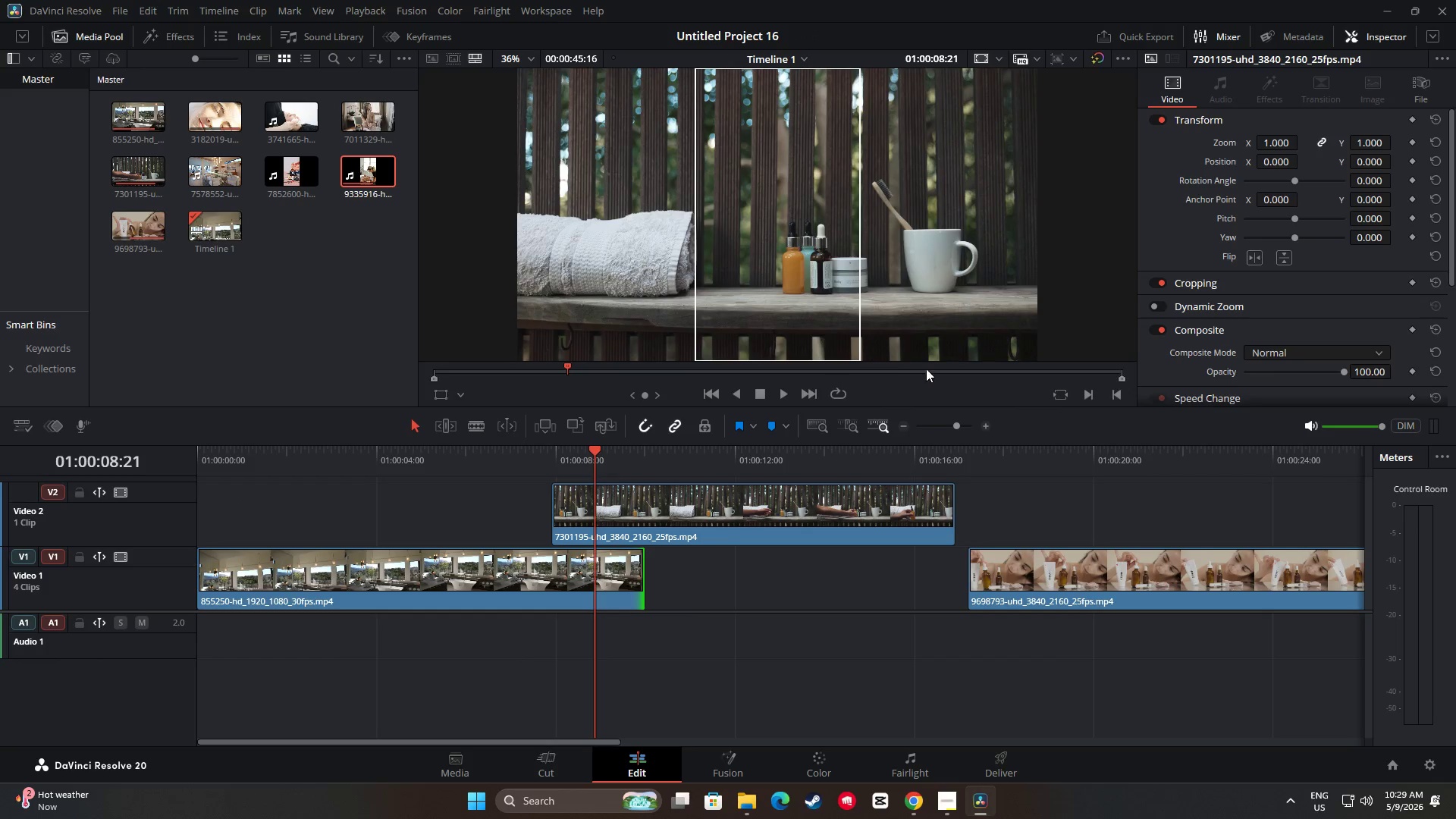 
left_click_drag(start_coordinate=[641, 576], to_coordinate=[460, 564])
 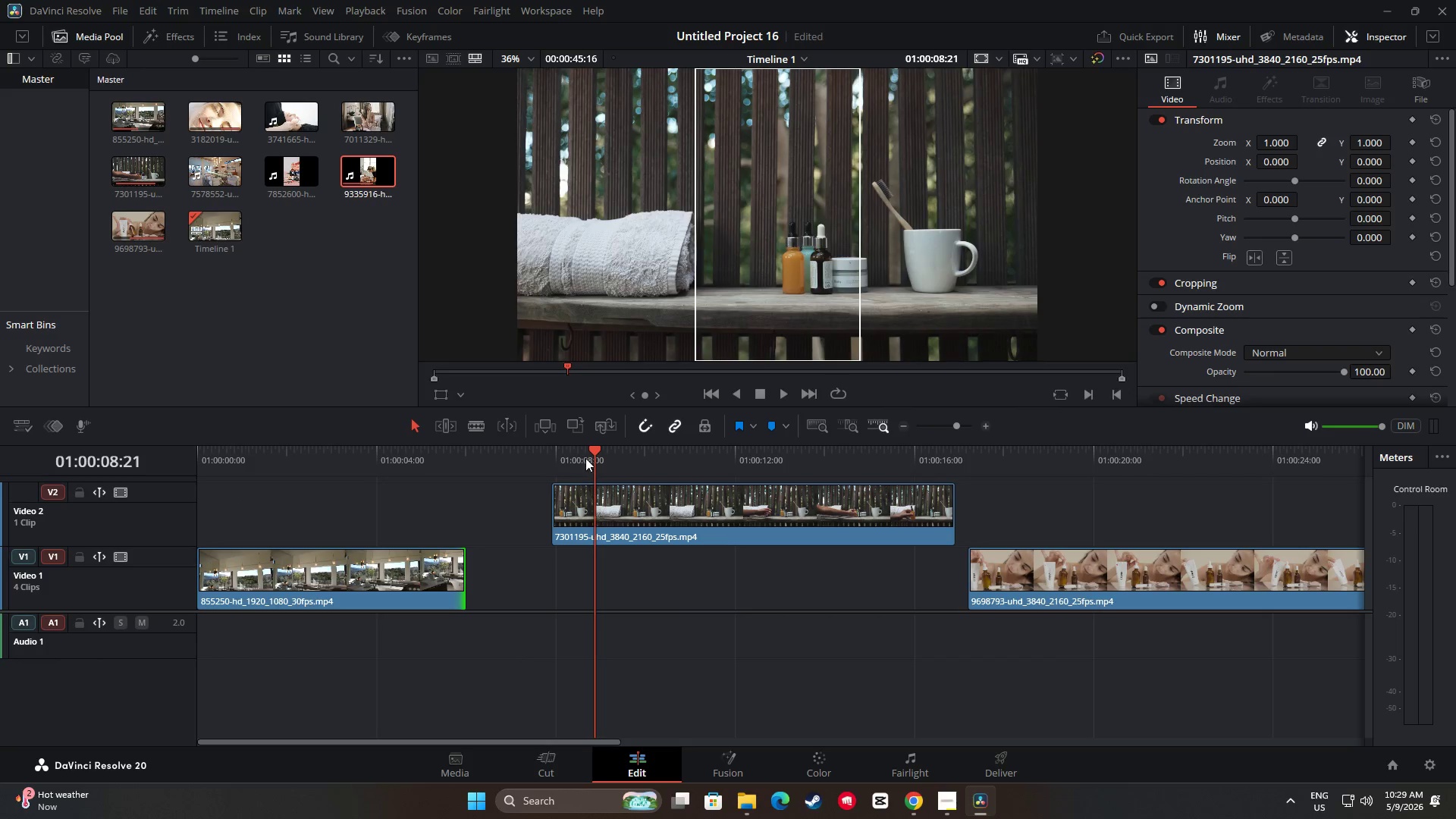 
left_click_drag(start_coordinate=[595, 447], to_coordinate=[462, 459])
 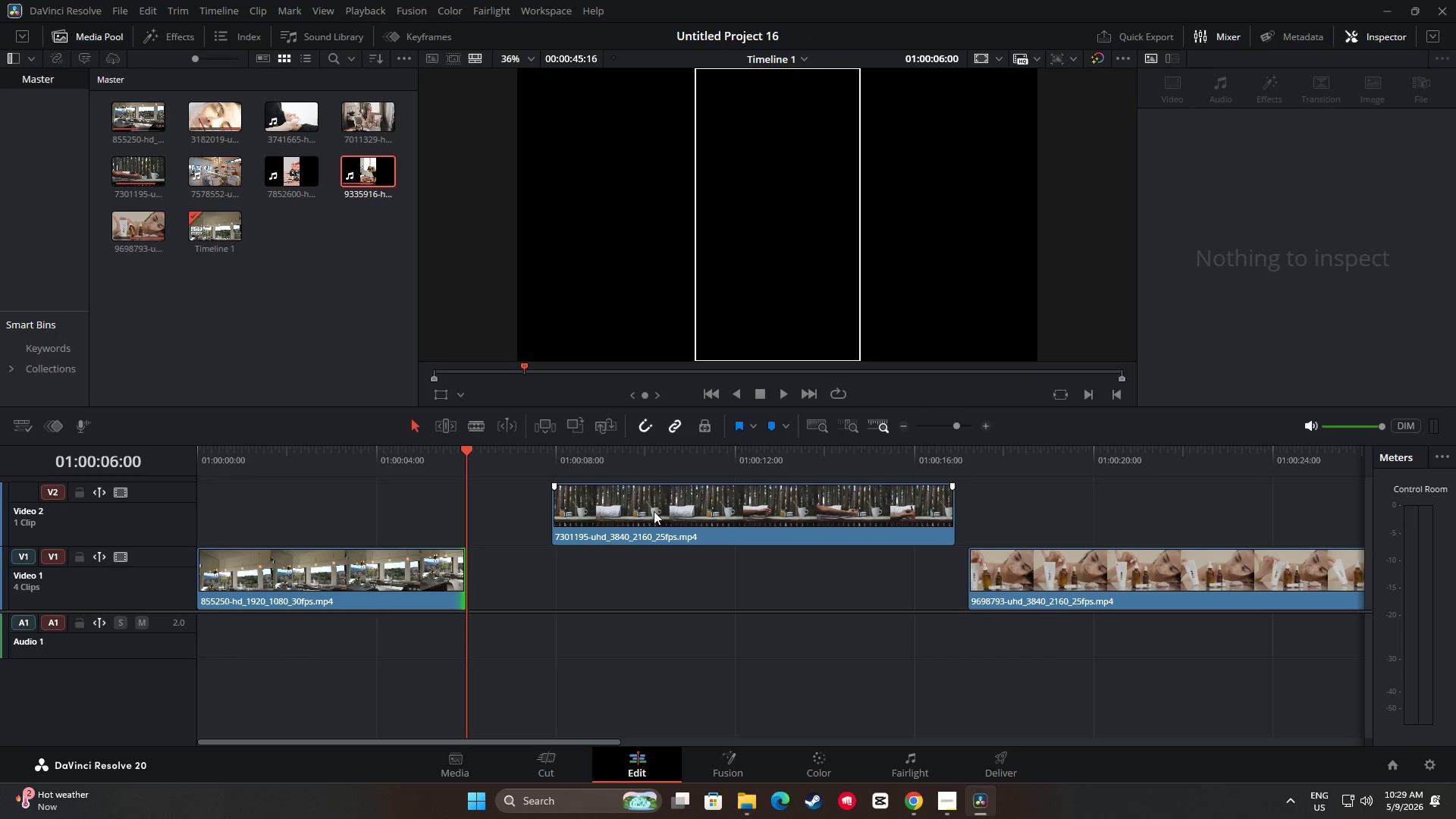 
left_click_drag(start_coordinate=[656, 512], to_coordinate=[572, 564])
 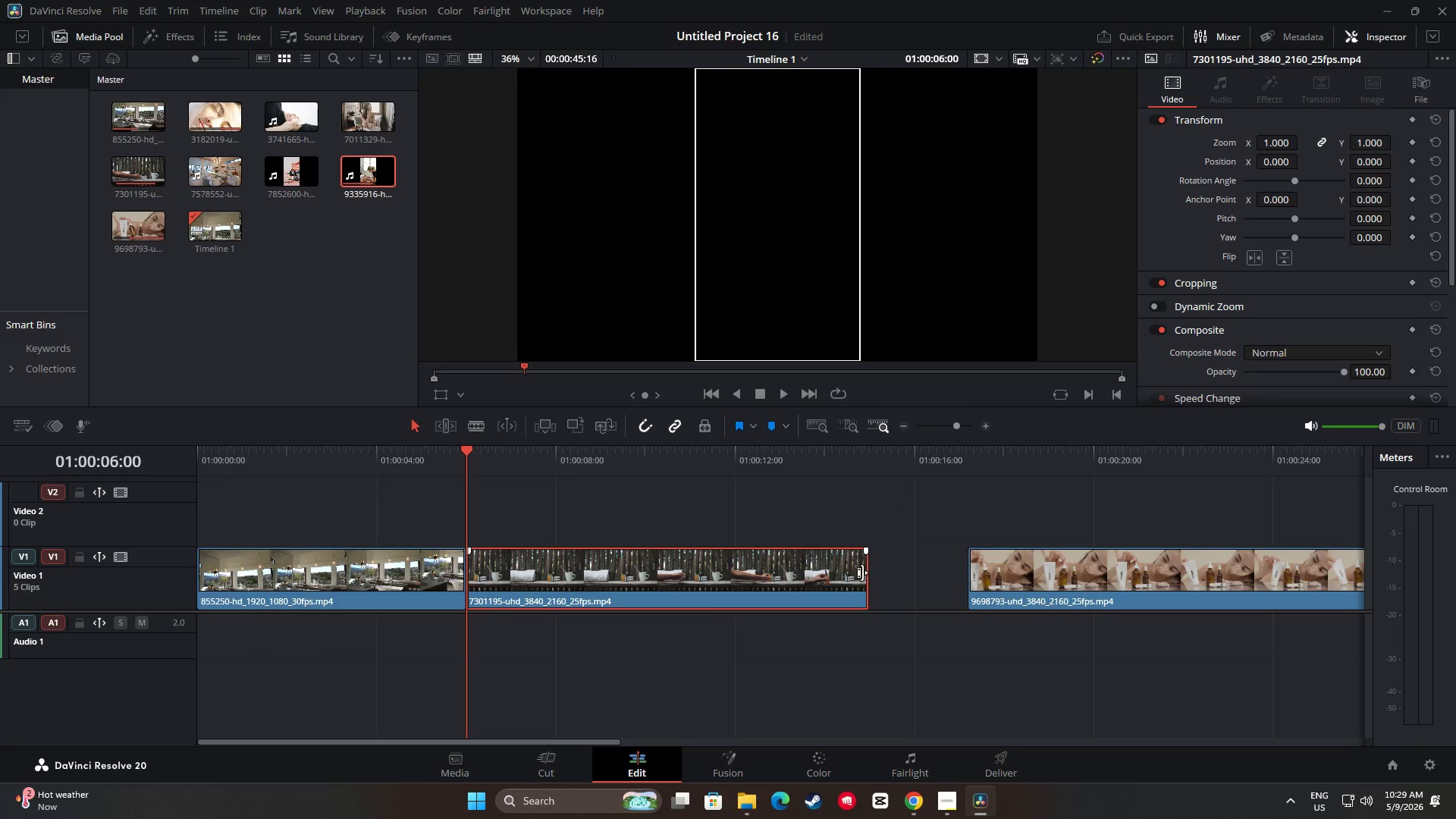 
left_click_drag(start_coordinate=[863, 573], to_coordinate=[964, 570])
 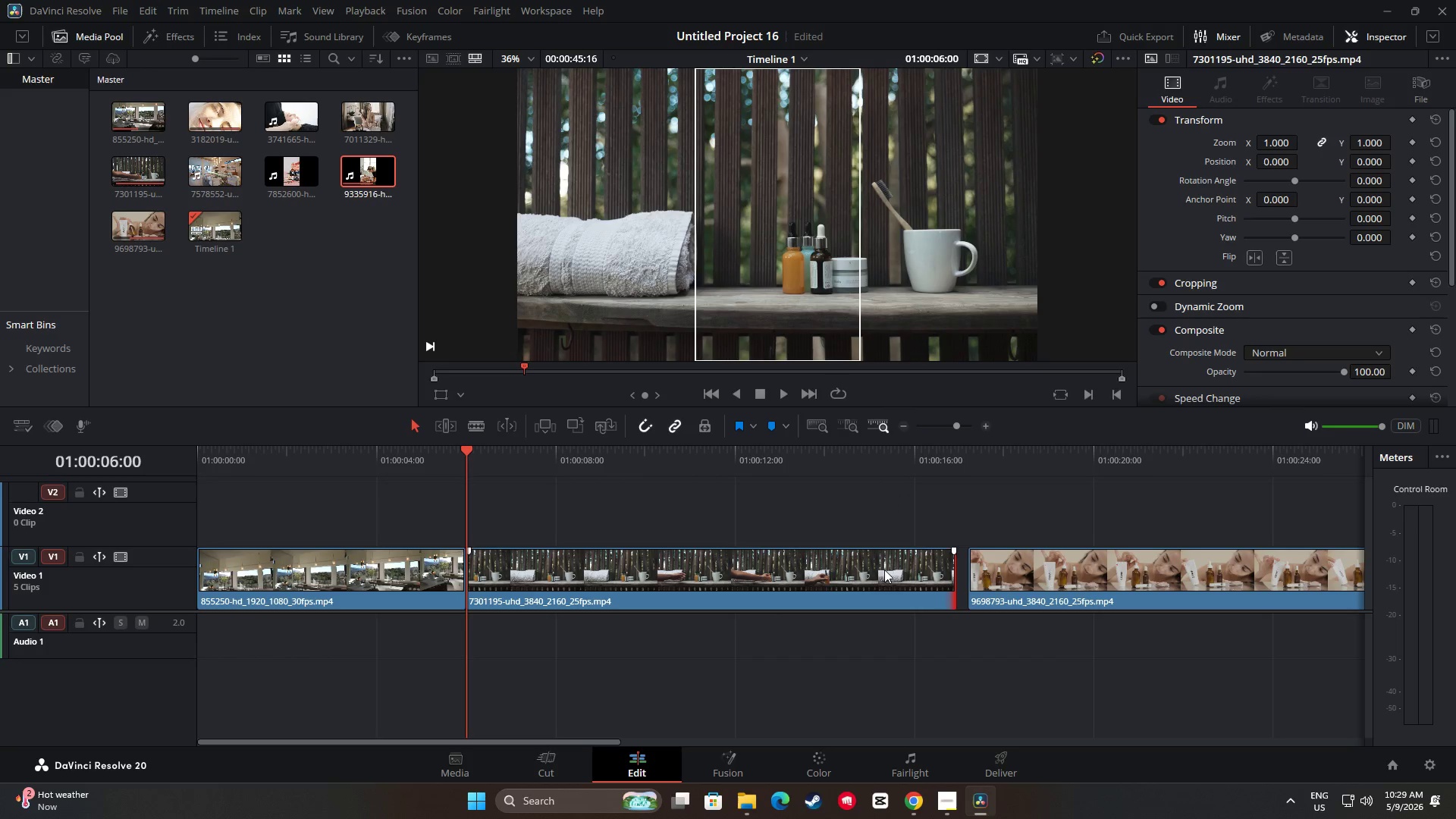 
key(Space)
 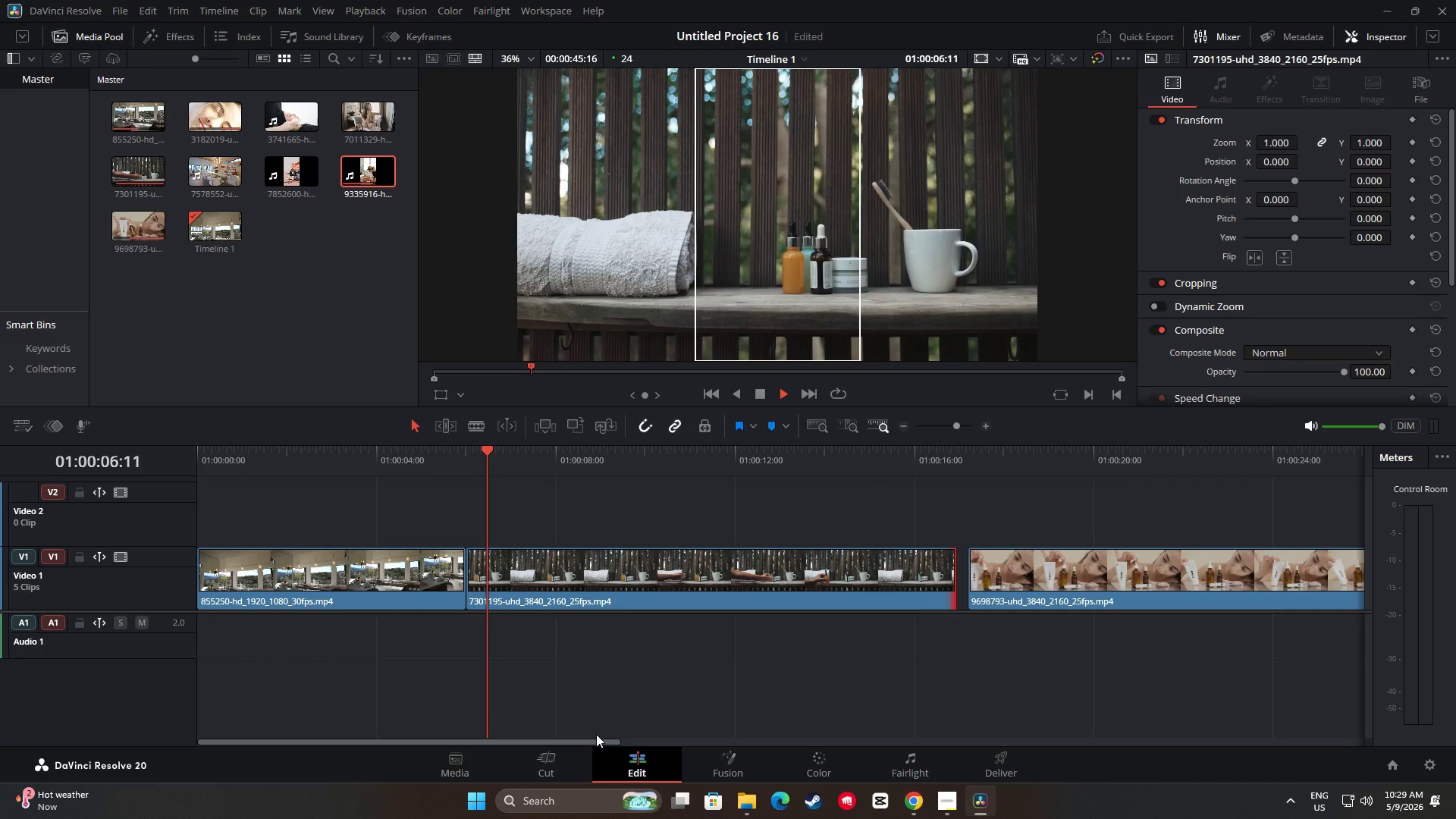 
left_click_drag(start_coordinate=[595, 741], to_coordinate=[710, 732])
 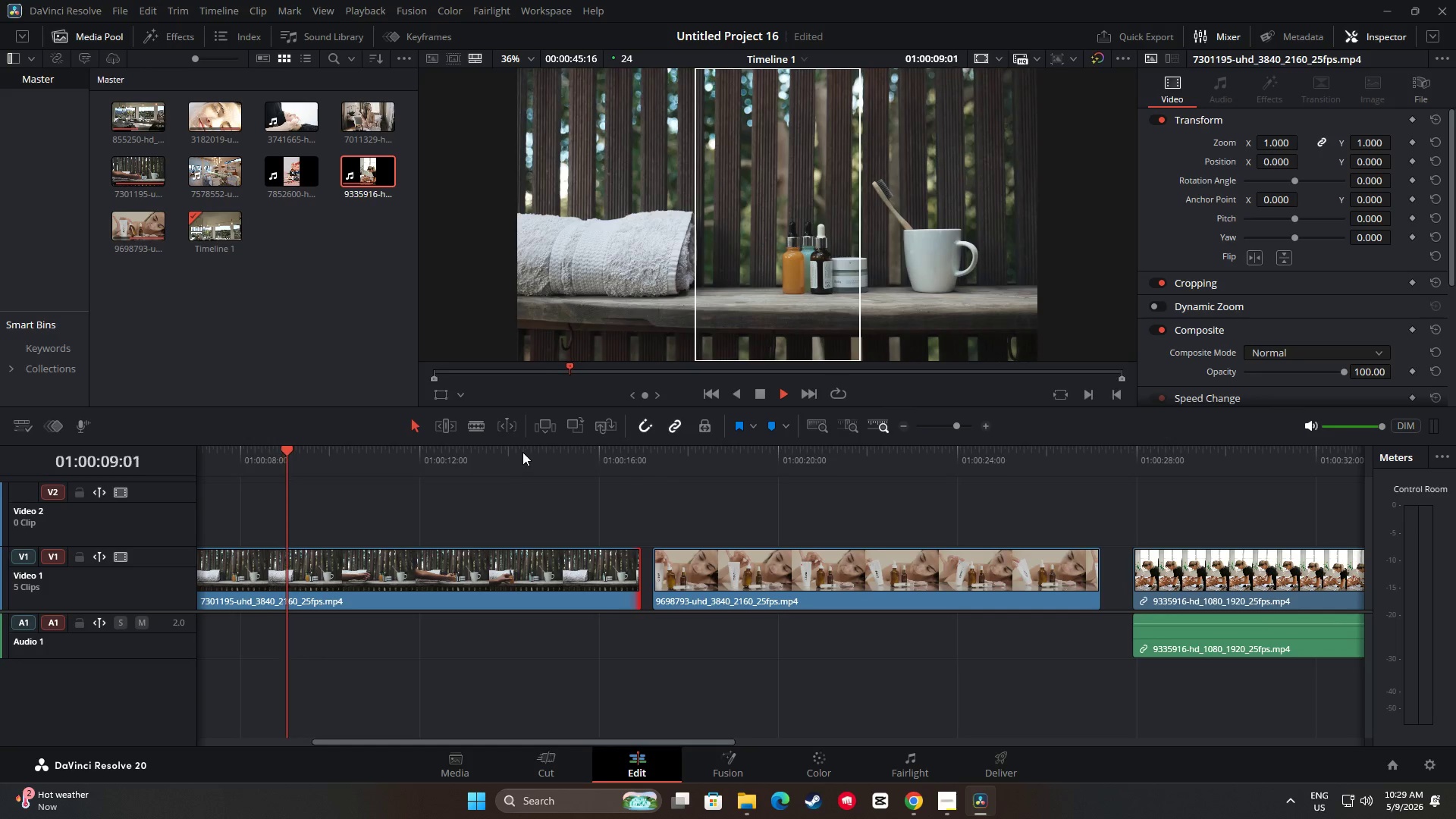 
left_click_drag(start_coordinate=[566, 461], to_coordinate=[570, 462])
 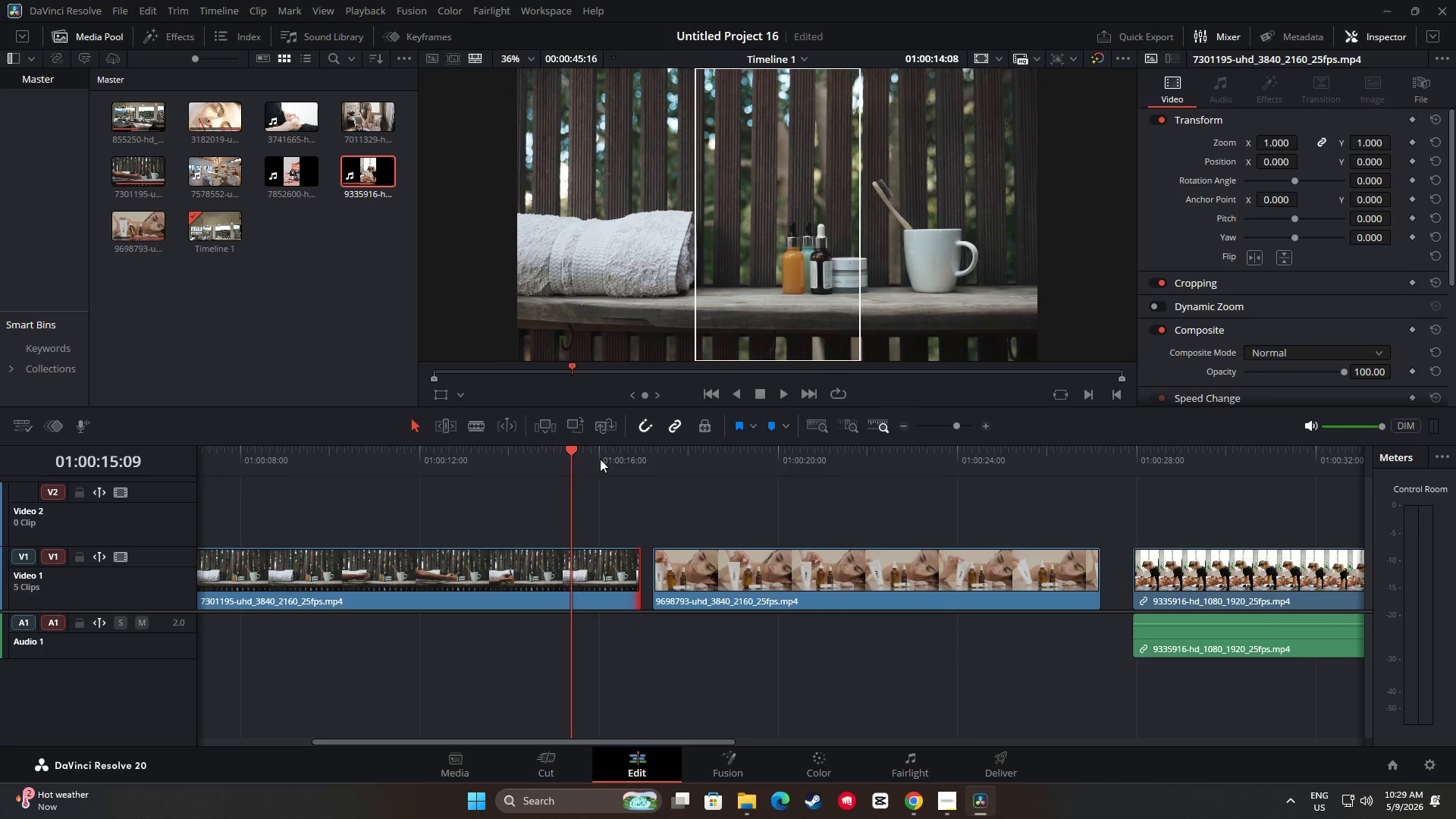 
triple_click([601, 459])
 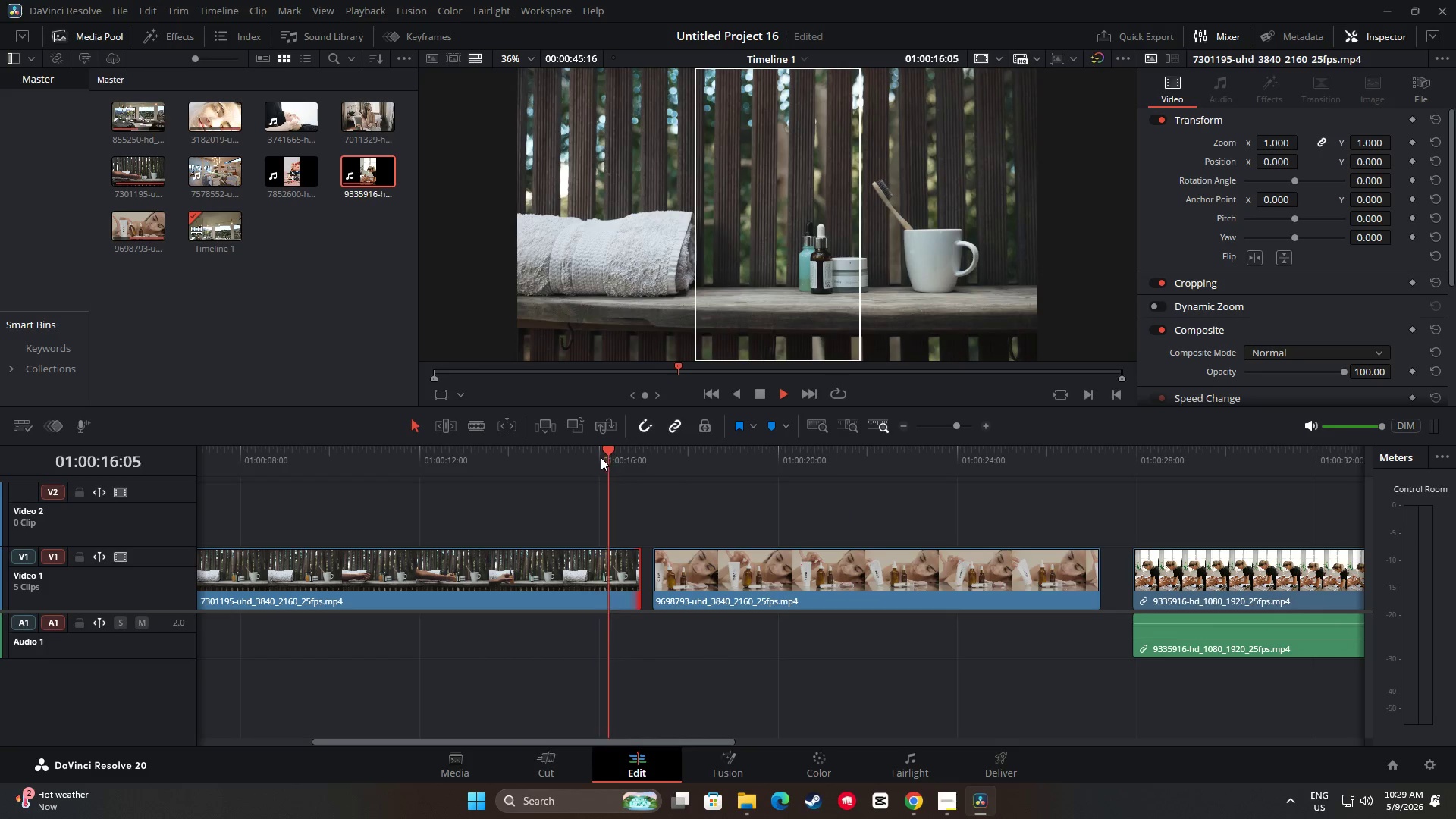 
key(Space)
 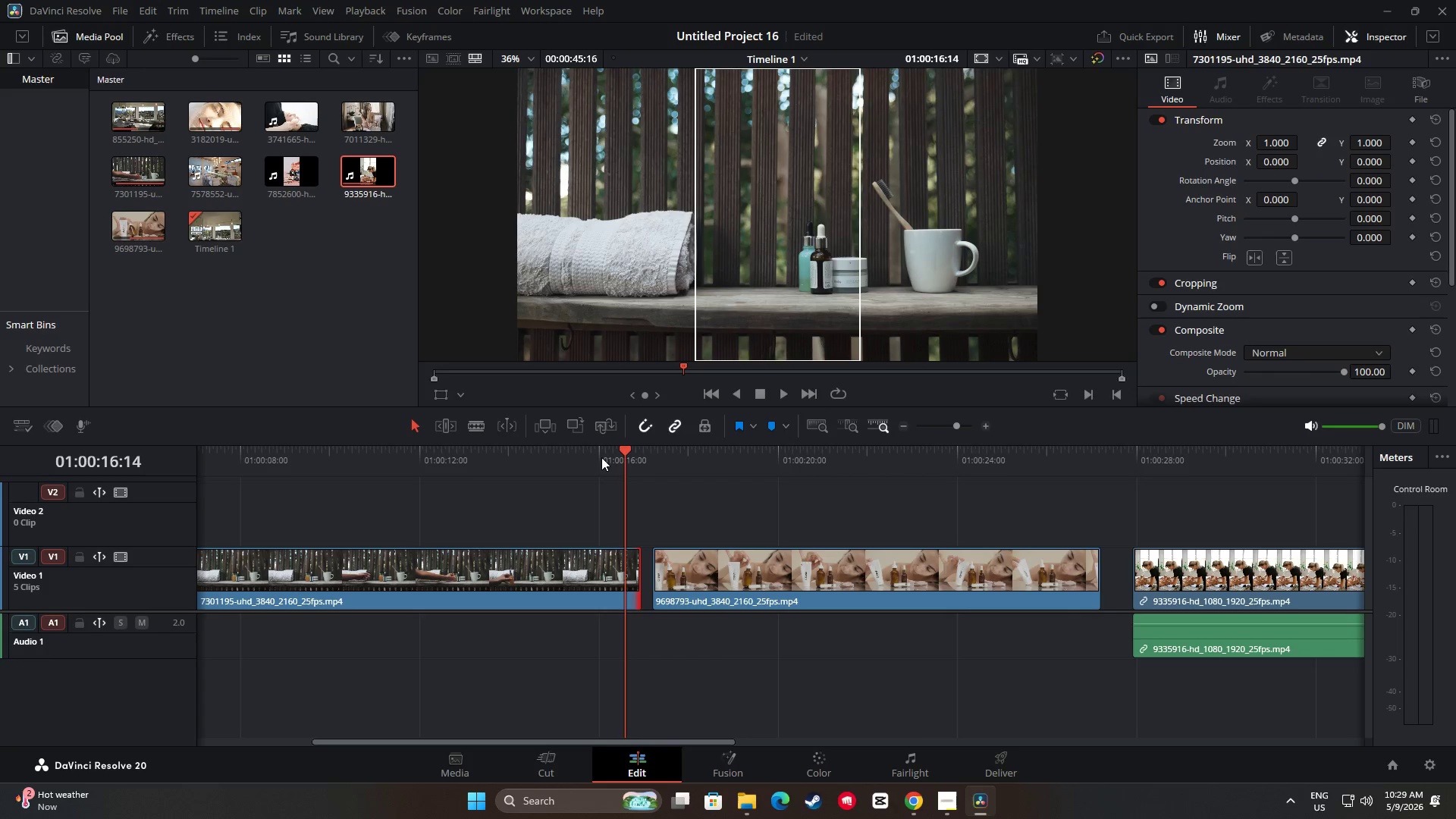 
key(Space)
 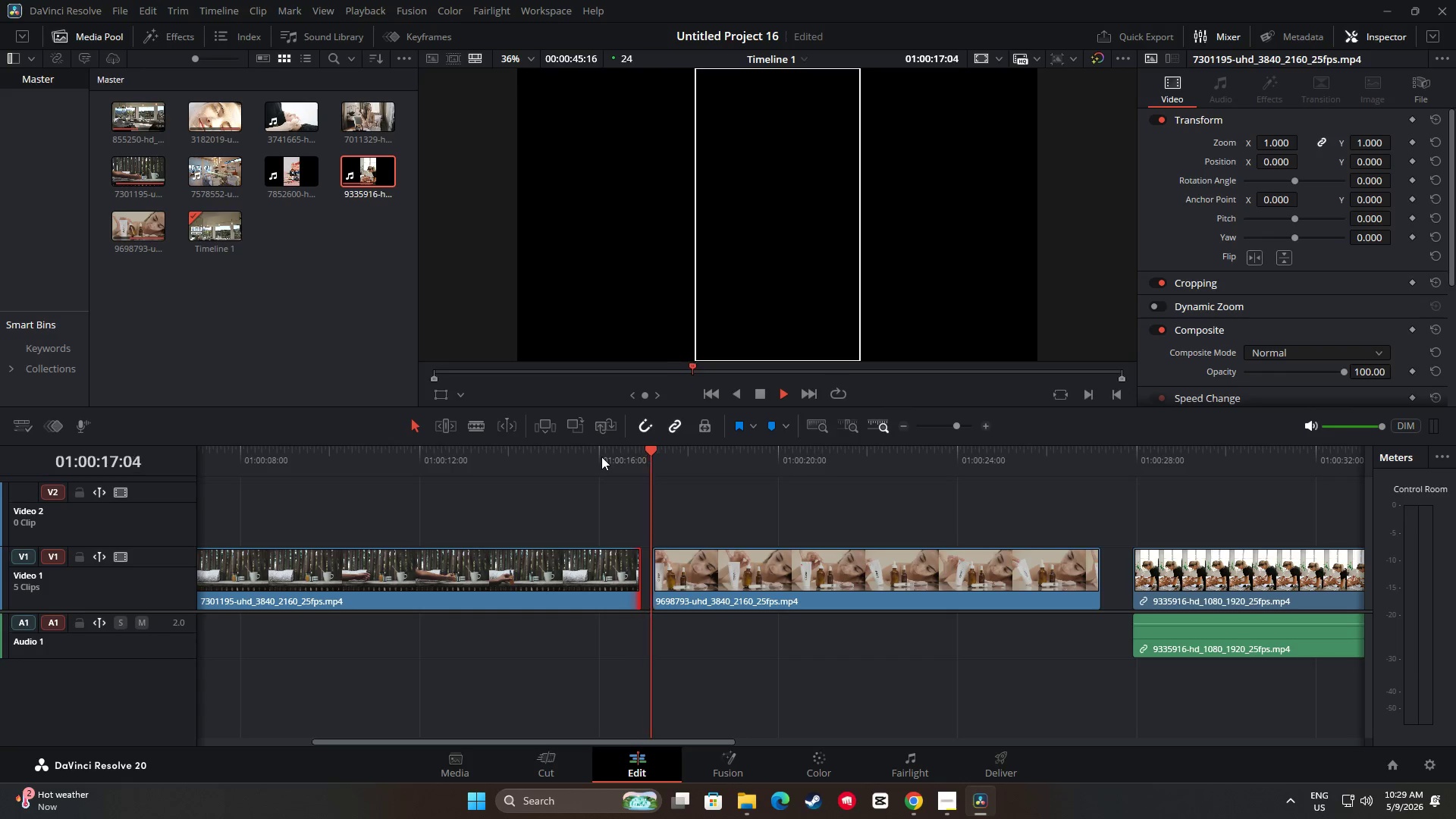 
key(Space)
 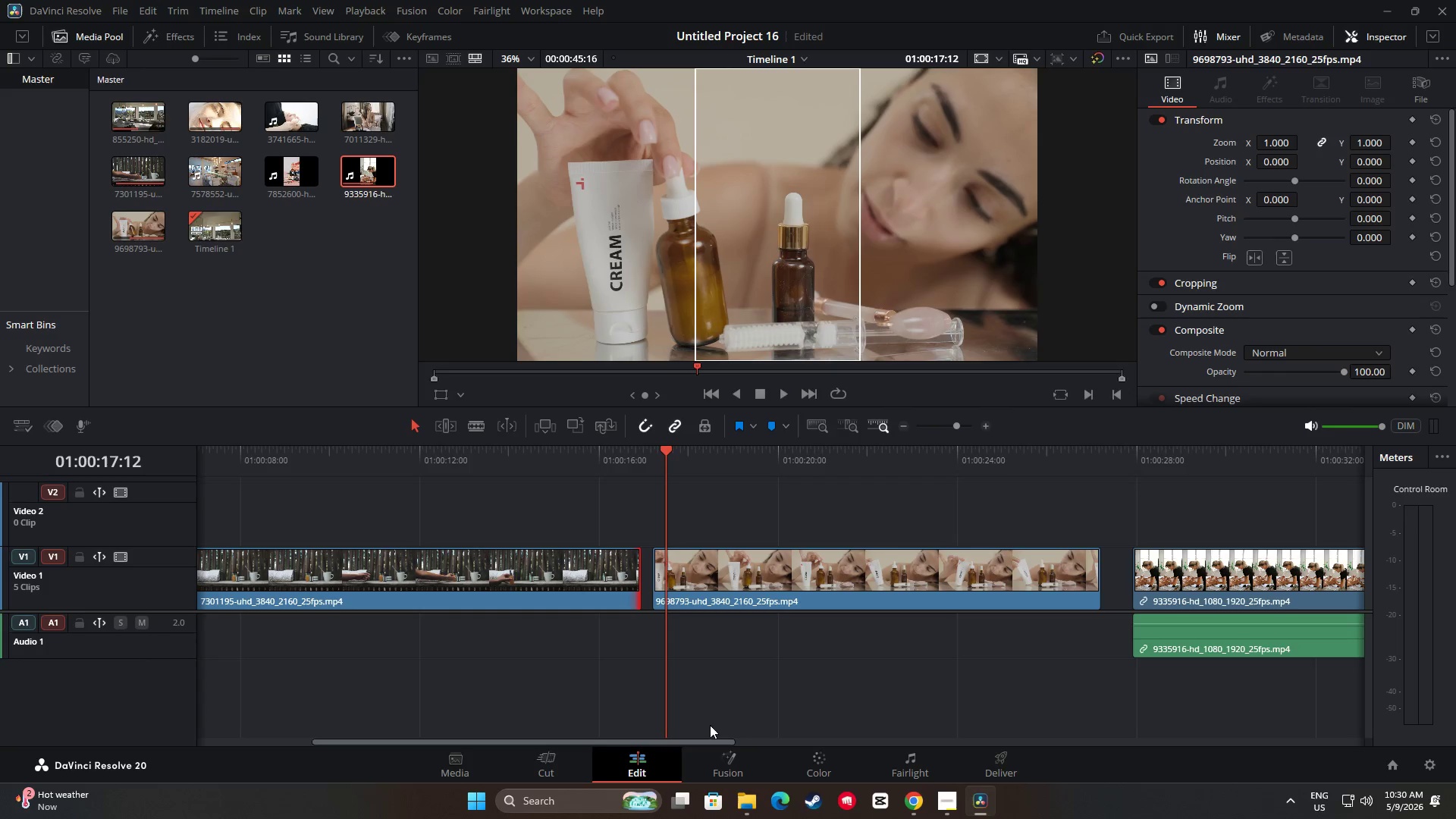 
left_click_drag(start_coordinate=[704, 743], to_coordinate=[755, 736])
 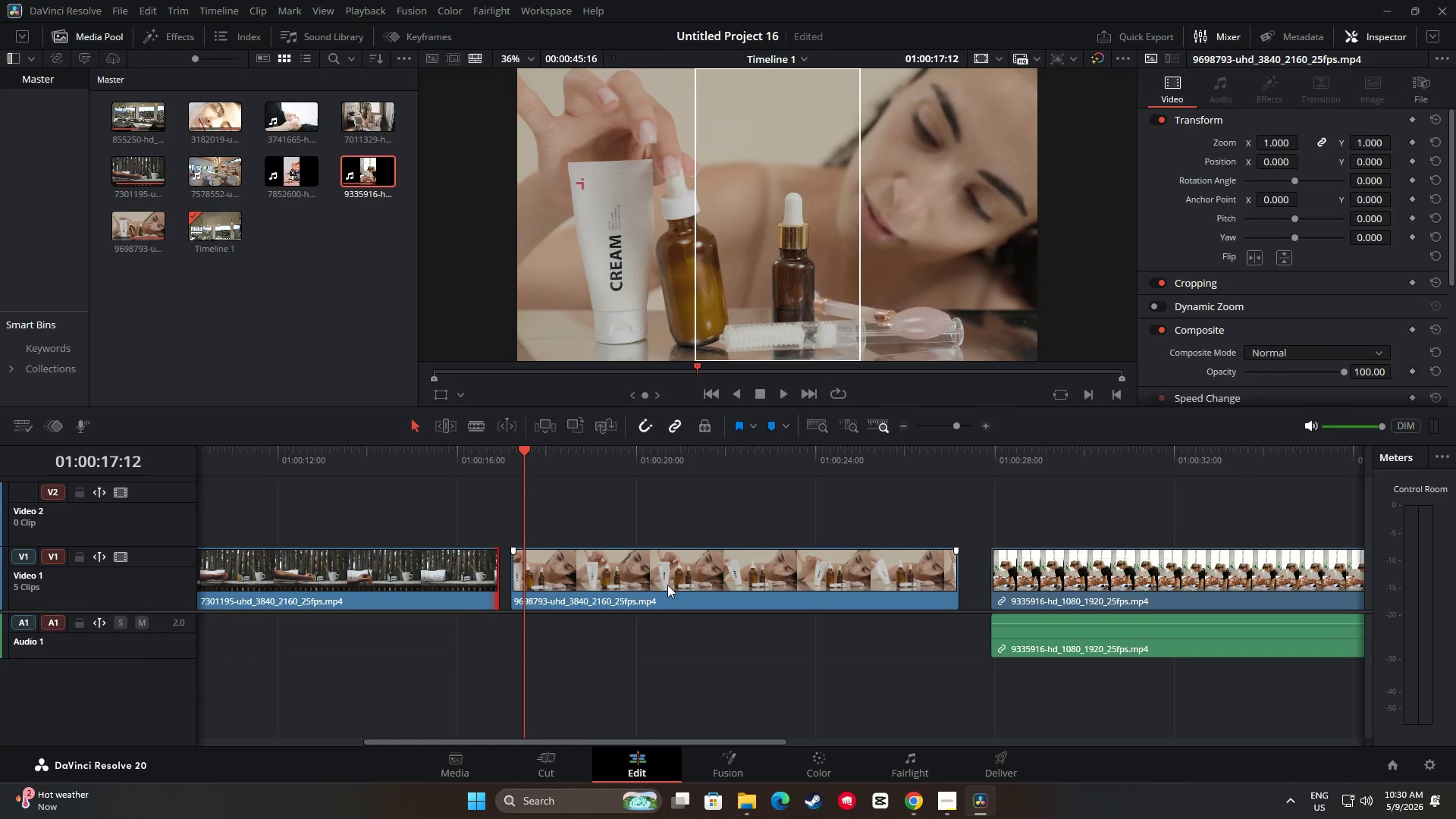 
left_click_drag(start_coordinate=[662, 579], to_coordinate=[648, 580])
 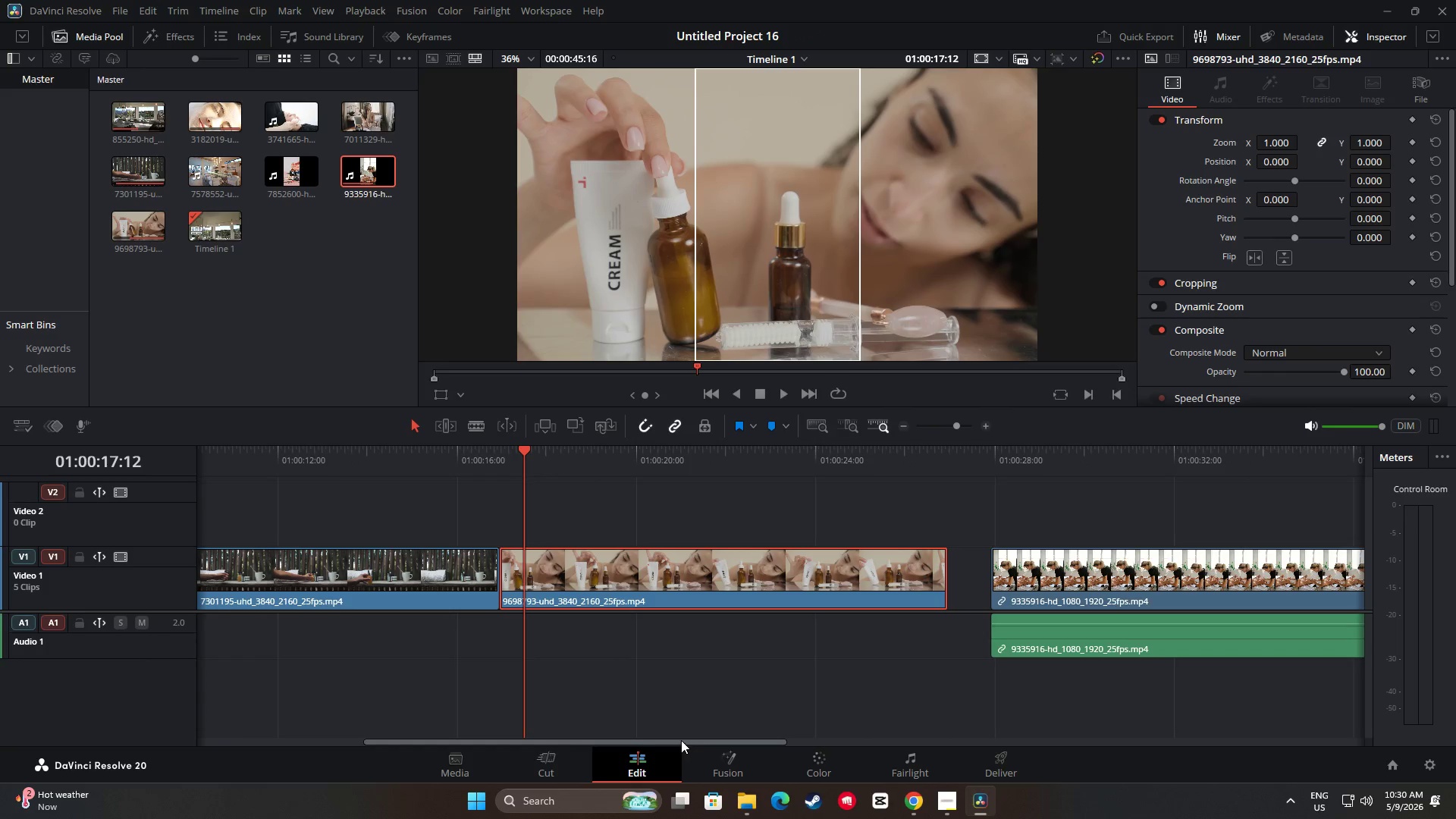 
left_click_drag(start_coordinate=[679, 740], to_coordinate=[709, 739])
 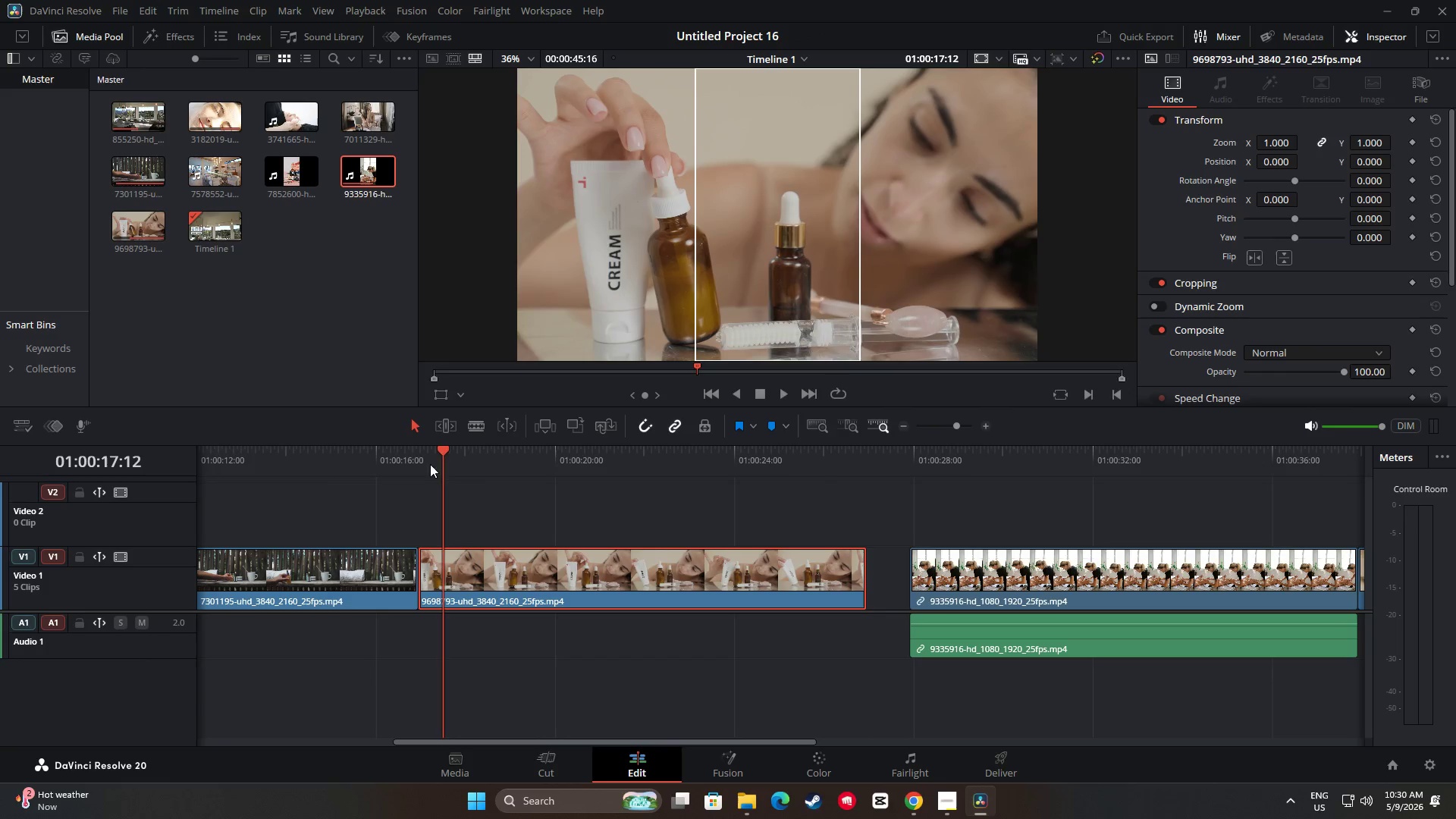 
left_click_drag(start_coordinate=[441, 452], to_coordinate=[417, 453])
 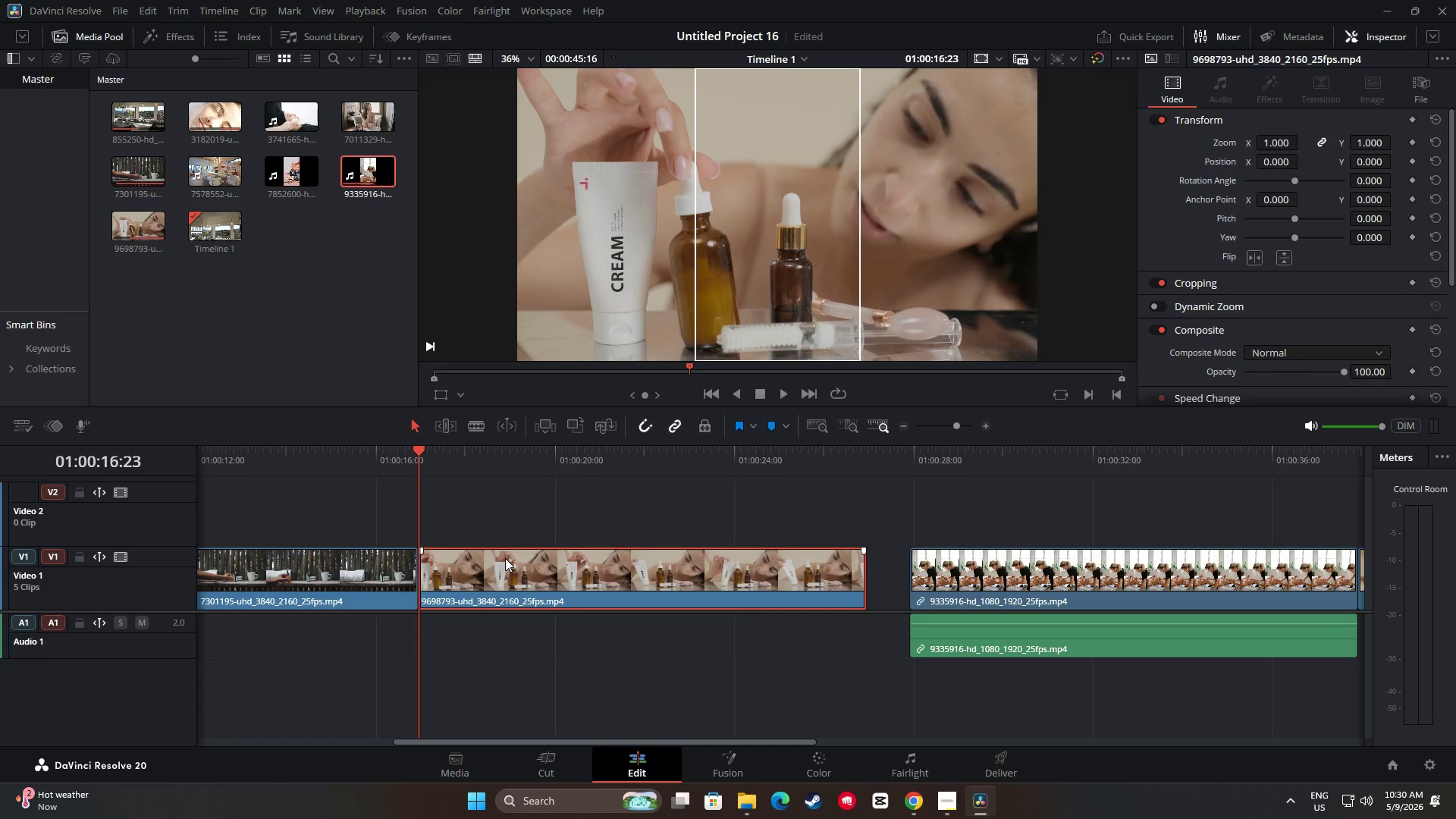 
wait(29.05)
 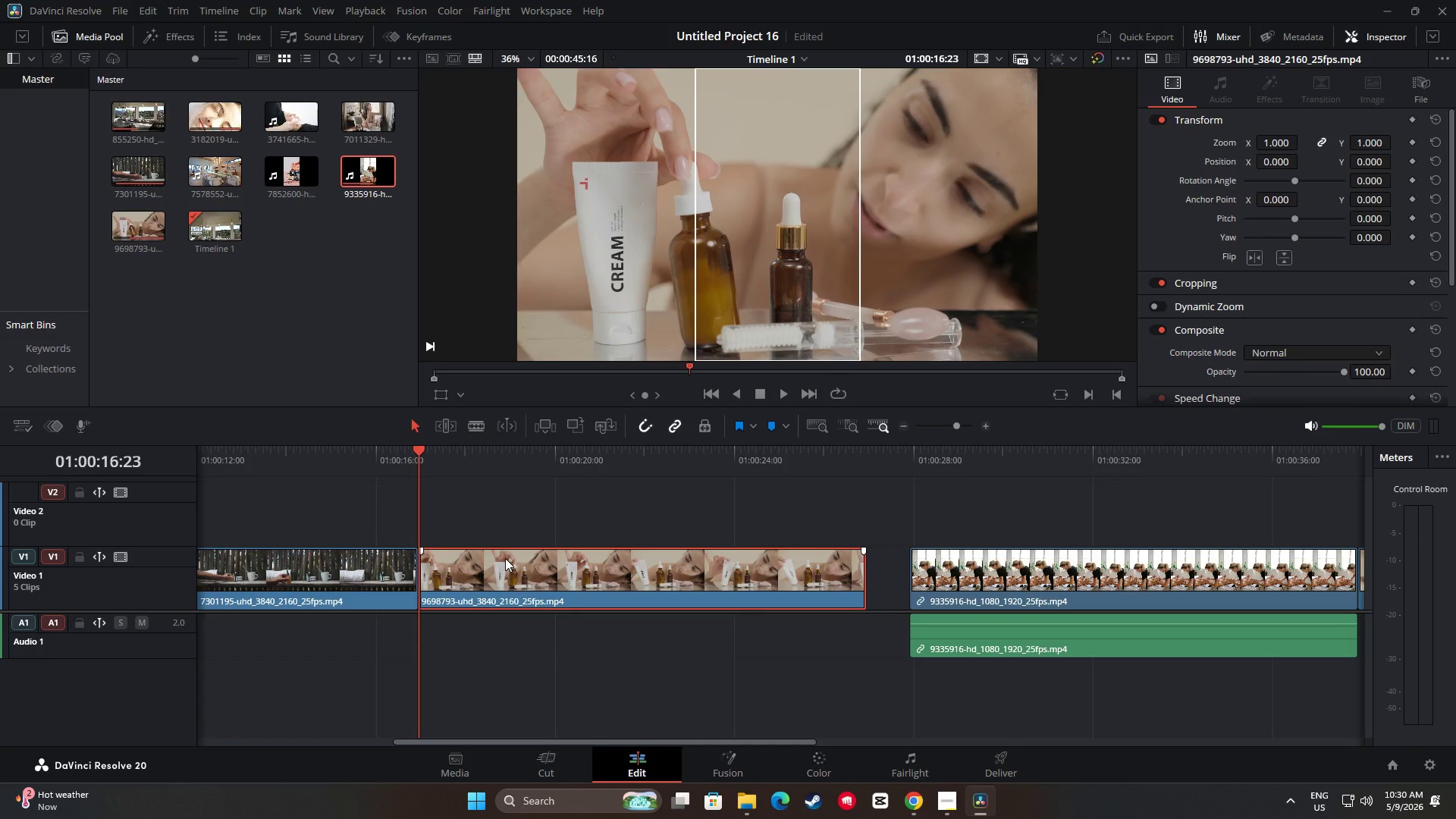 
left_click_drag(start_coordinate=[560, 739], to_coordinate=[503, 742])
 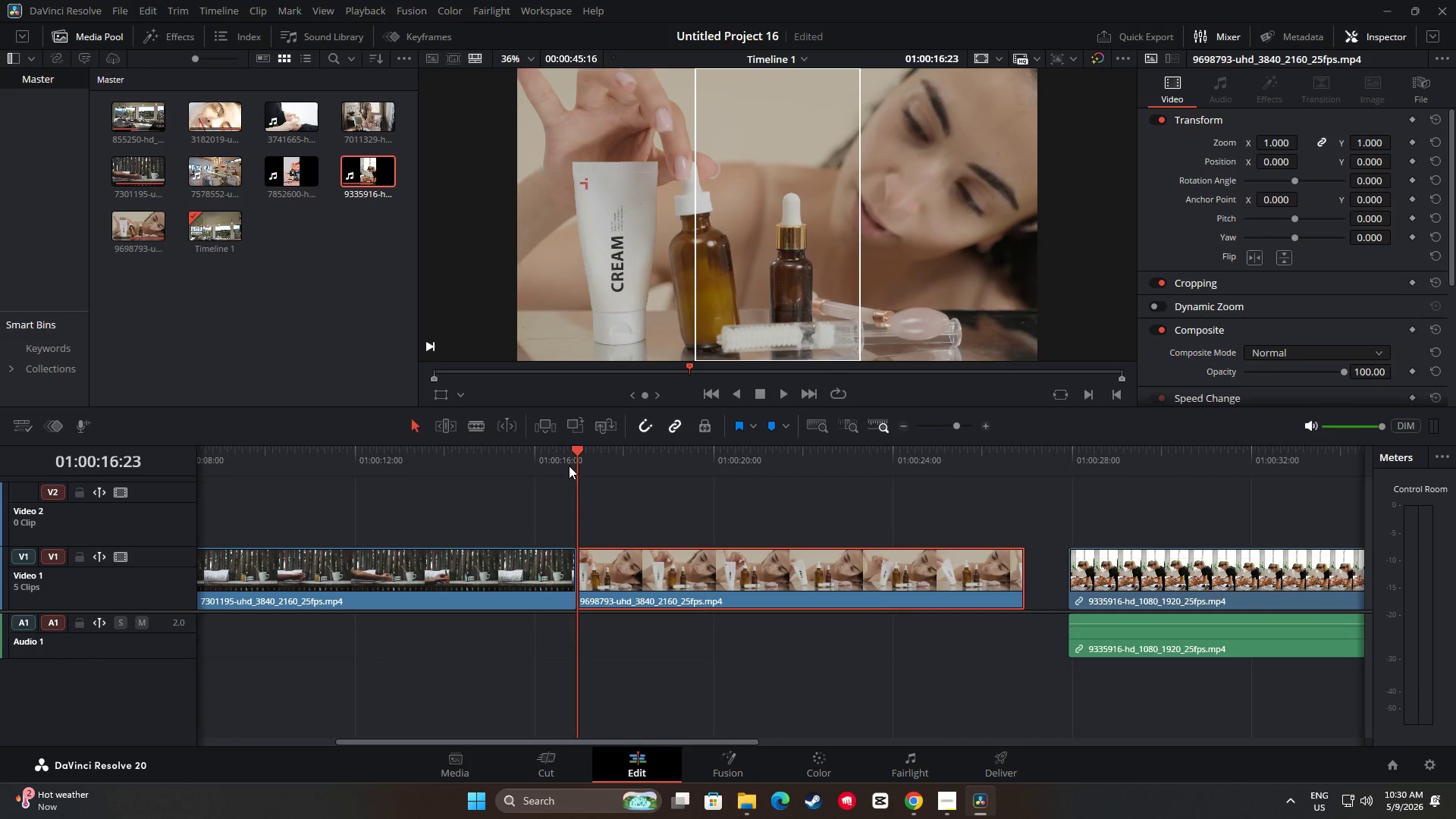 
left_click_drag(start_coordinate=[577, 455], to_coordinate=[535, 459])
 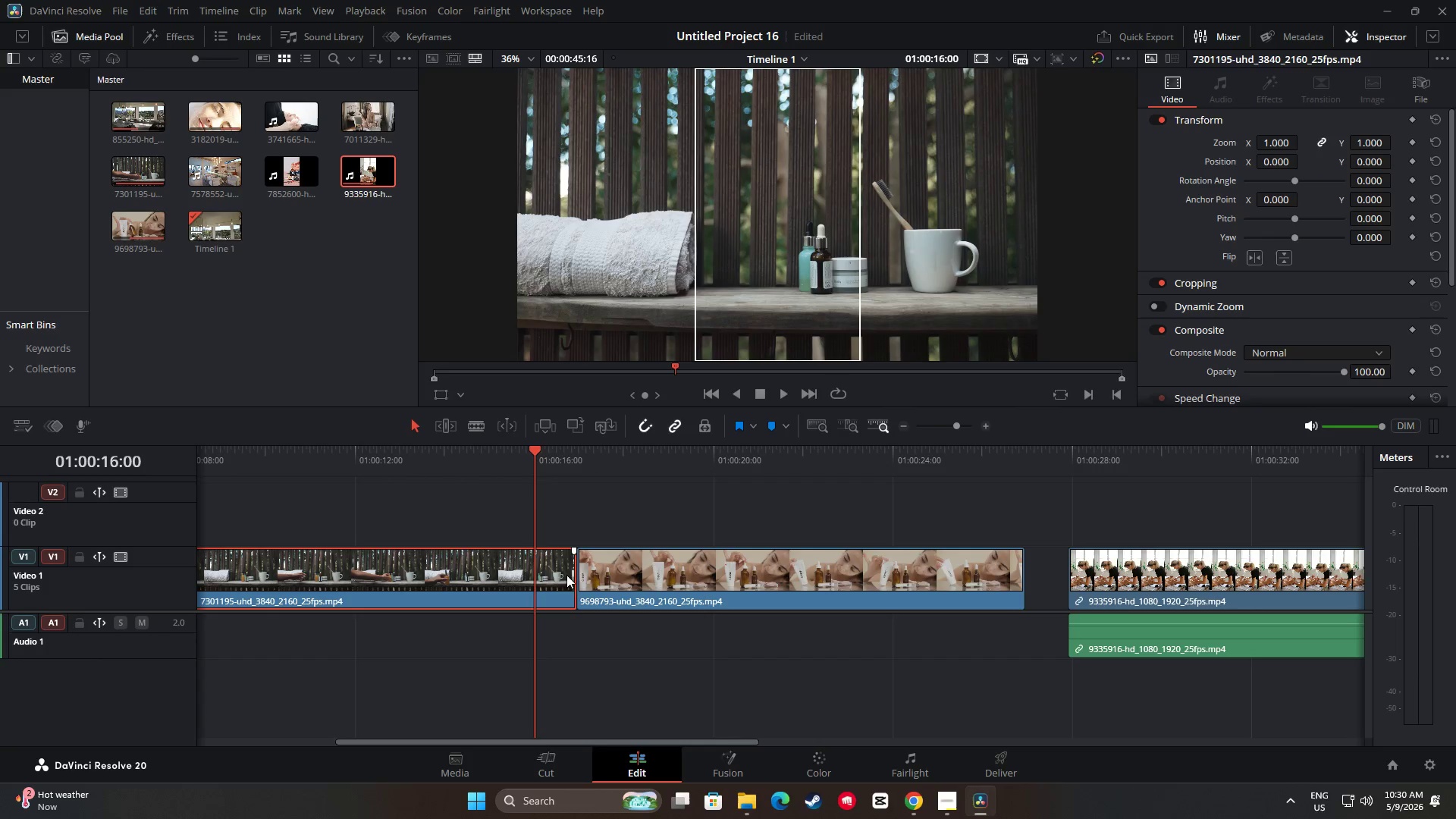 
left_click_drag(start_coordinate=[567, 575], to_coordinate=[529, 574])
 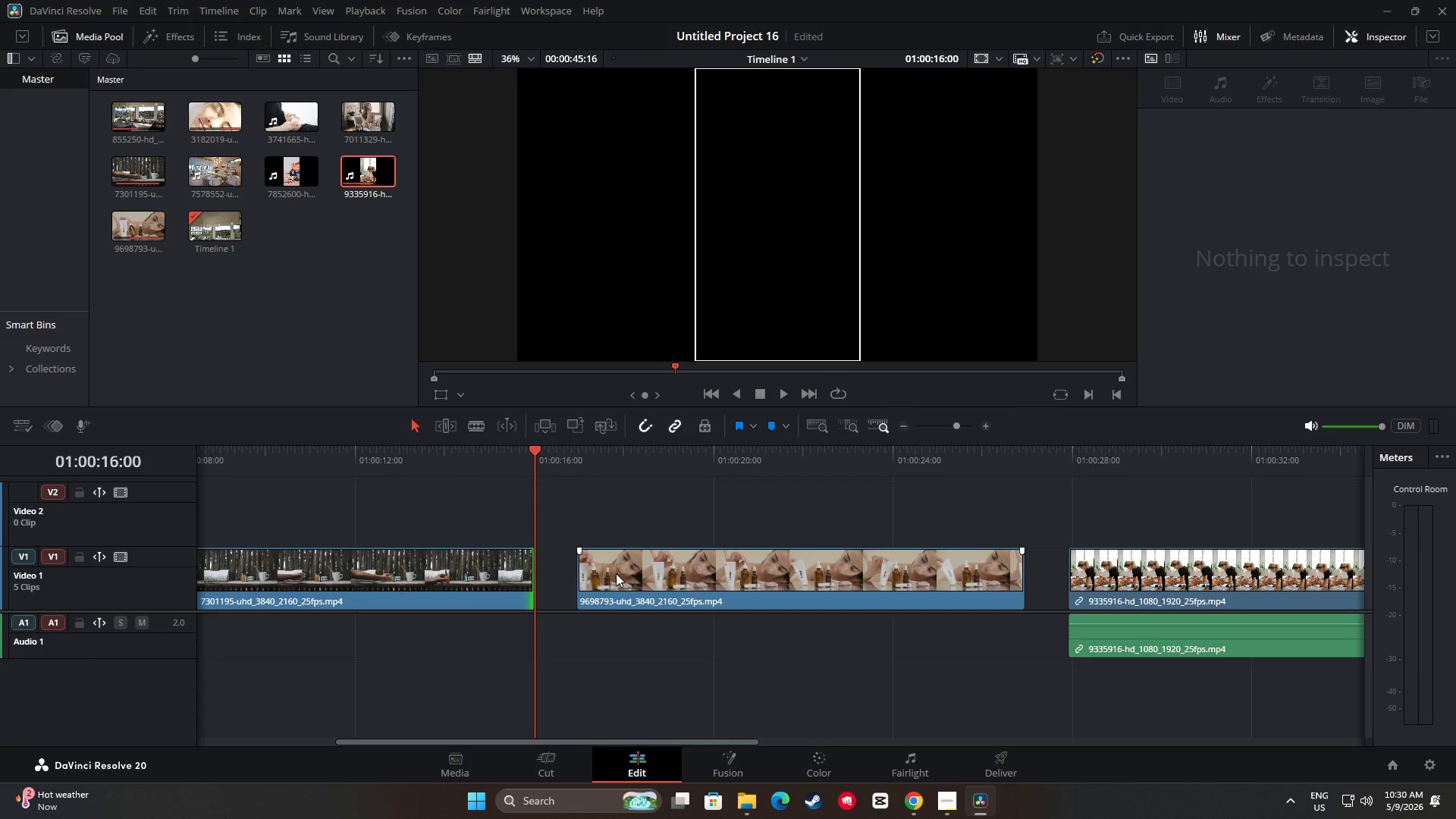 
left_click_drag(start_coordinate=[616, 573], to_coordinate=[612, 573])
 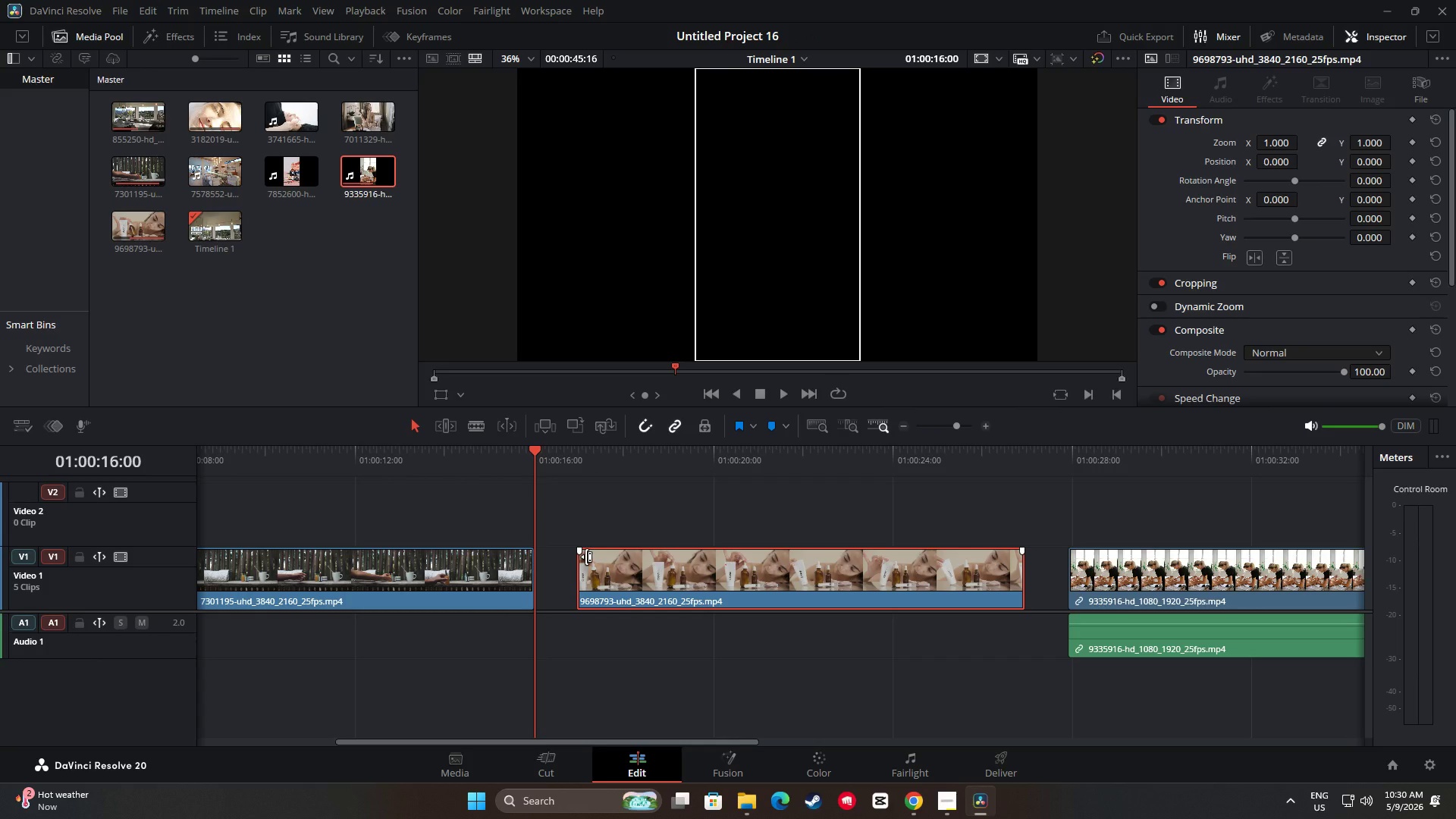 
wait(5.98)
 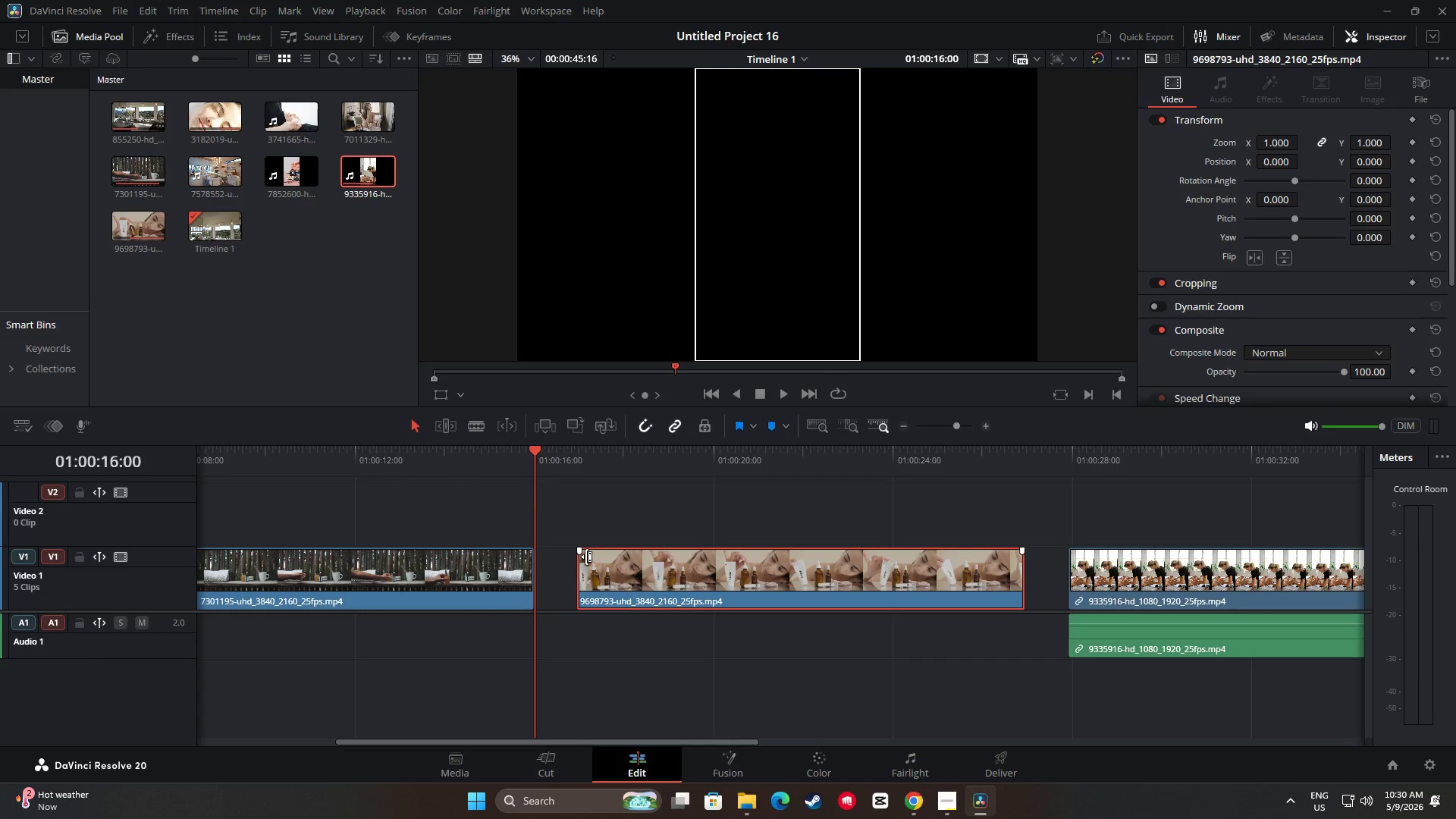 
left_click_drag(start_coordinate=[683, 583], to_coordinate=[639, 585])
 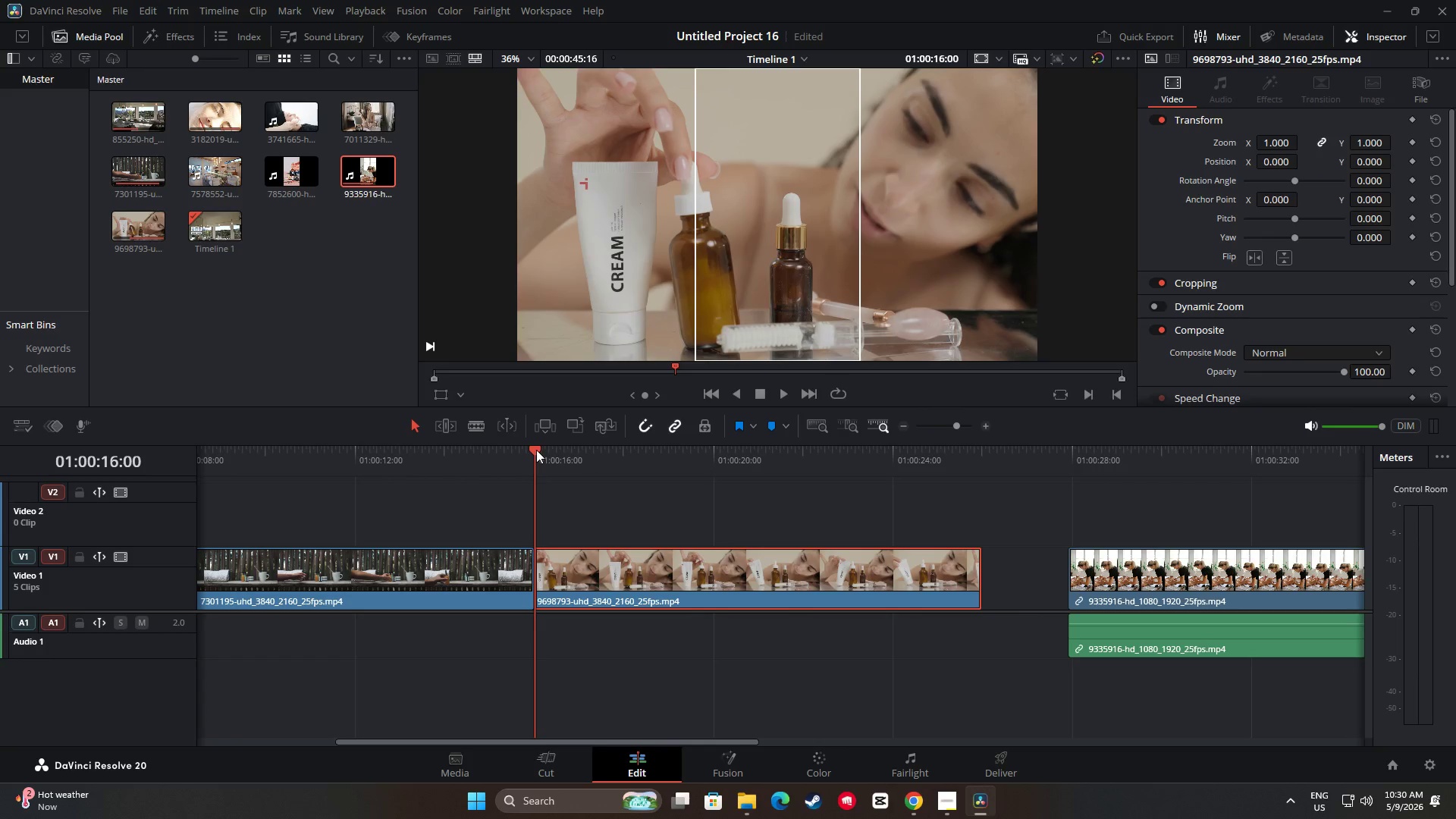 
left_click_drag(start_coordinate=[644, 584], to_coordinate=[681, 585])
 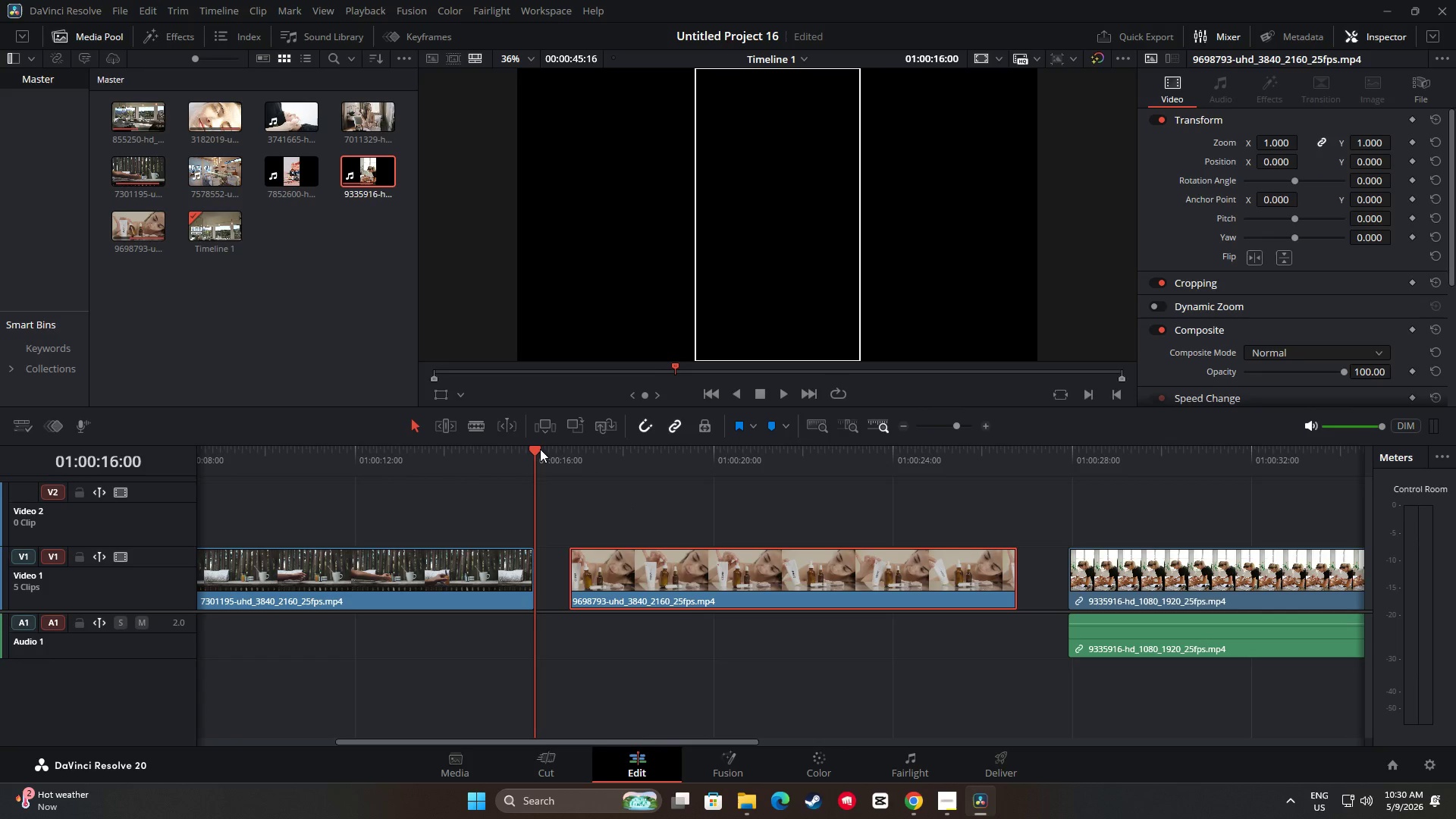 
left_click_drag(start_coordinate=[540, 449], to_coordinate=[1073, 478])
 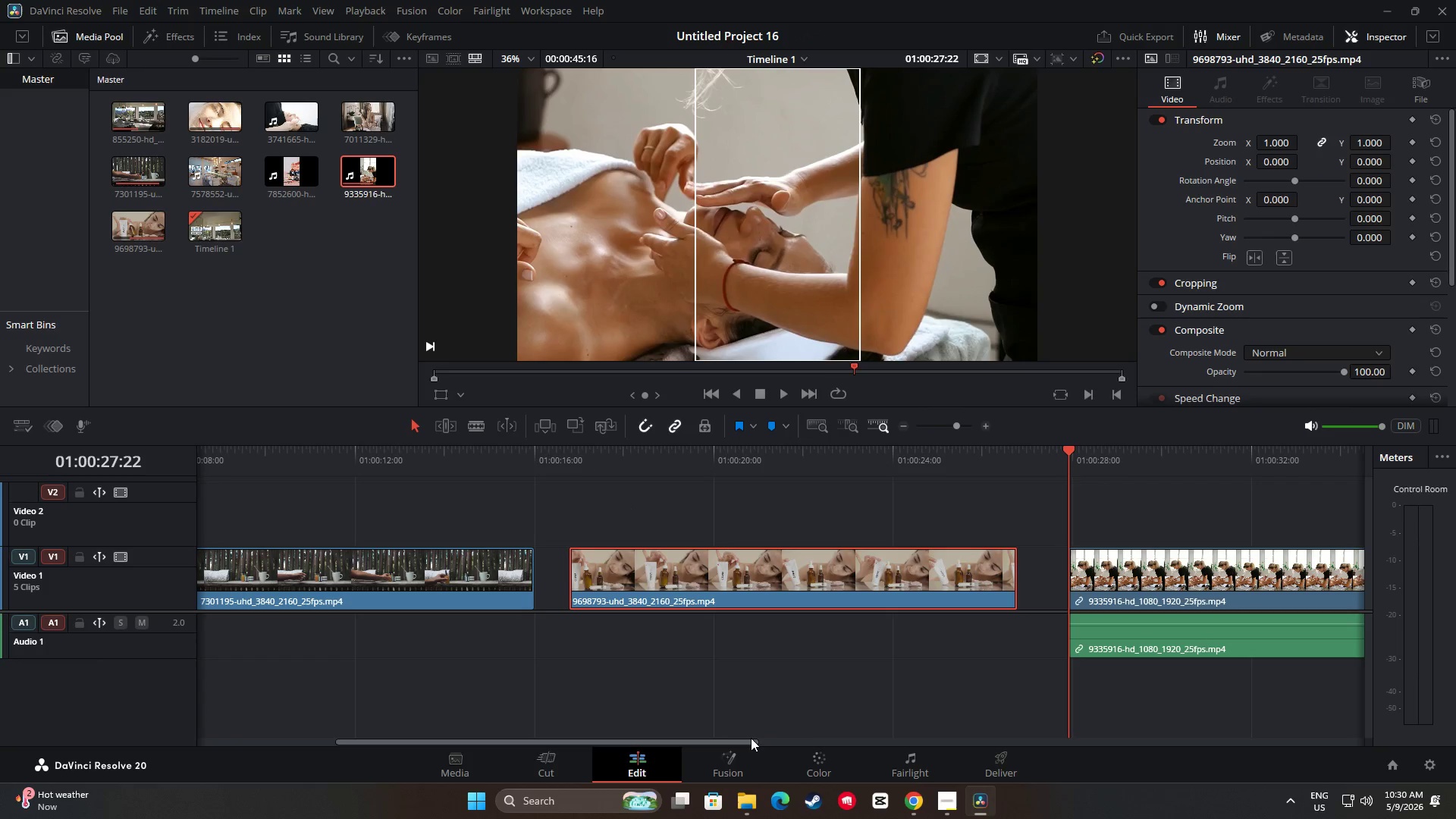 
left_click_drag(start_coordinate=[747, 740], to_coordinate=[929, 737])
 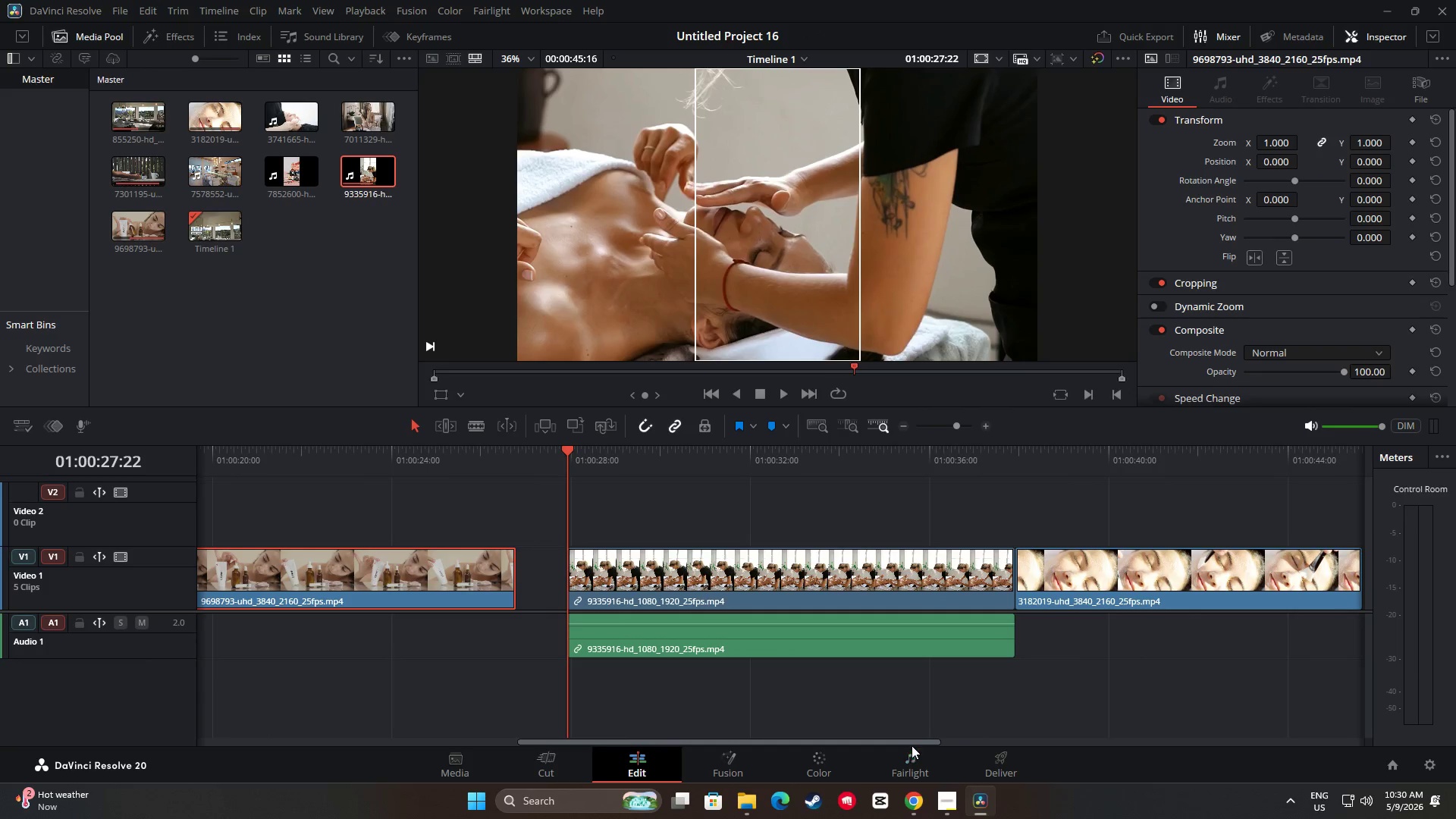 
left_click_drag(start_coordinate=[913, 741], to_coordinate=[998, 738])
 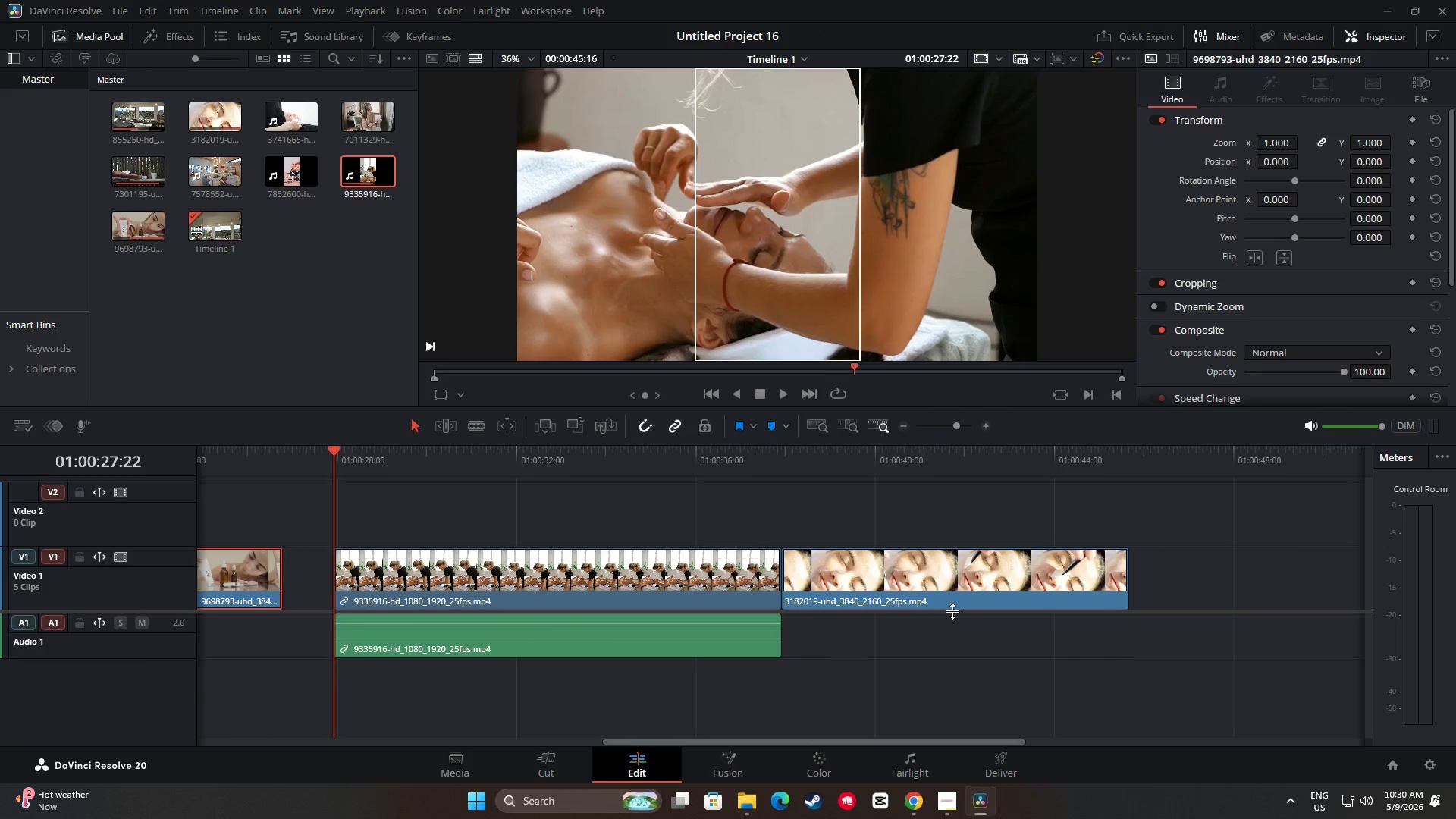 
left_click_drag(start_coordinate=[917, 584], to_coordinate=[1014, 584])
 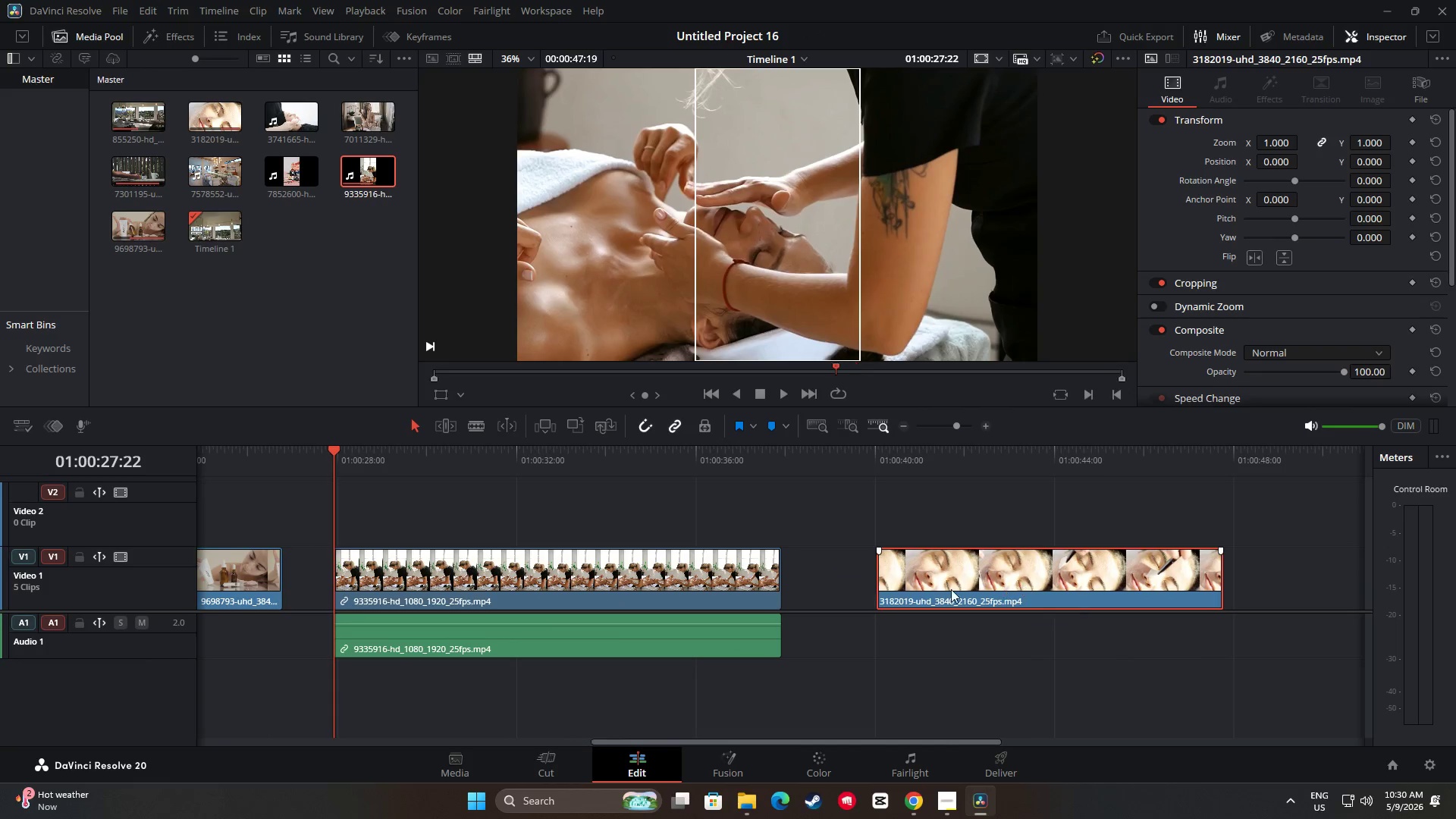 
left_click_drag(start_coordinate=[830, 584], to_coordinate=[853, 589])
 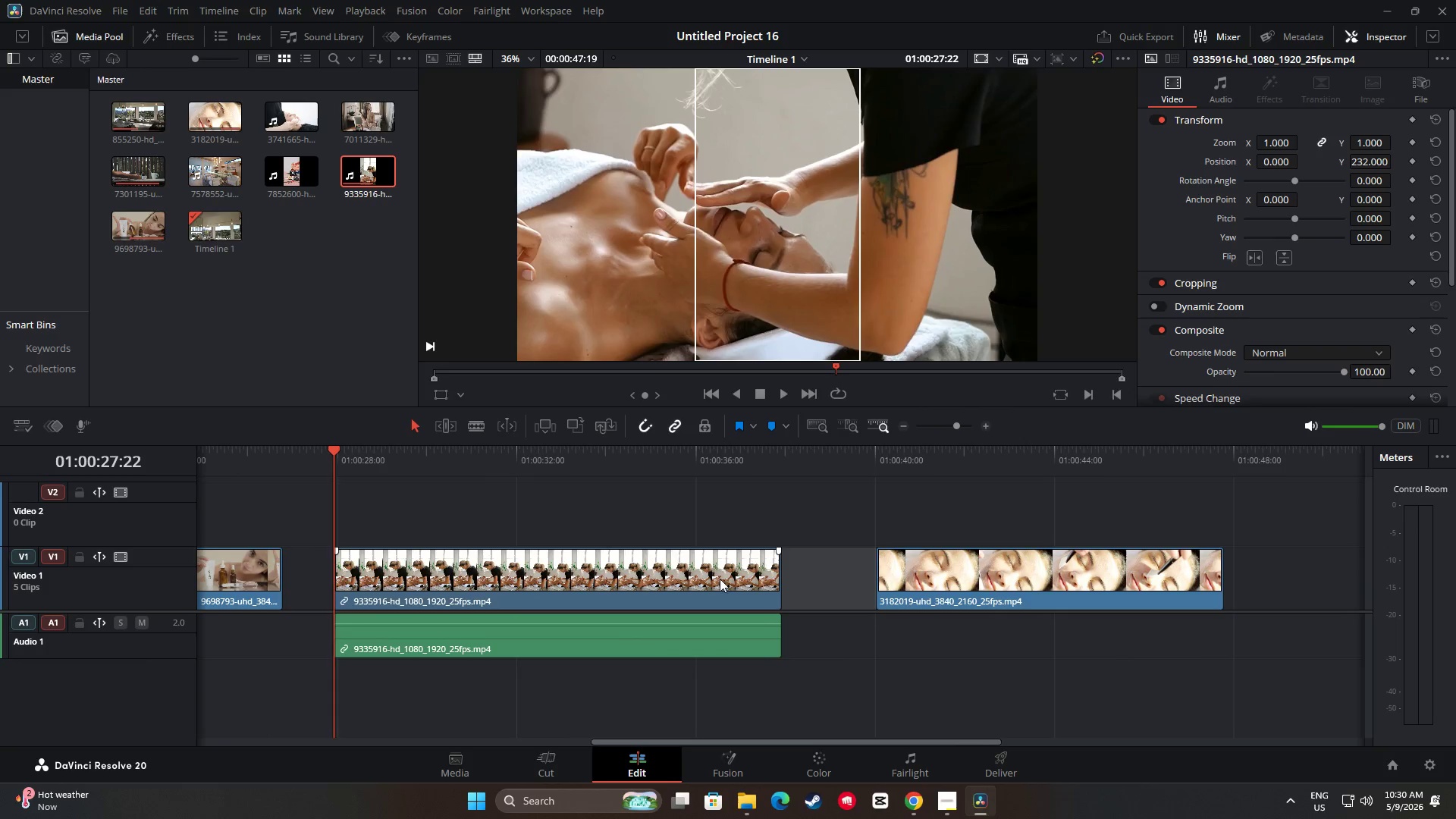 
left_click_drag(start_coordinate=[686, 576], to_coordinate=[749, 582])
 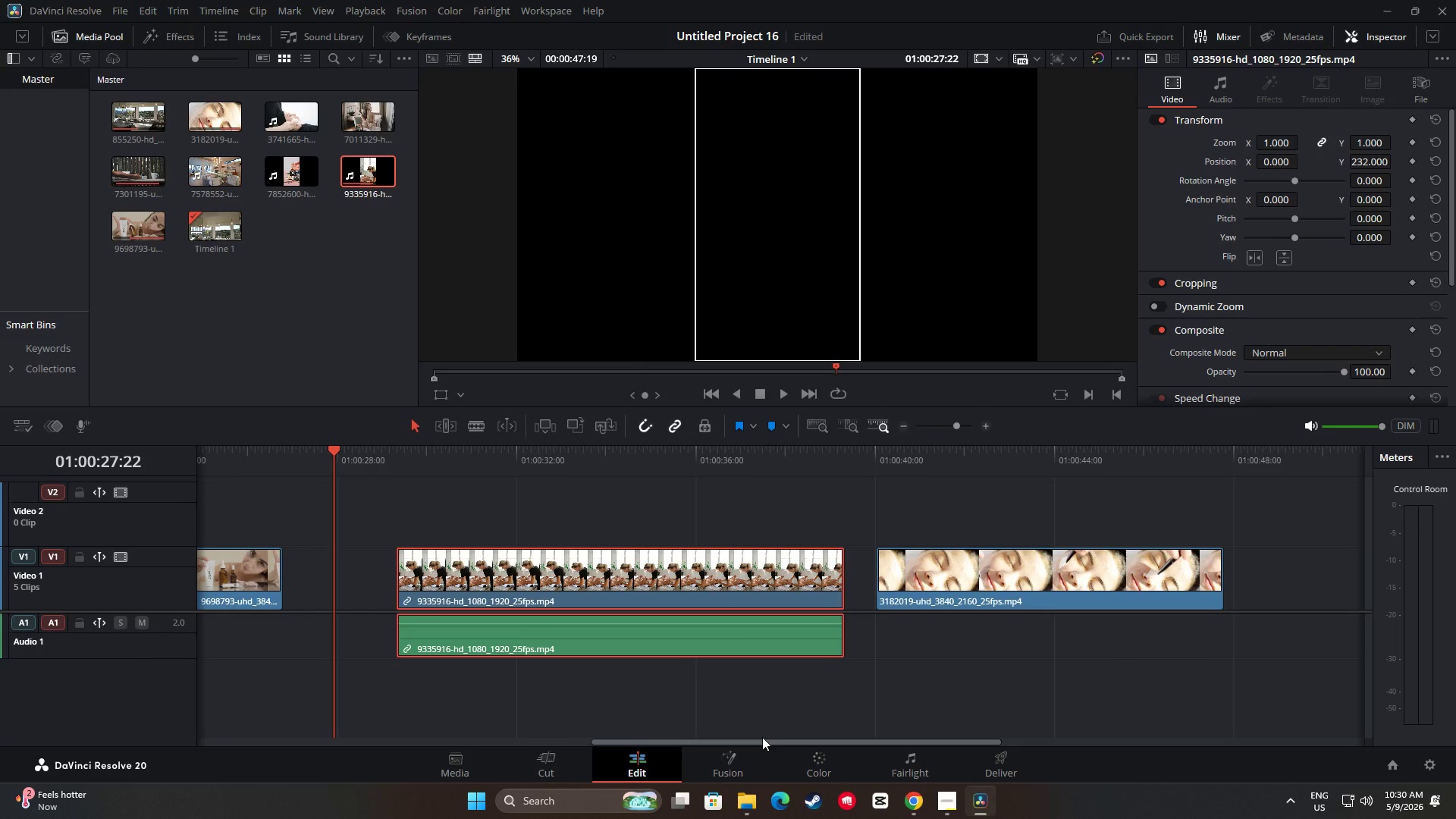 
left_click_drag(start_coordinate=[758, 742], to_coordinate=[627, 738])
 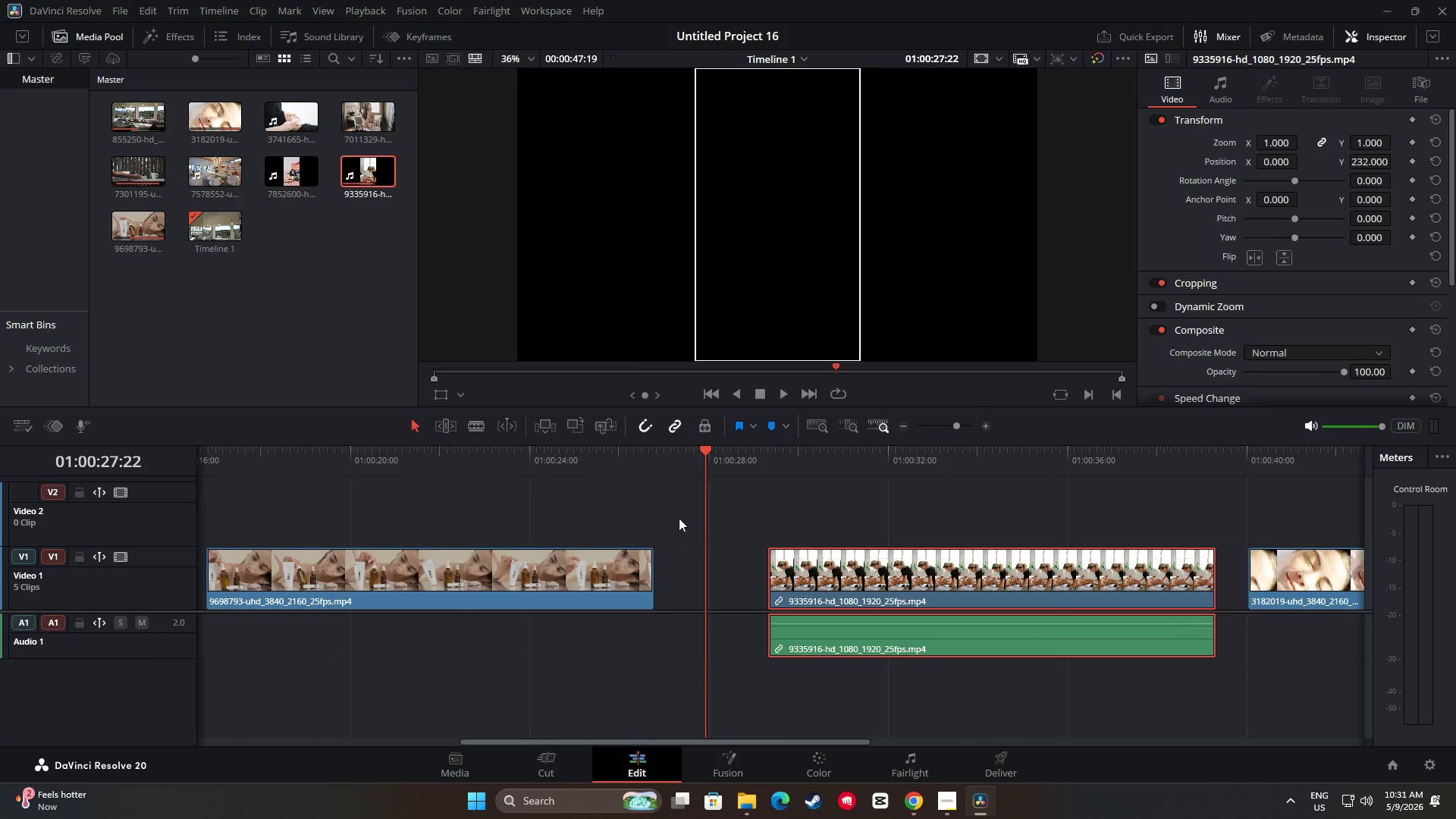 
left_click_drag(start_coordinate=[703, 457], to_coordinate=[739, 460])
 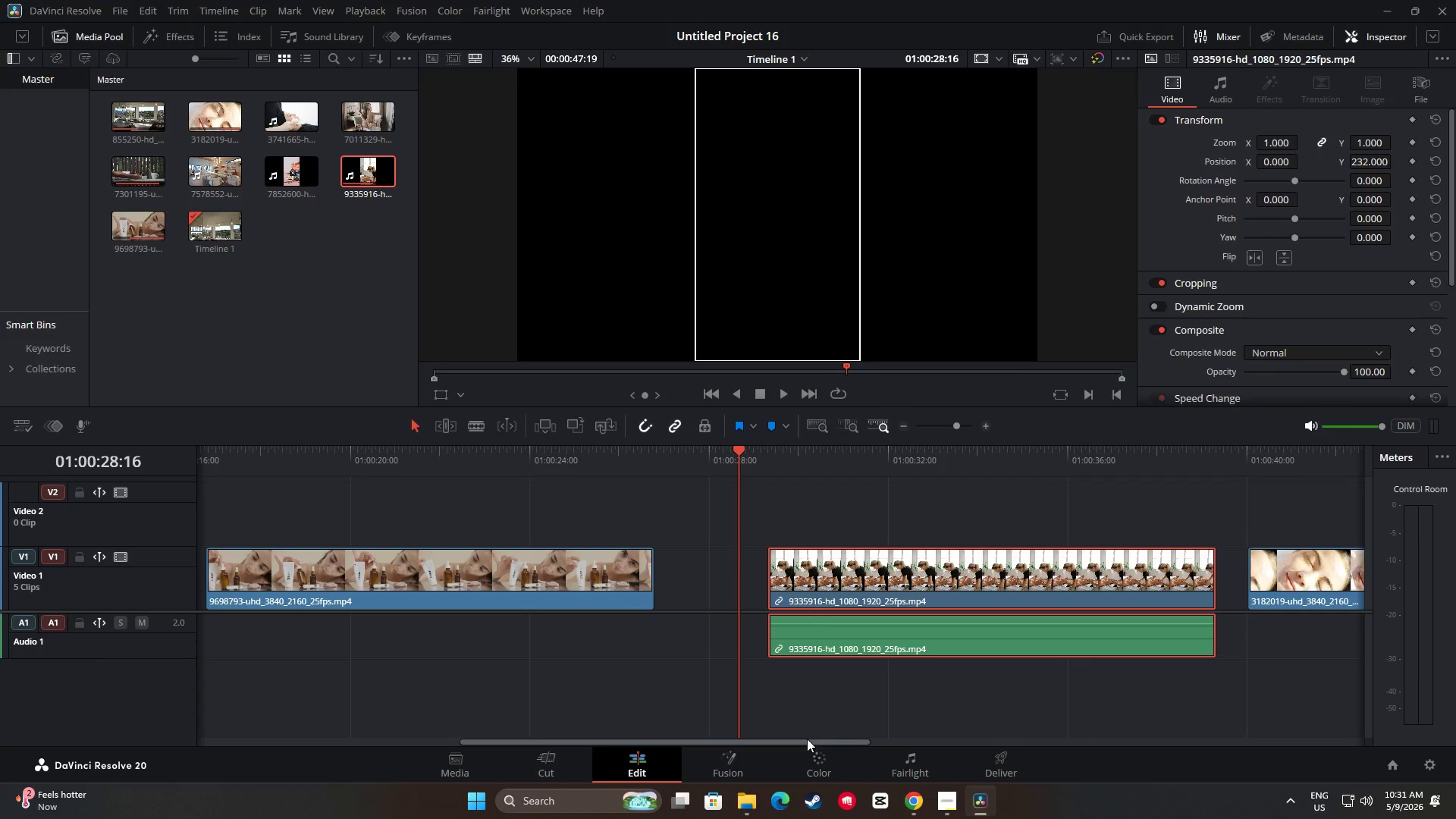 
left_click_drag(start_coordinate=[808, 745], to_coordinate=[842, 742])
 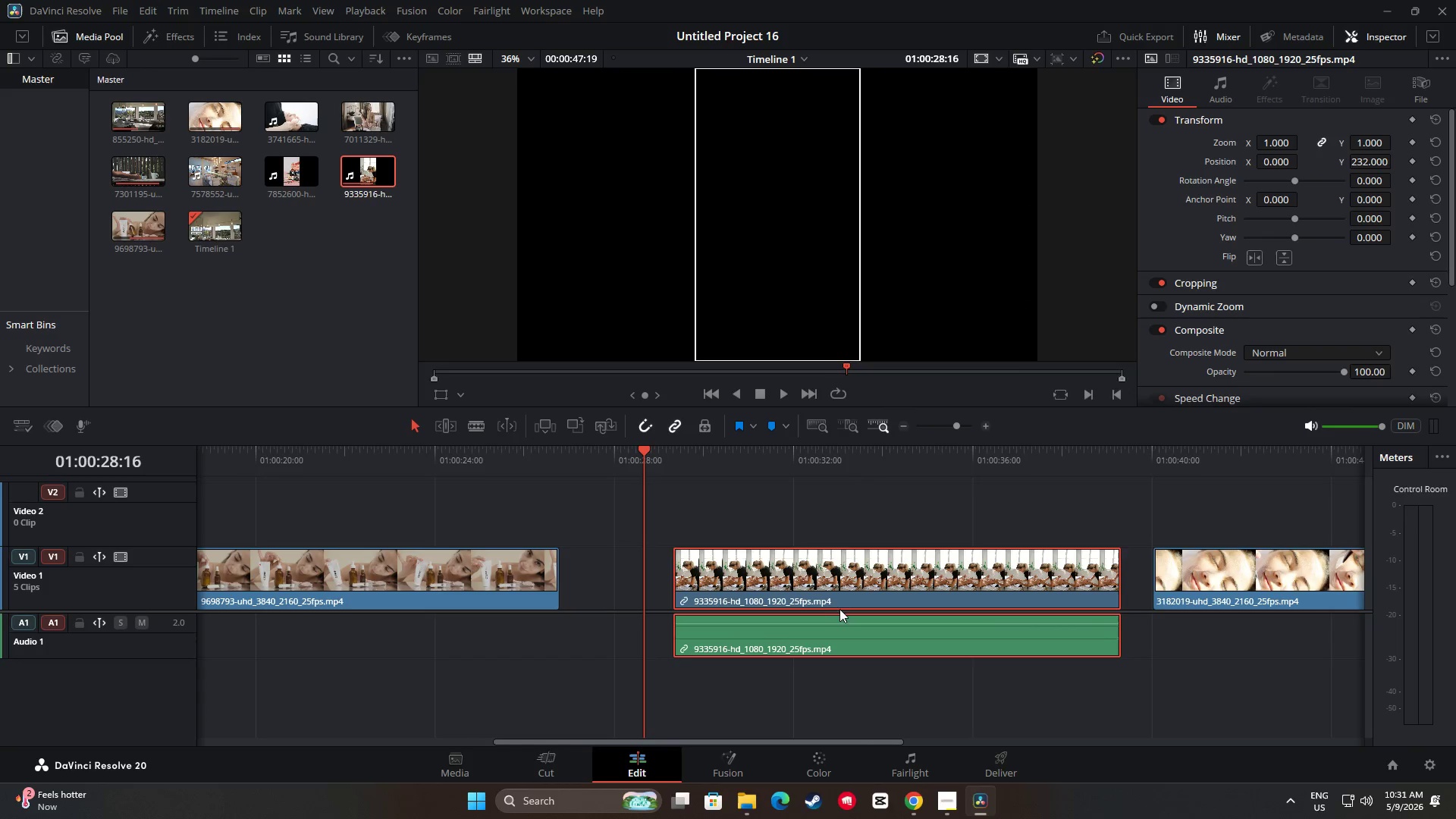 
left_click_drag(start_coordinate=[838, 601], to_coordinate=[866, 597])
 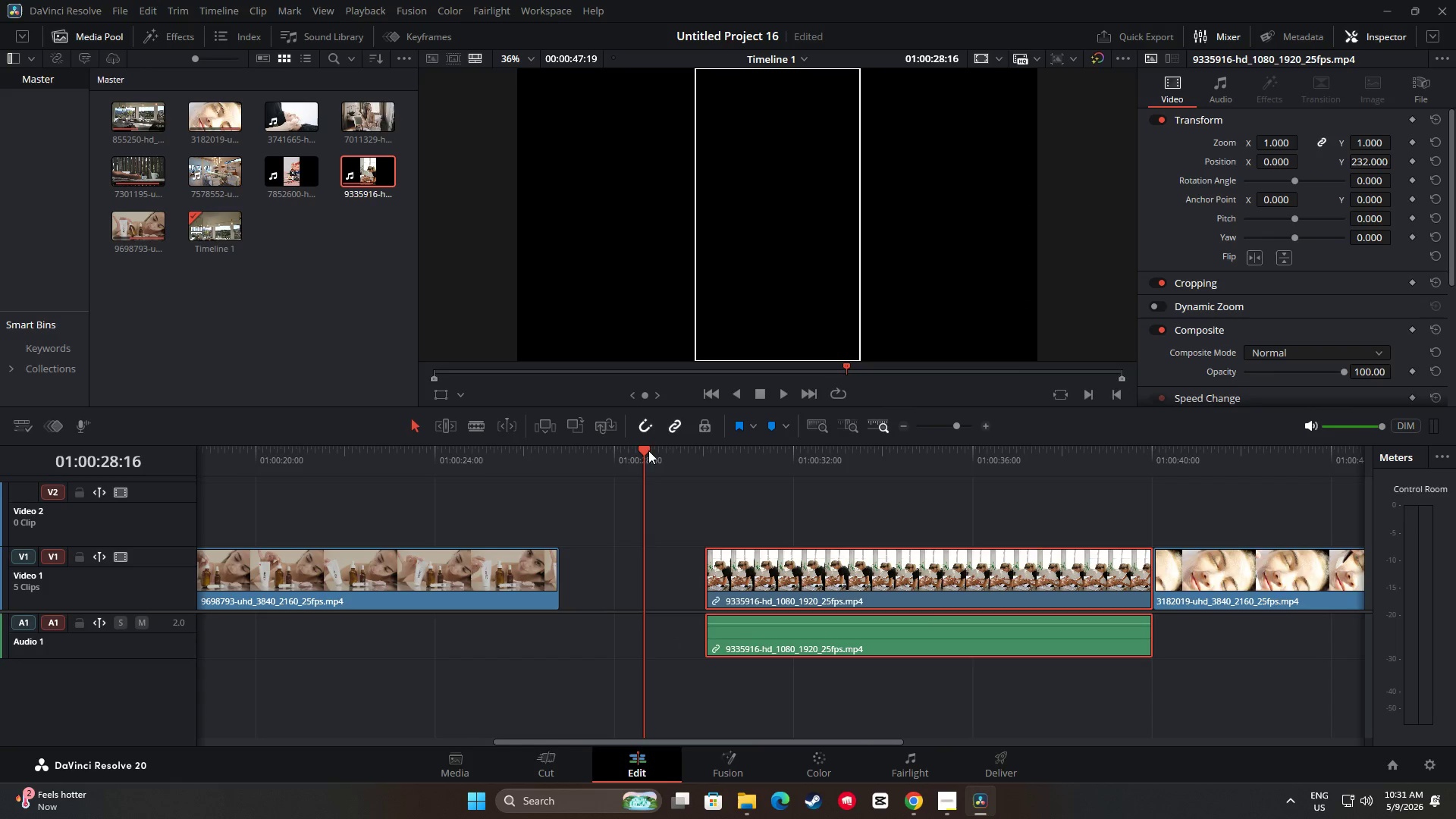 
left_click_drag(start_coordinate=[644, 447], to_coordinate=[695, 457])
 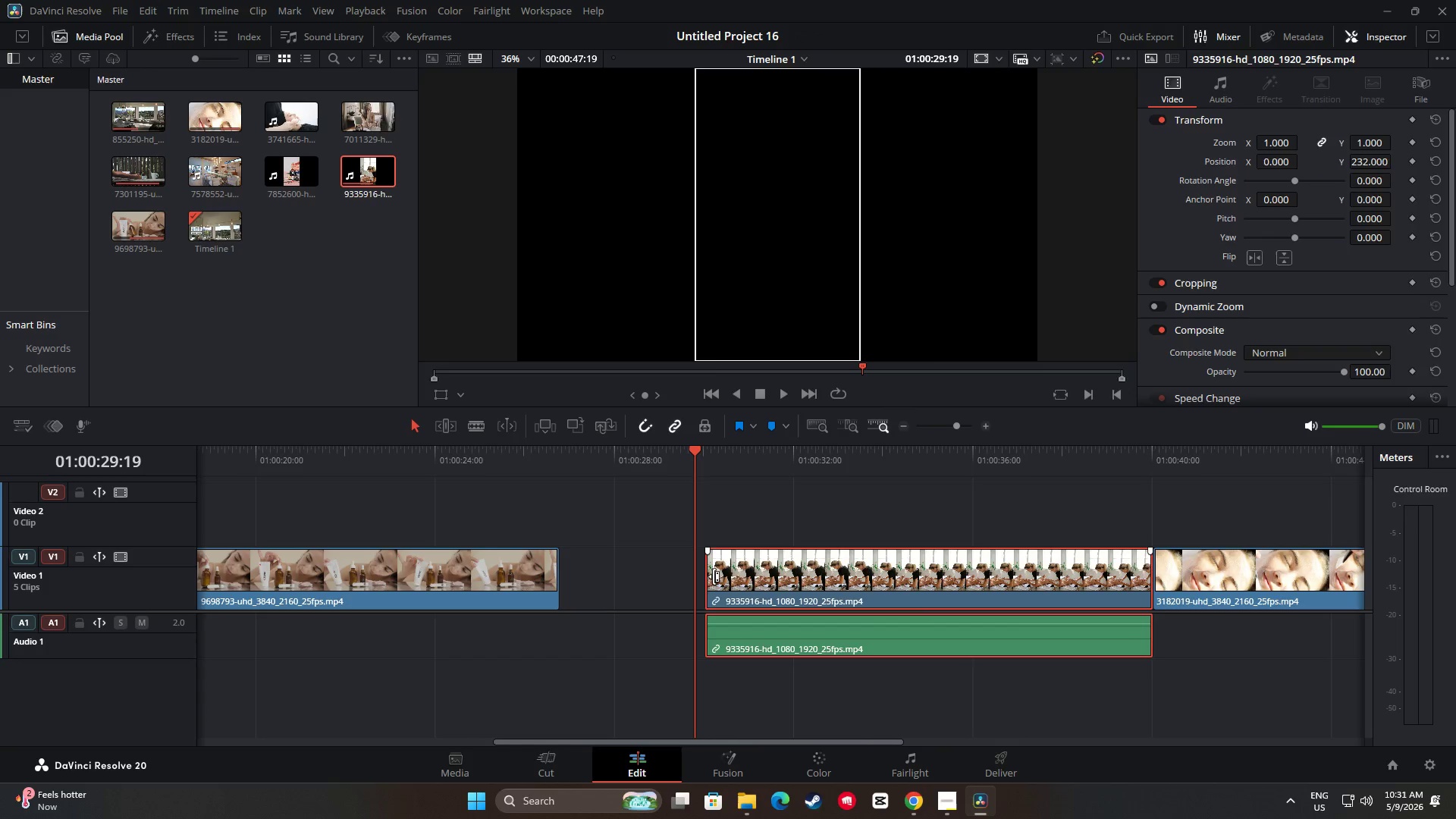 
left_click_drag(start_coordinate=[714, 576], to_coordinate=[739, 573])
 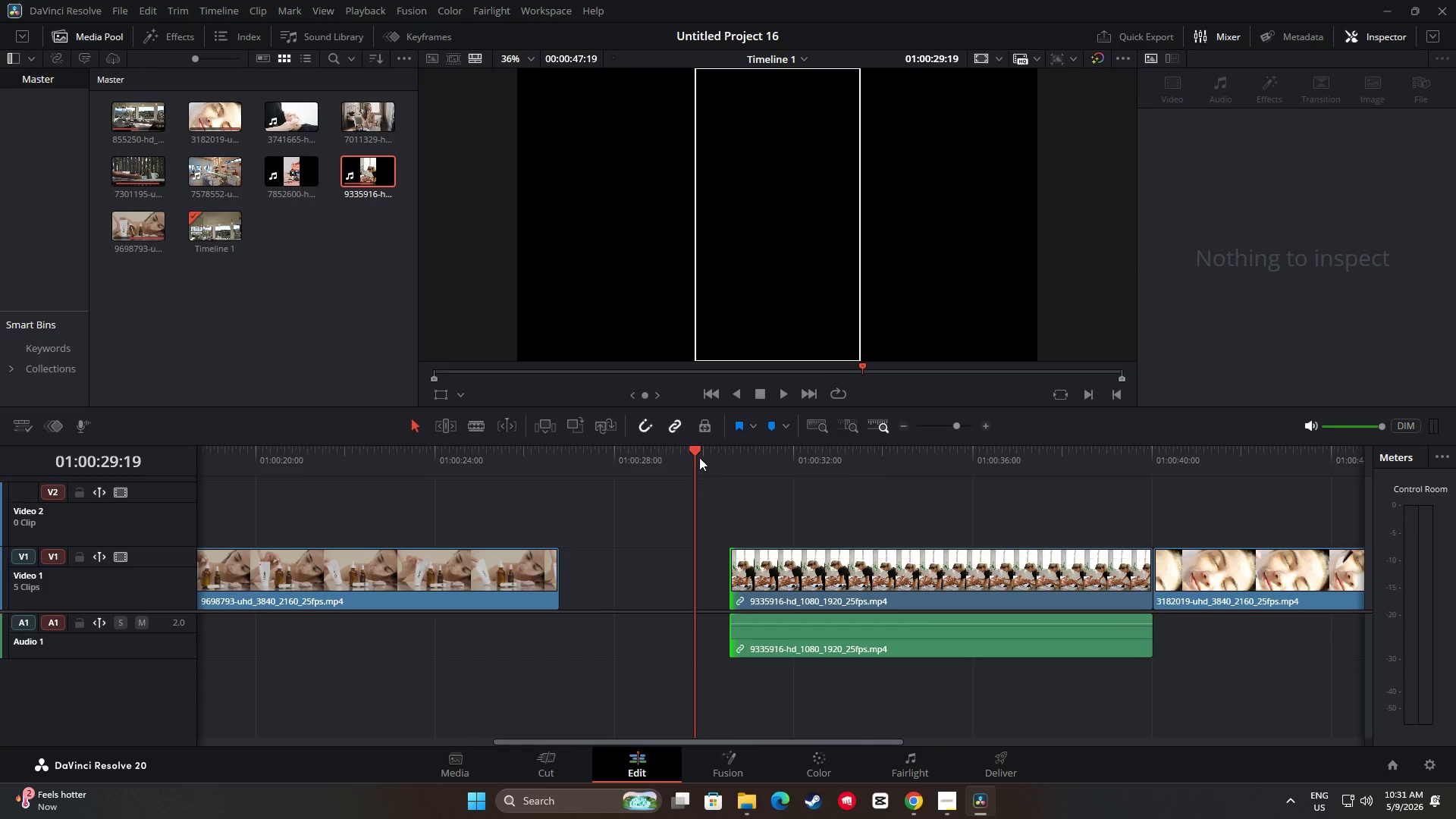 
left_click_drag(start_coordinate=[699, 453], to_coordinate=[703, 459])
 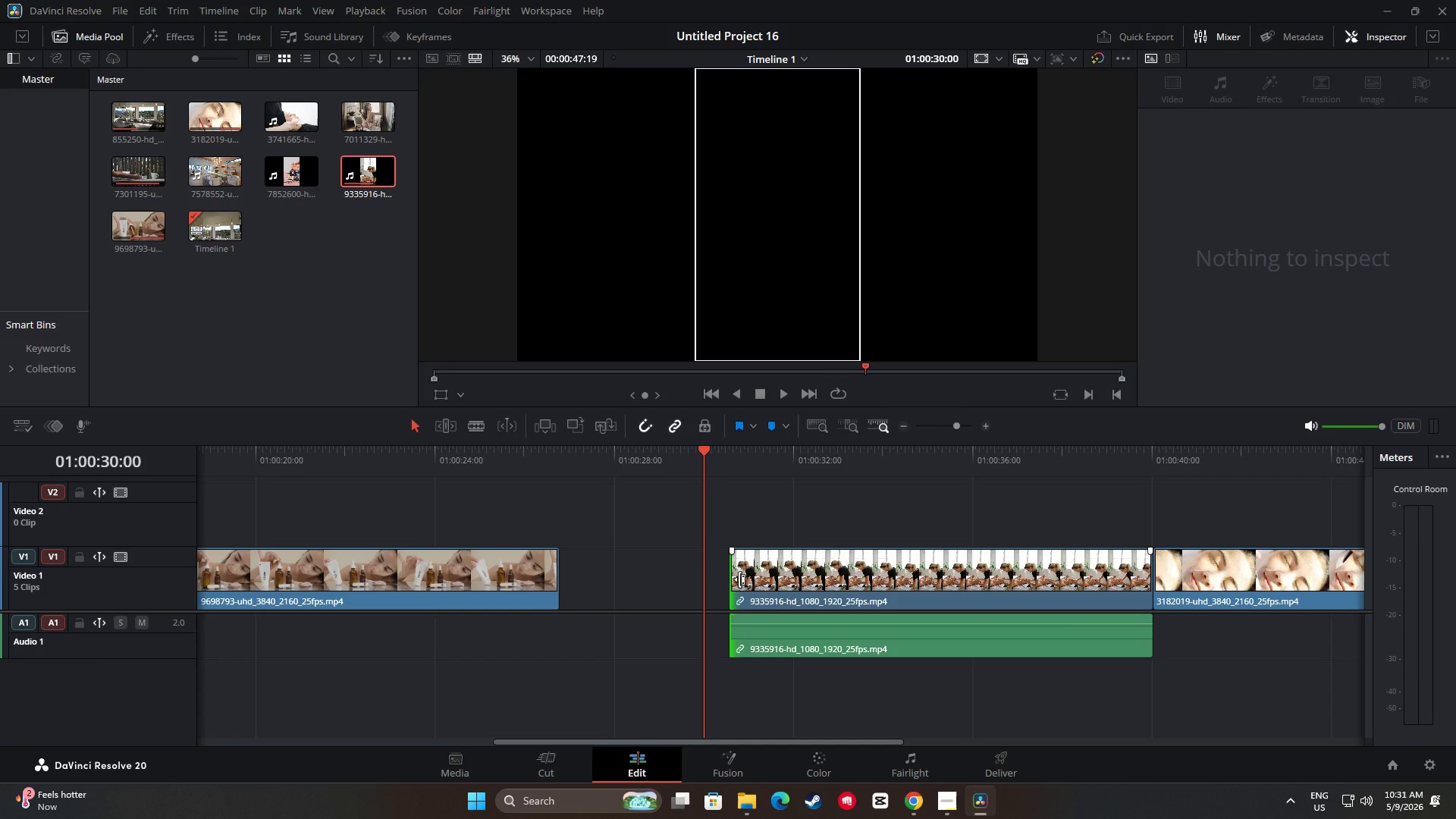 
left_click_drag(start_coordinate=[739, 579], to_coordinate=[713, 579])
 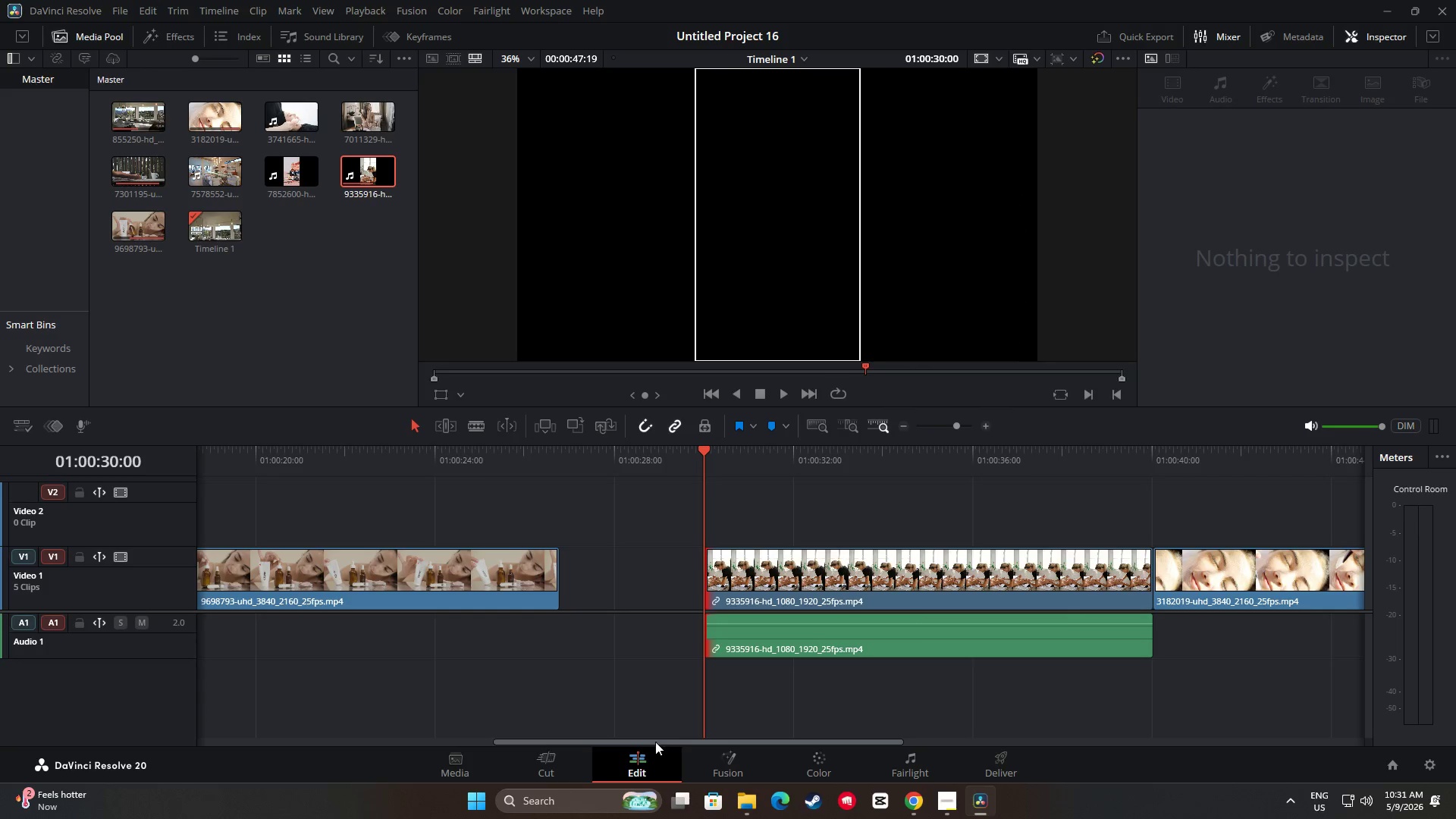 
left_click_drag(start_coordinate=[653, 742], to_coordinate=[566, 734])
 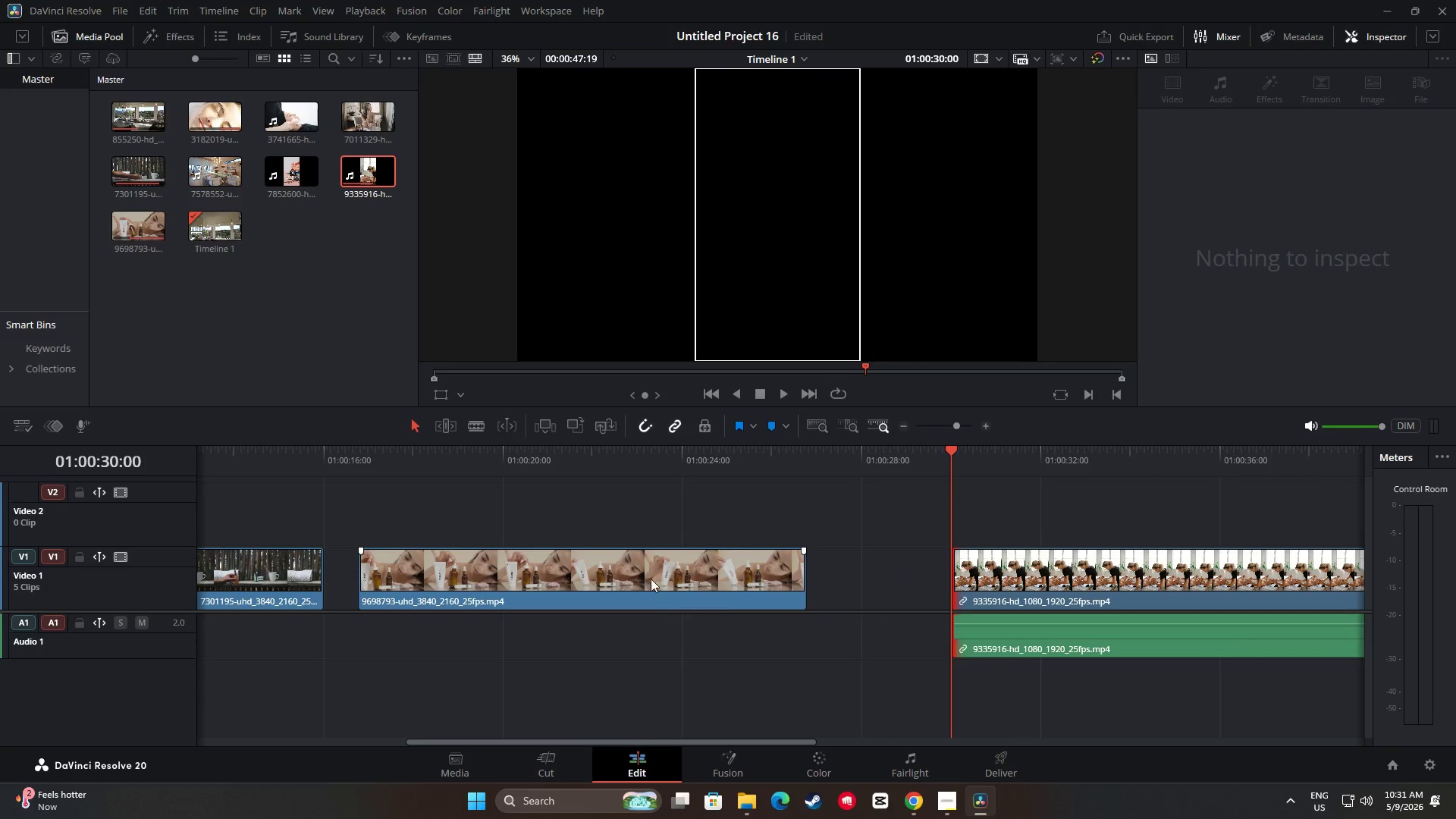 
left_click_drag(start_coordinate=[655, 579], to_coordinate=[799, 576])
 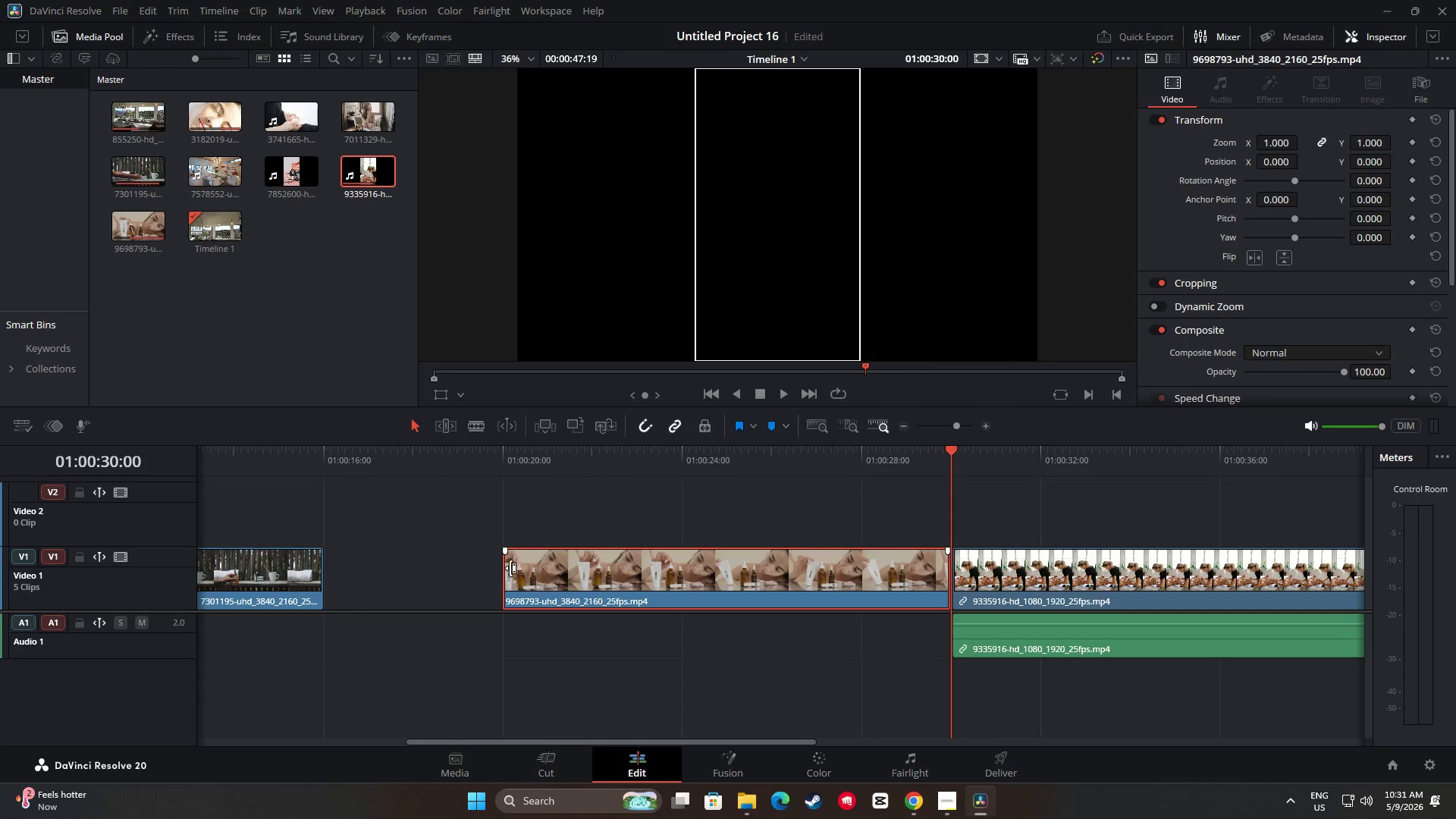 
left_click_drag(start_coordinate=[509, 569], to_coordinate=[324, 570])
 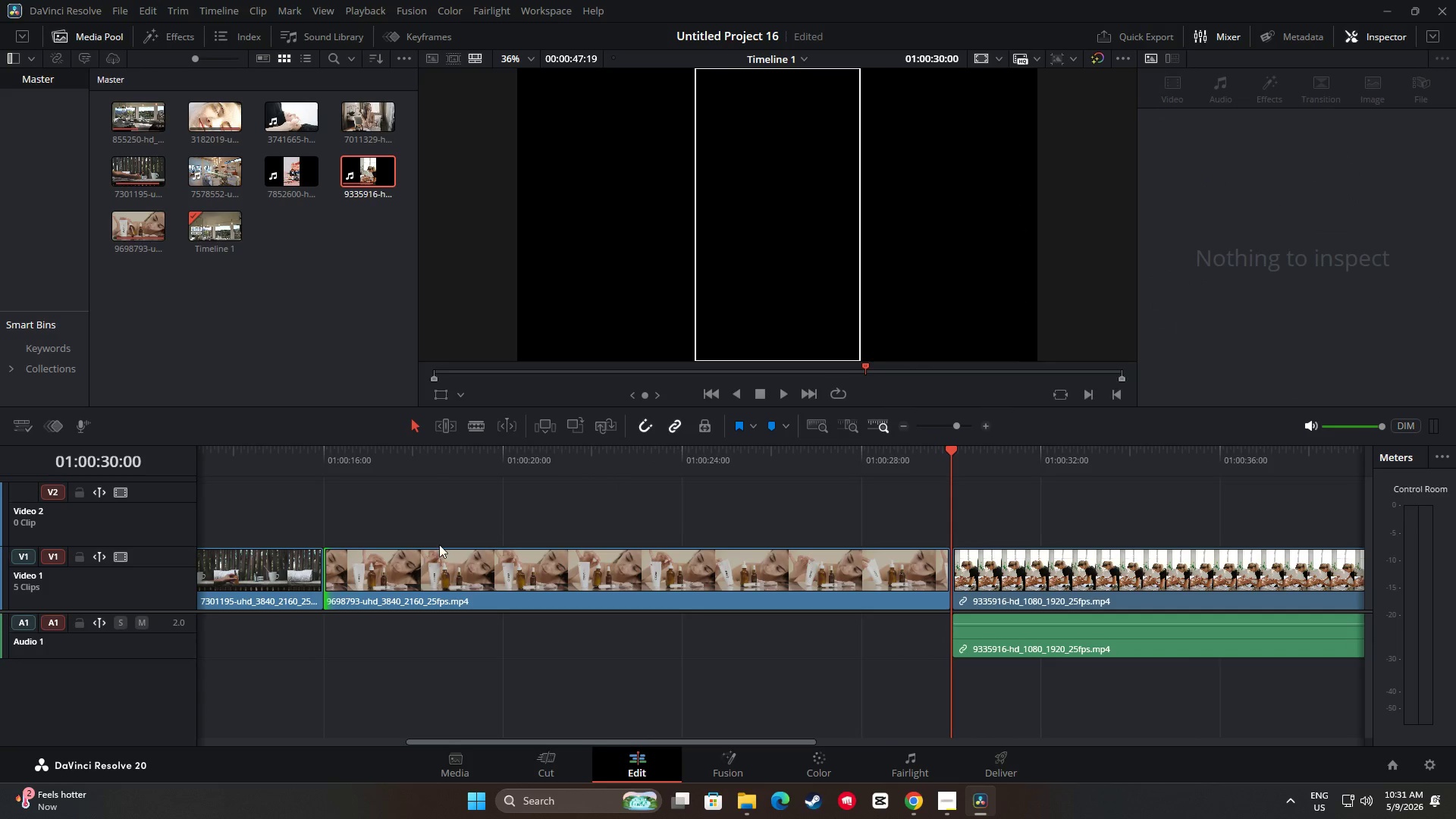 
left_click([305, 450])
 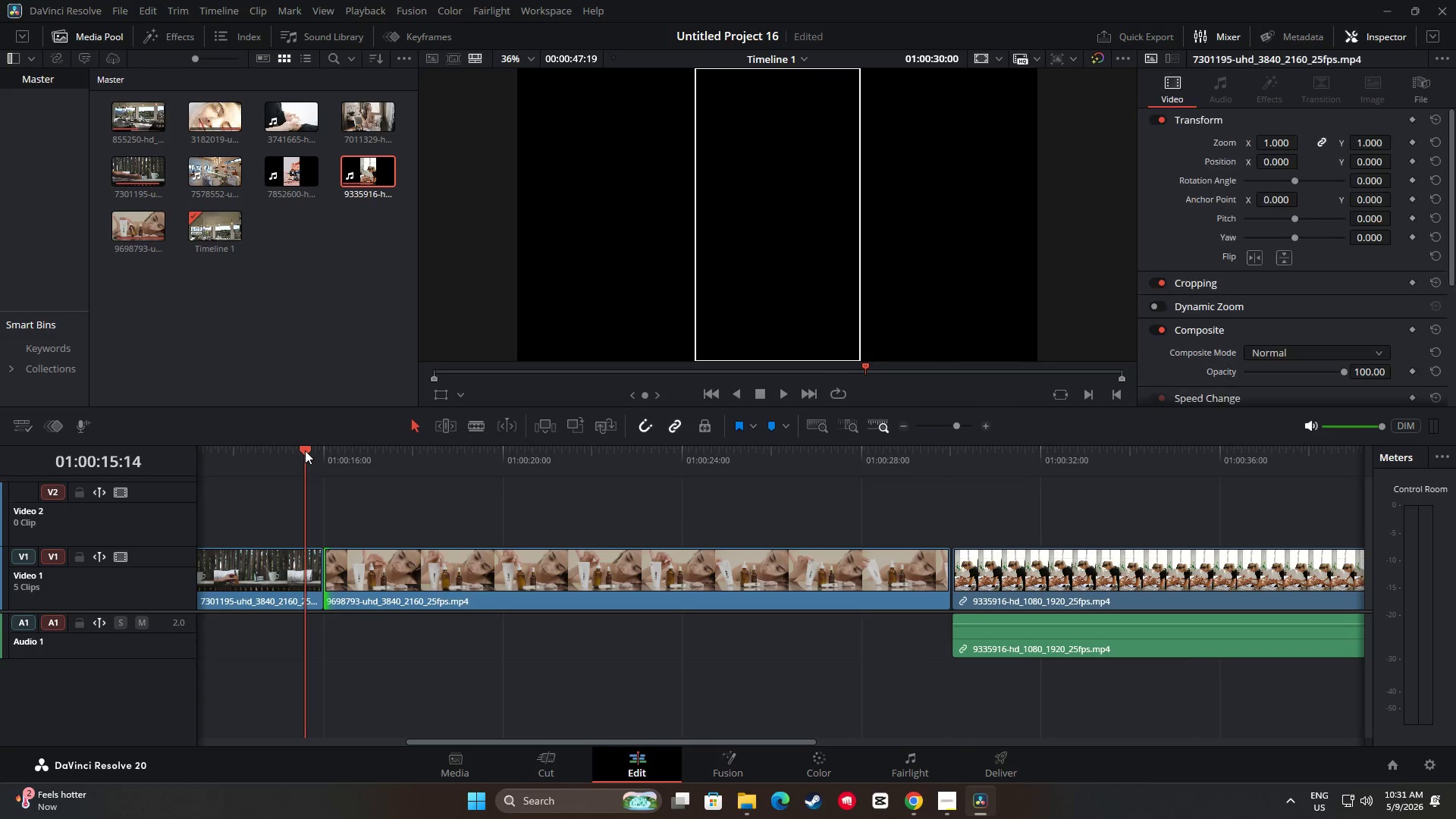 
key(Space)
 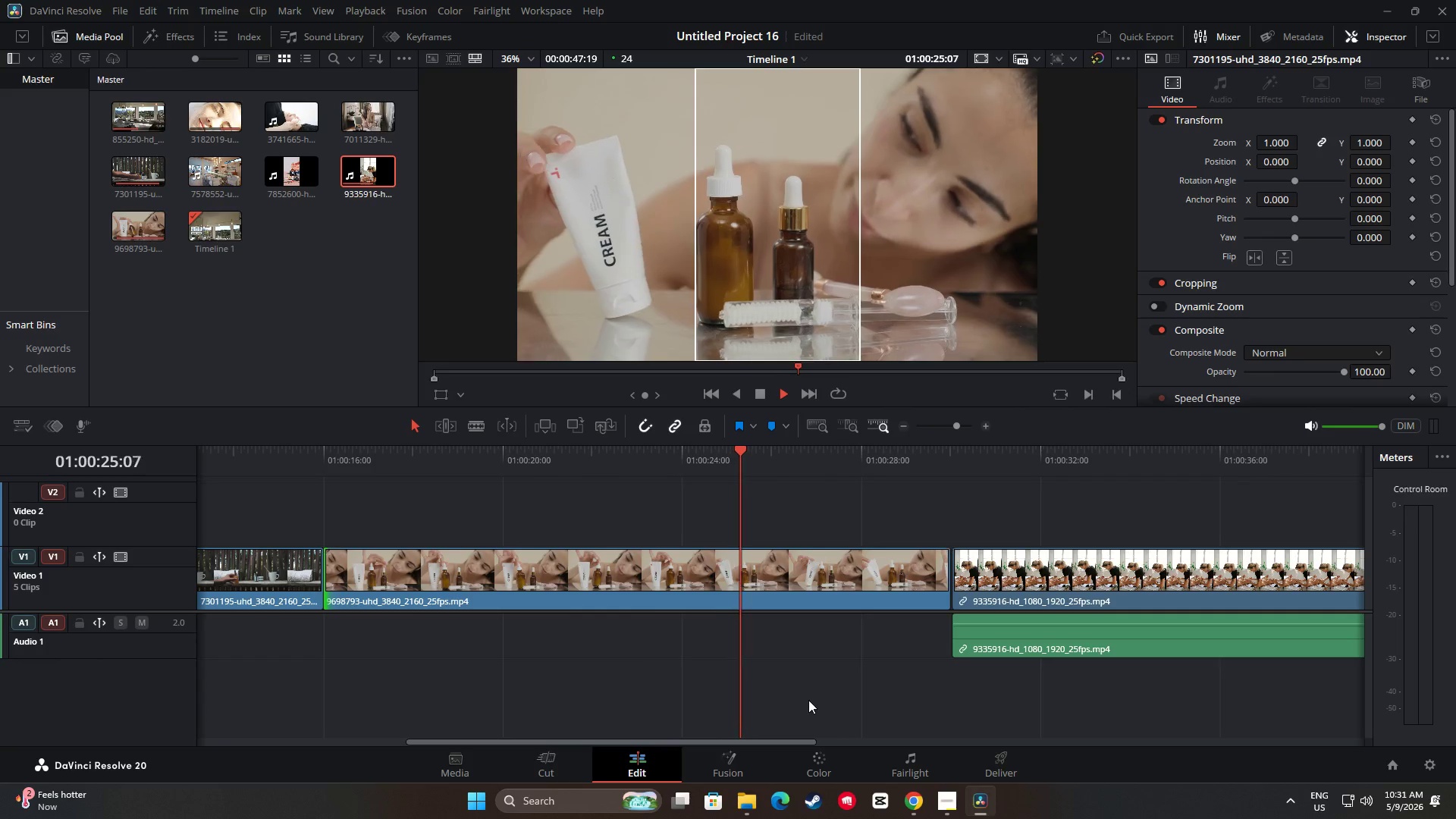 
wait(14.94)
 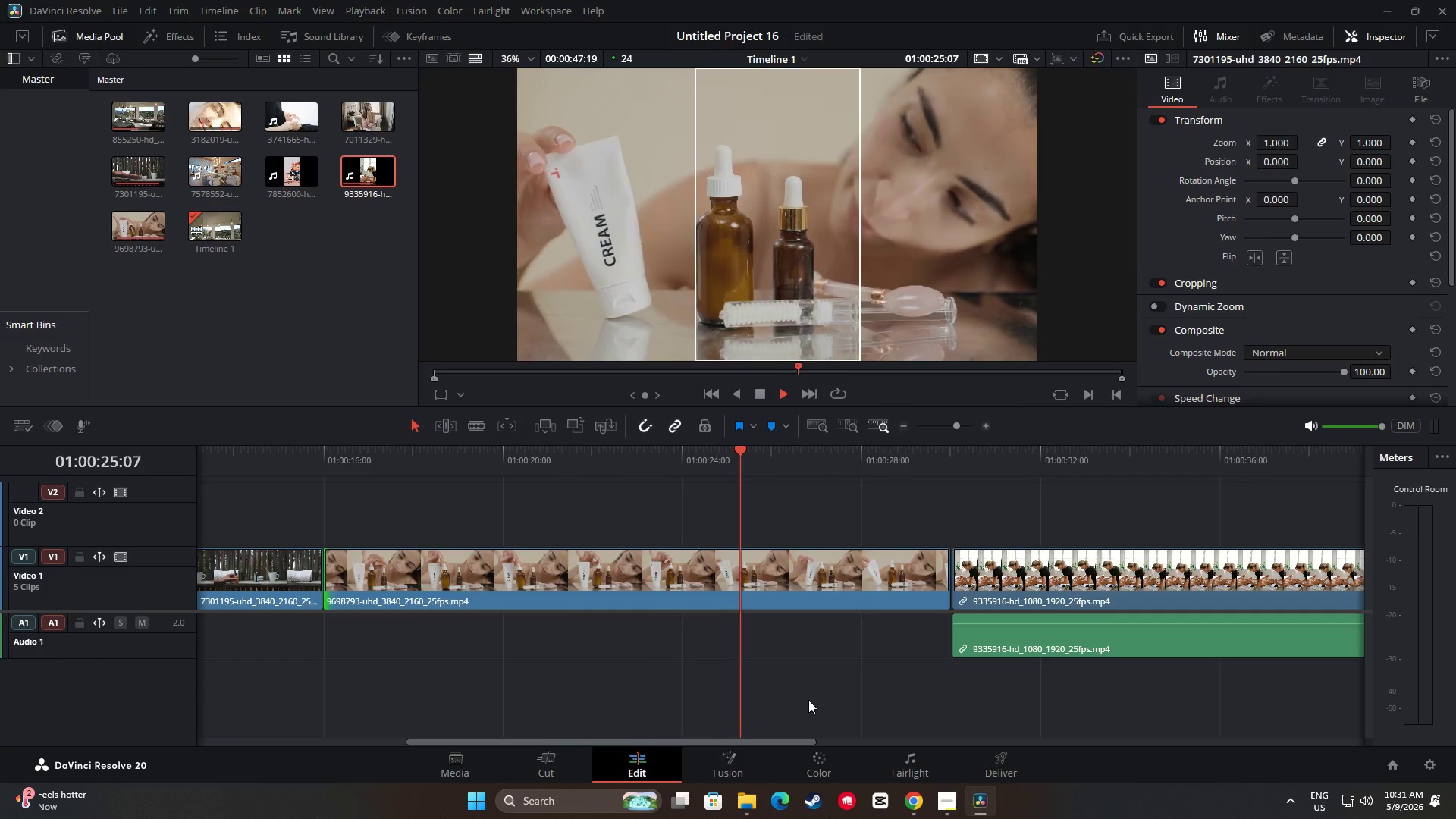 
key(Space)
 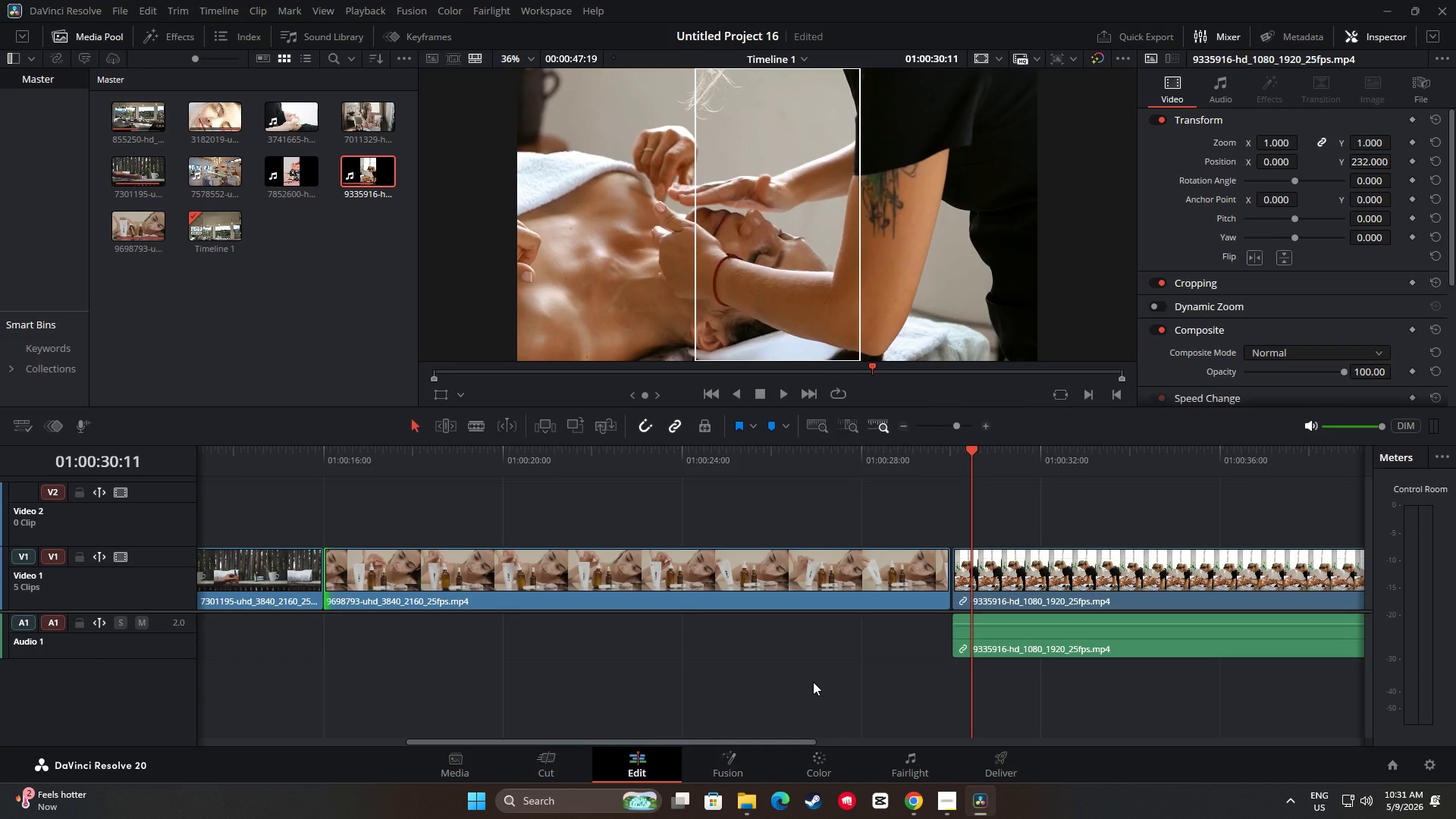 
key(Space)
 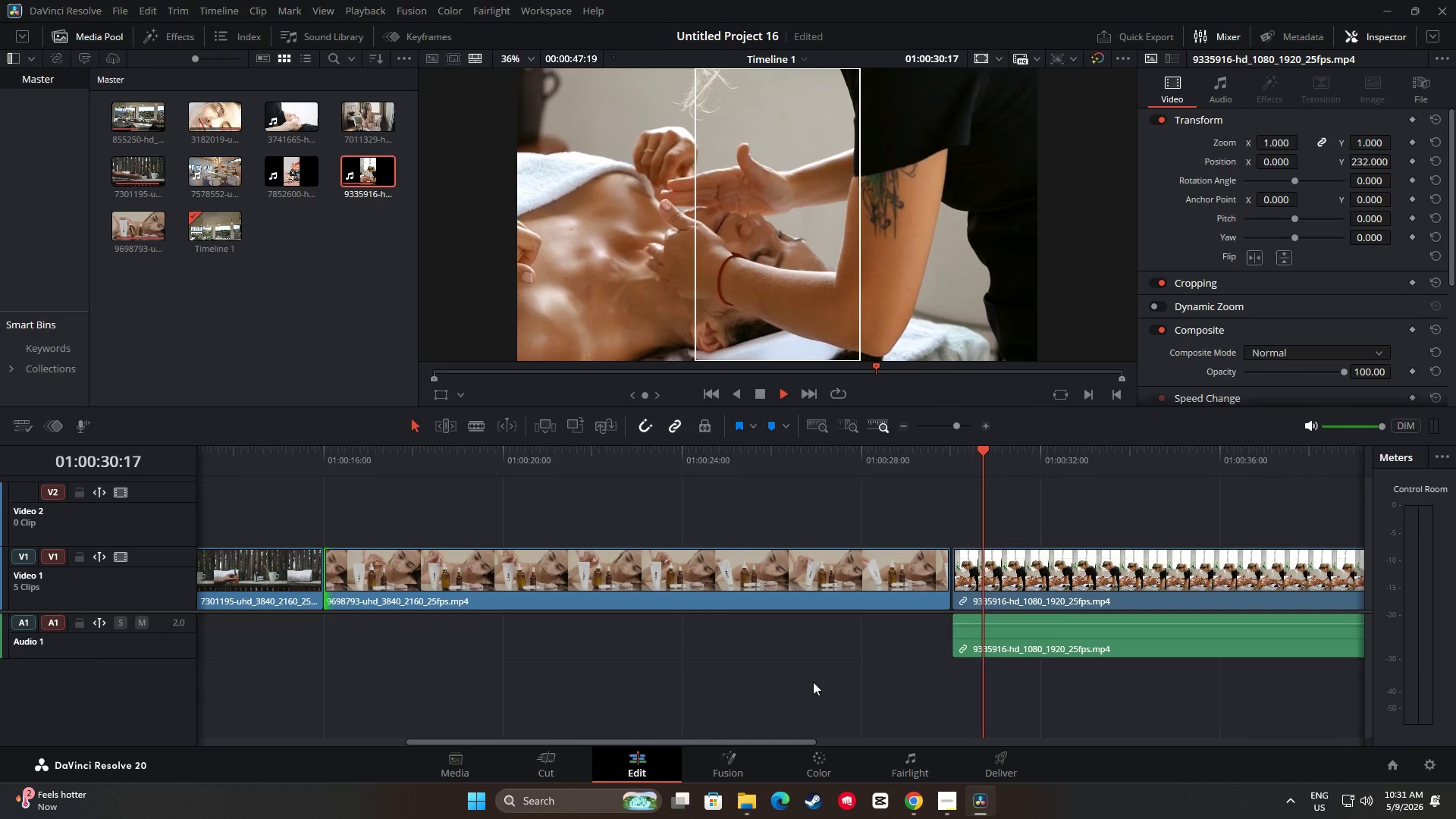 
key(Space)
 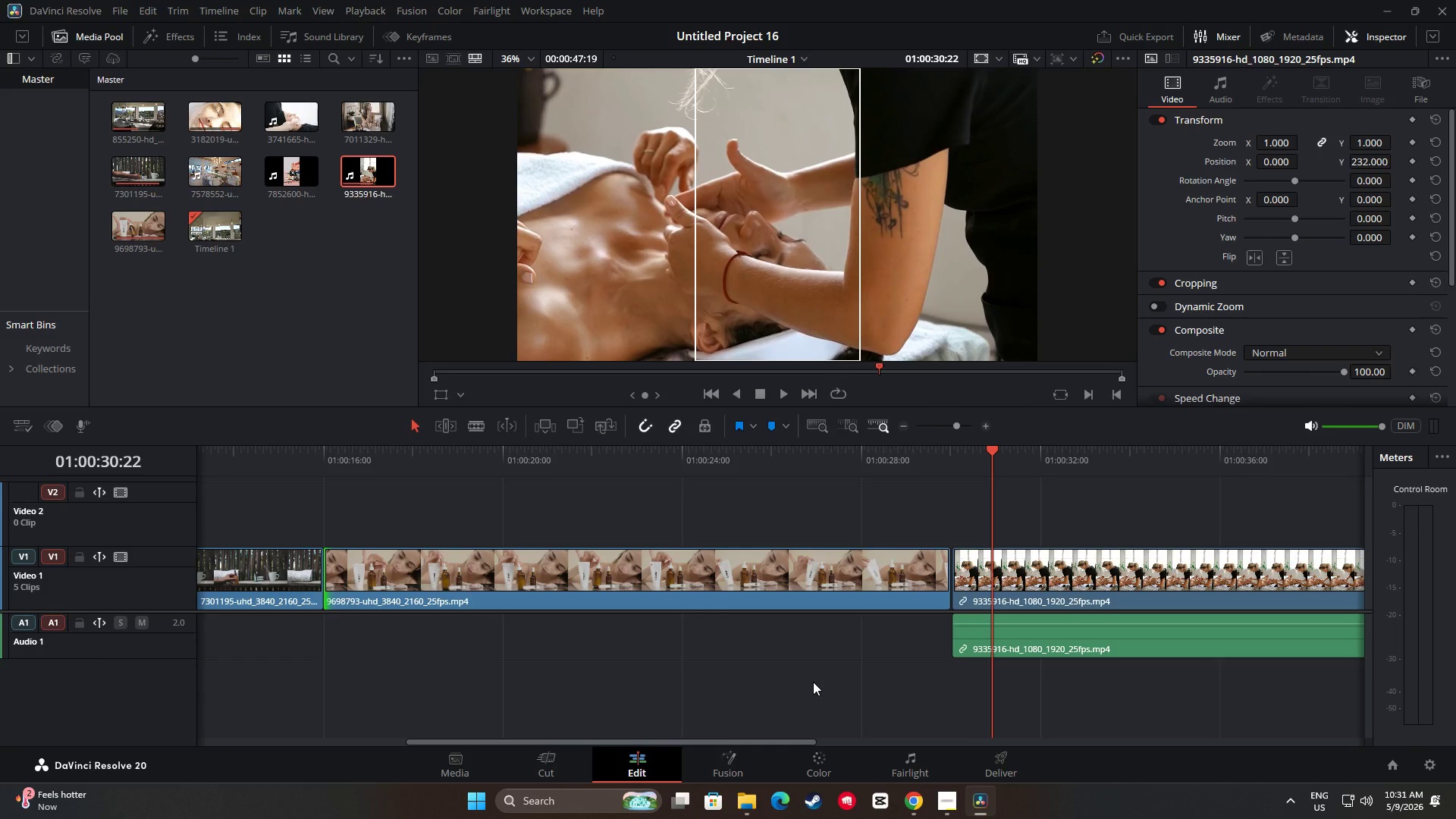 
wait(5.11)
 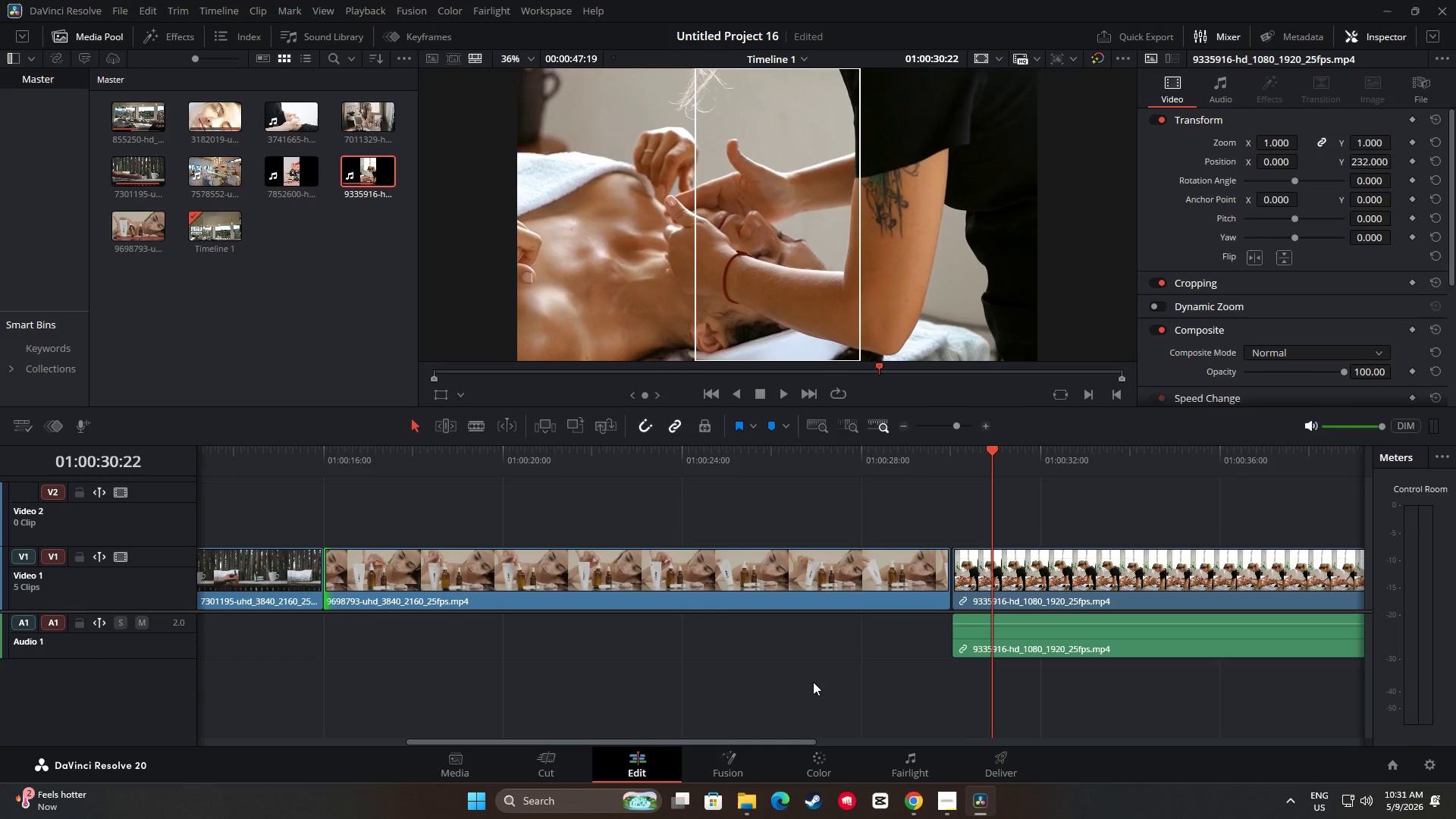 
left_click_drag(start_coordinate=[785, 742], to_coordinate=[981, 745])
 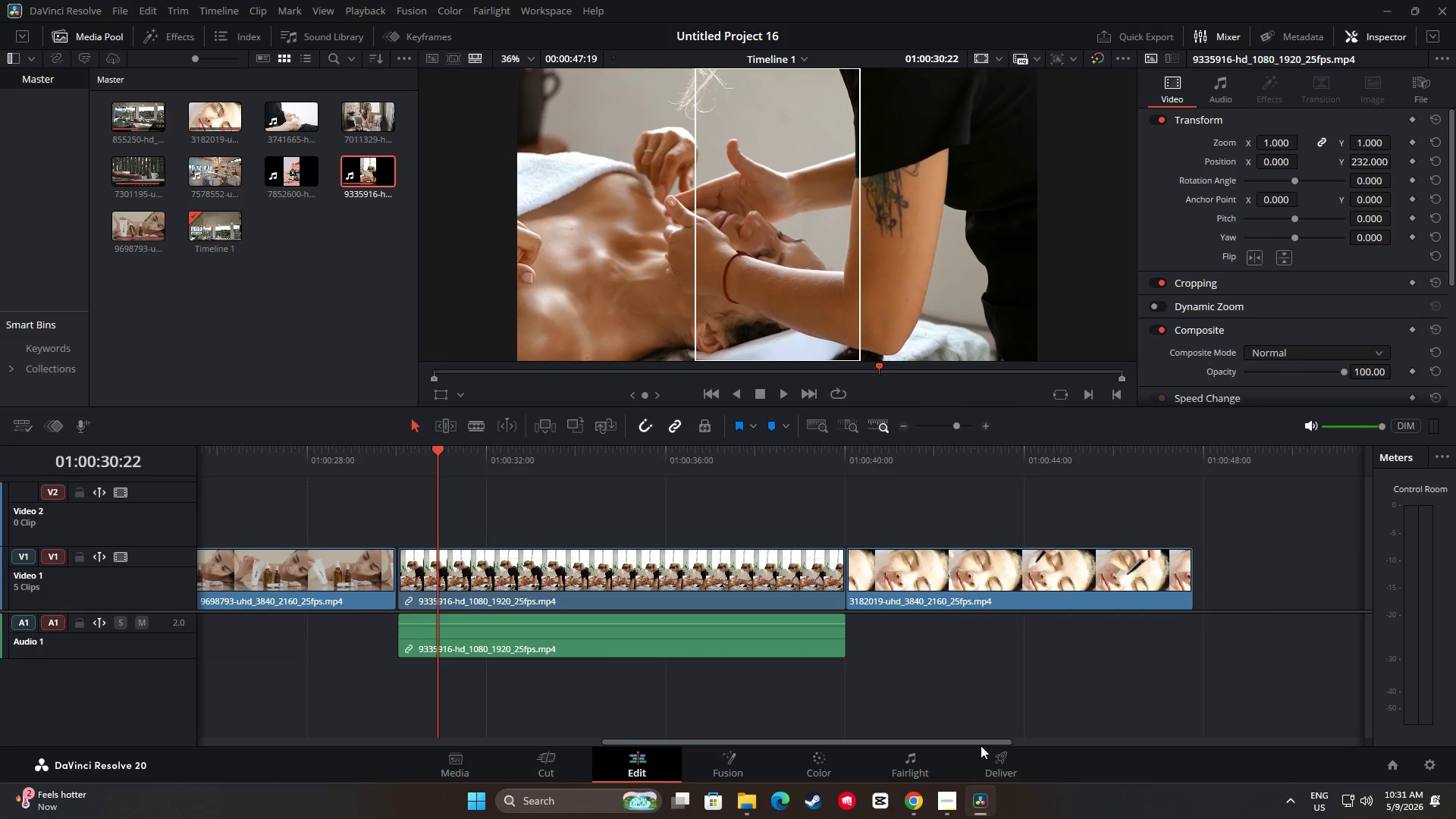 
key(Space)
 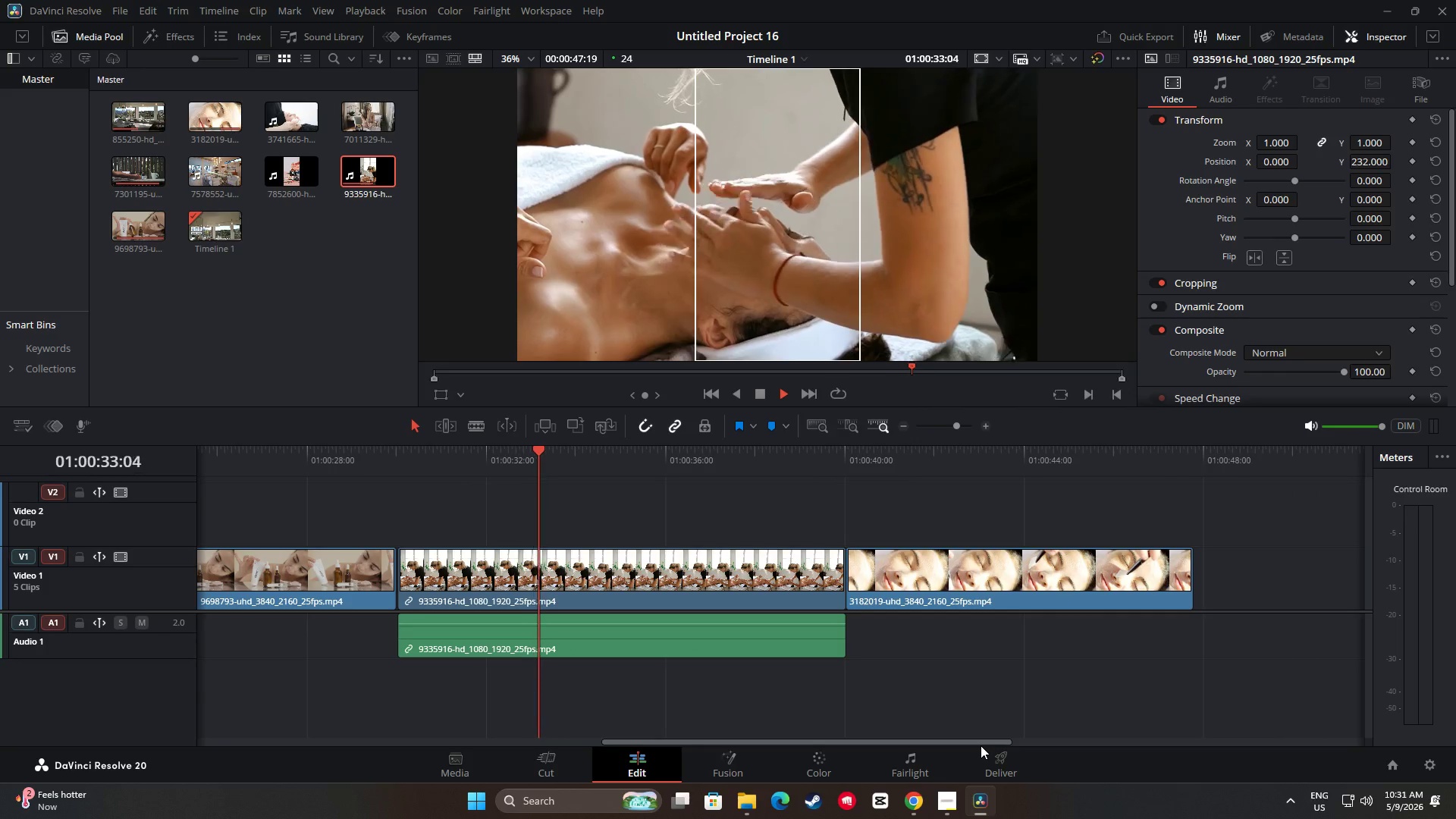 
right_click([981, 745])
 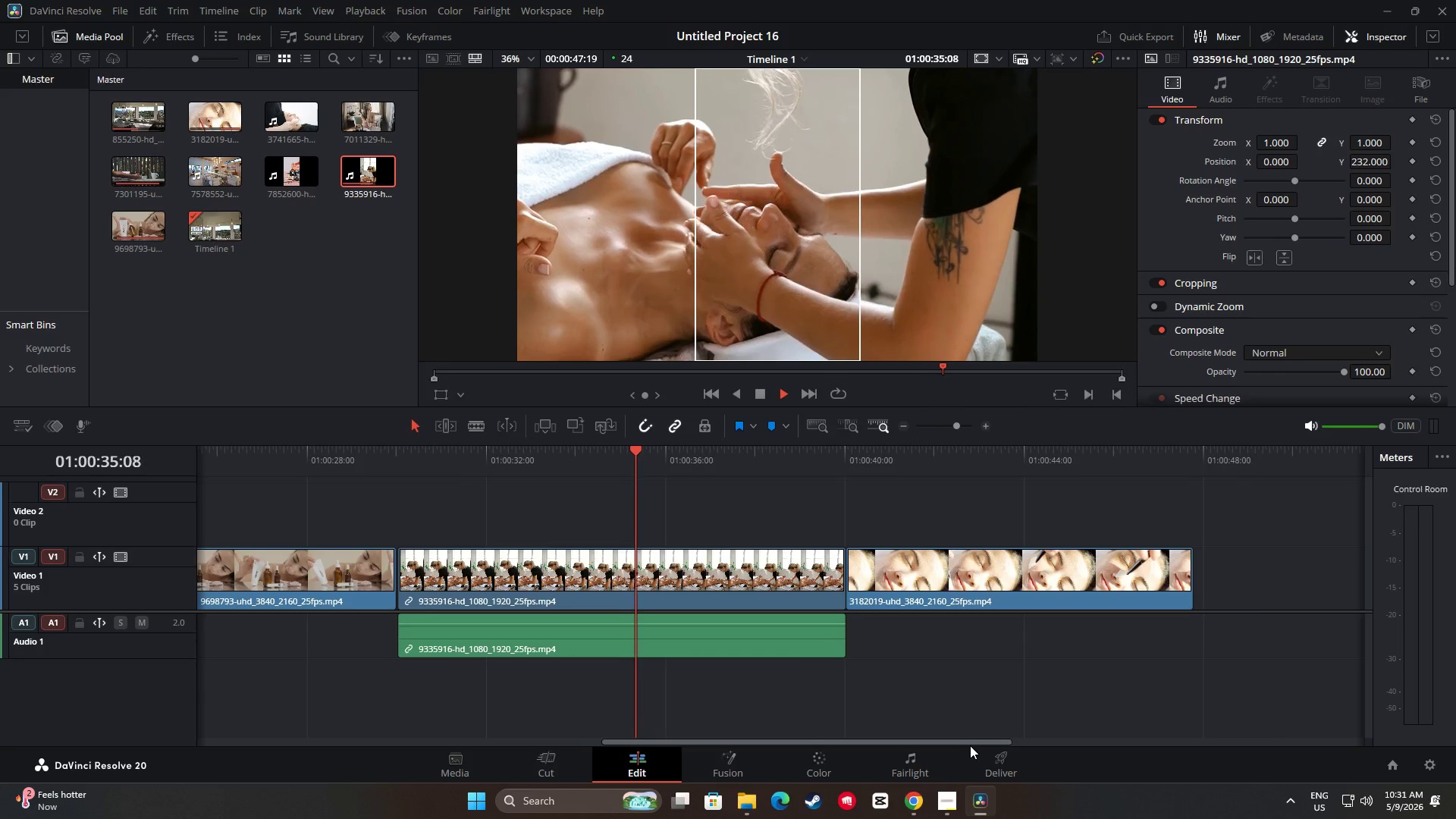 
left_click_drag(start_coordinate=[965, 742], to_coordinate=[1058, 736])
 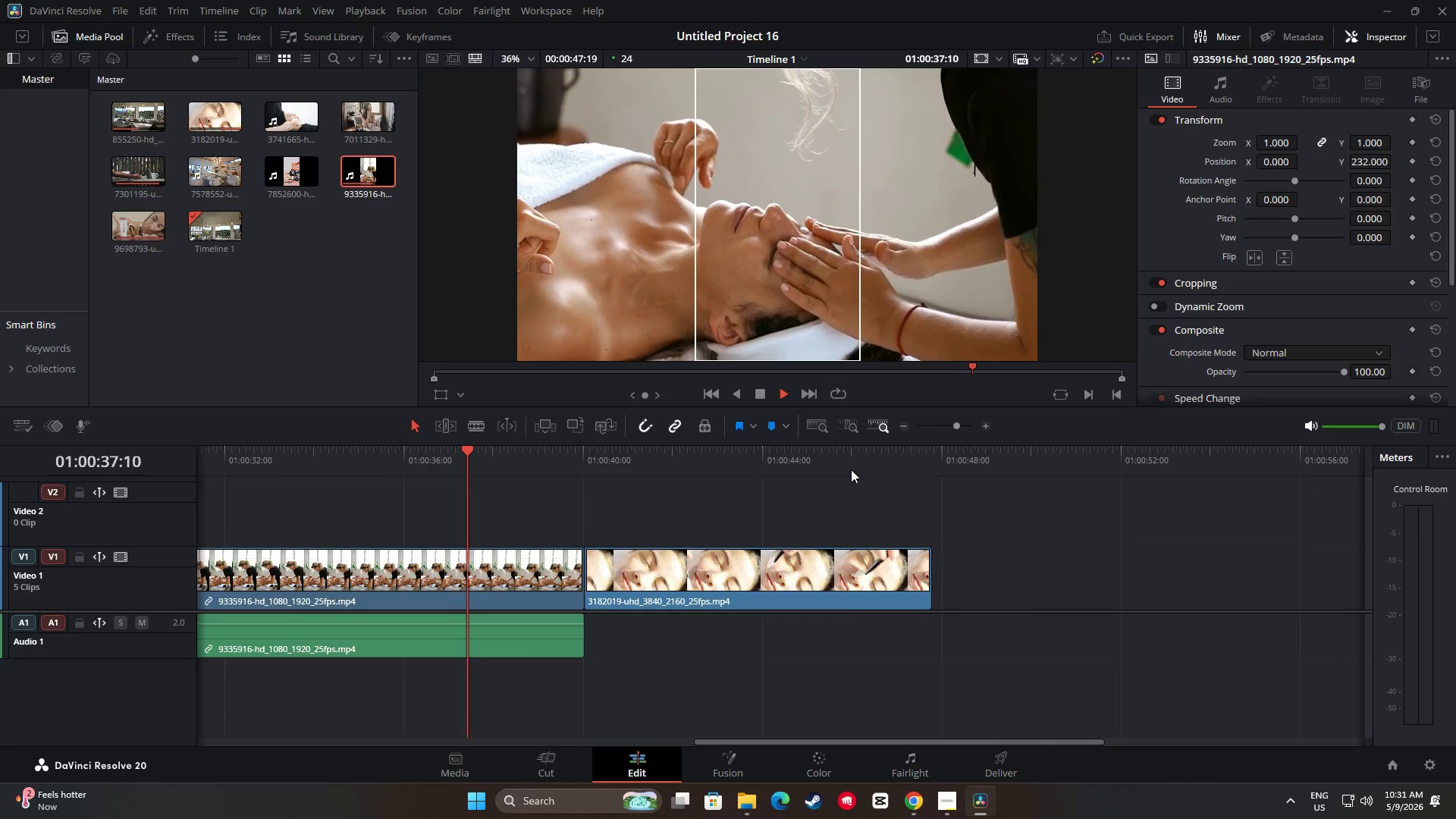 
double_click([937, 450])
 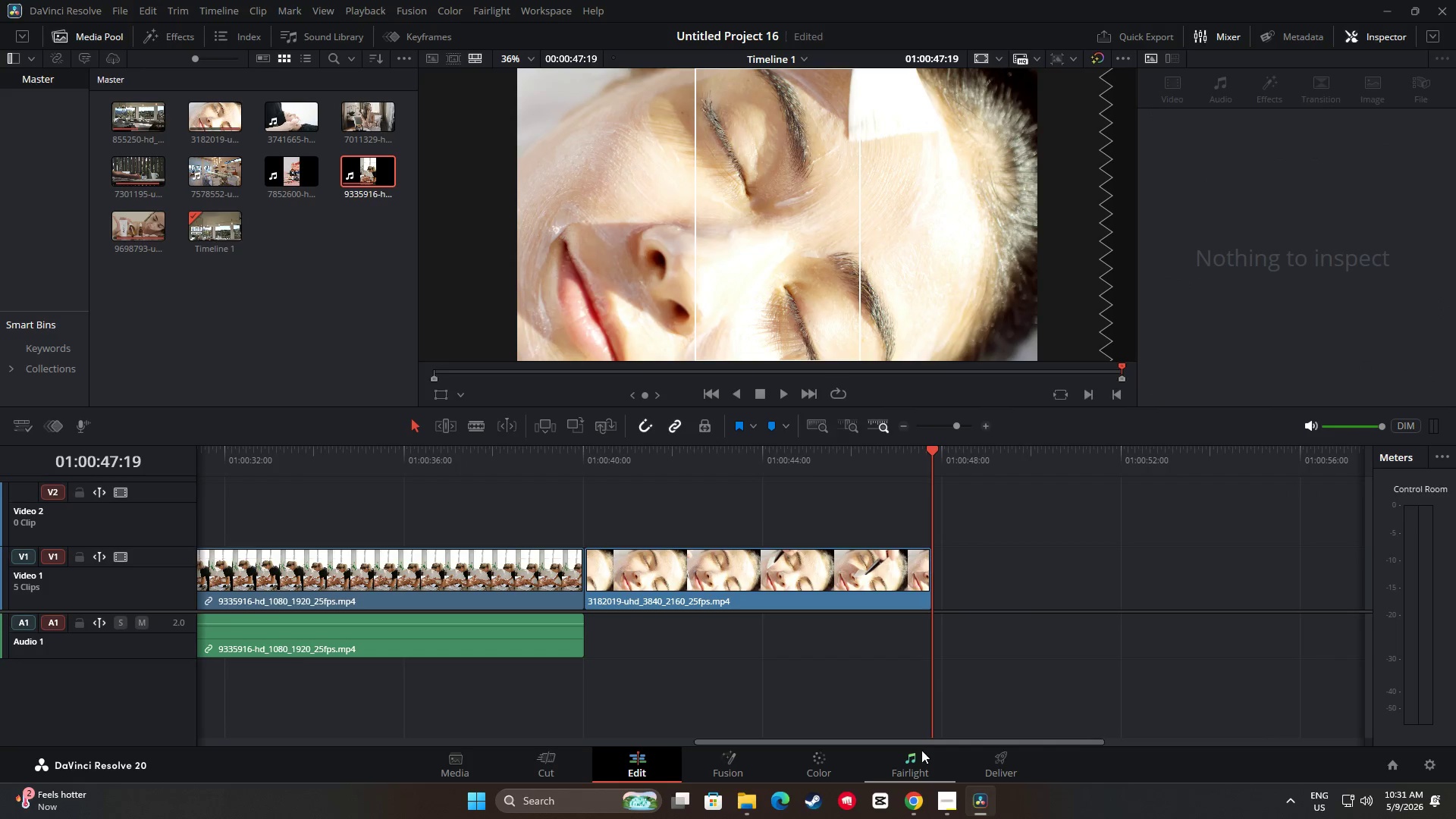 
left_click_drag(start_coordinate=[922, 742], to_coordinate=[937, 745])
 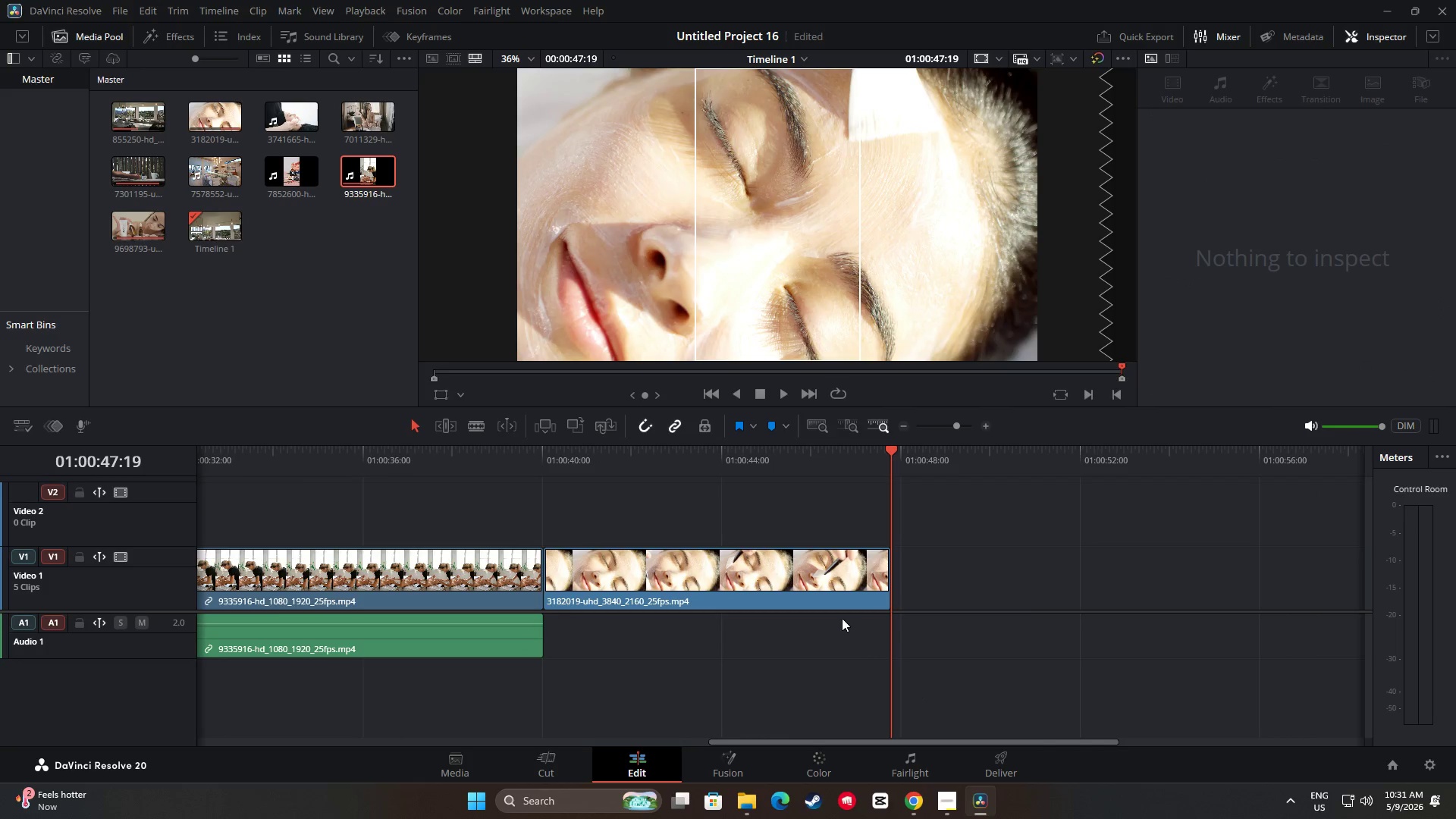 
left_click_drag(start_coordinate=[844, 617], to_coordinate=[924, 615])
 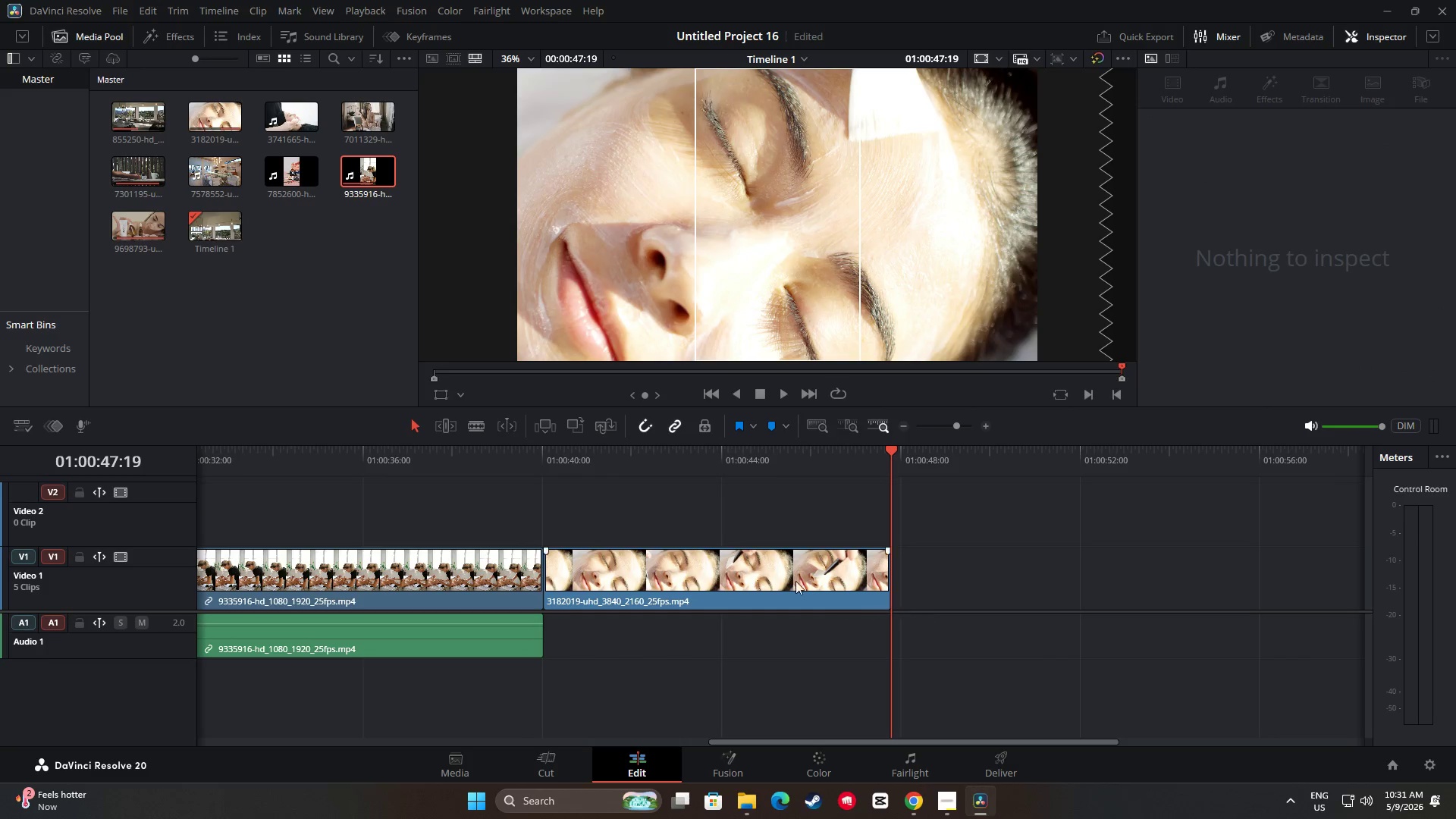 
left_click_drag(start_coordinate=[796, 580], to_coordinate=[866, 589])
 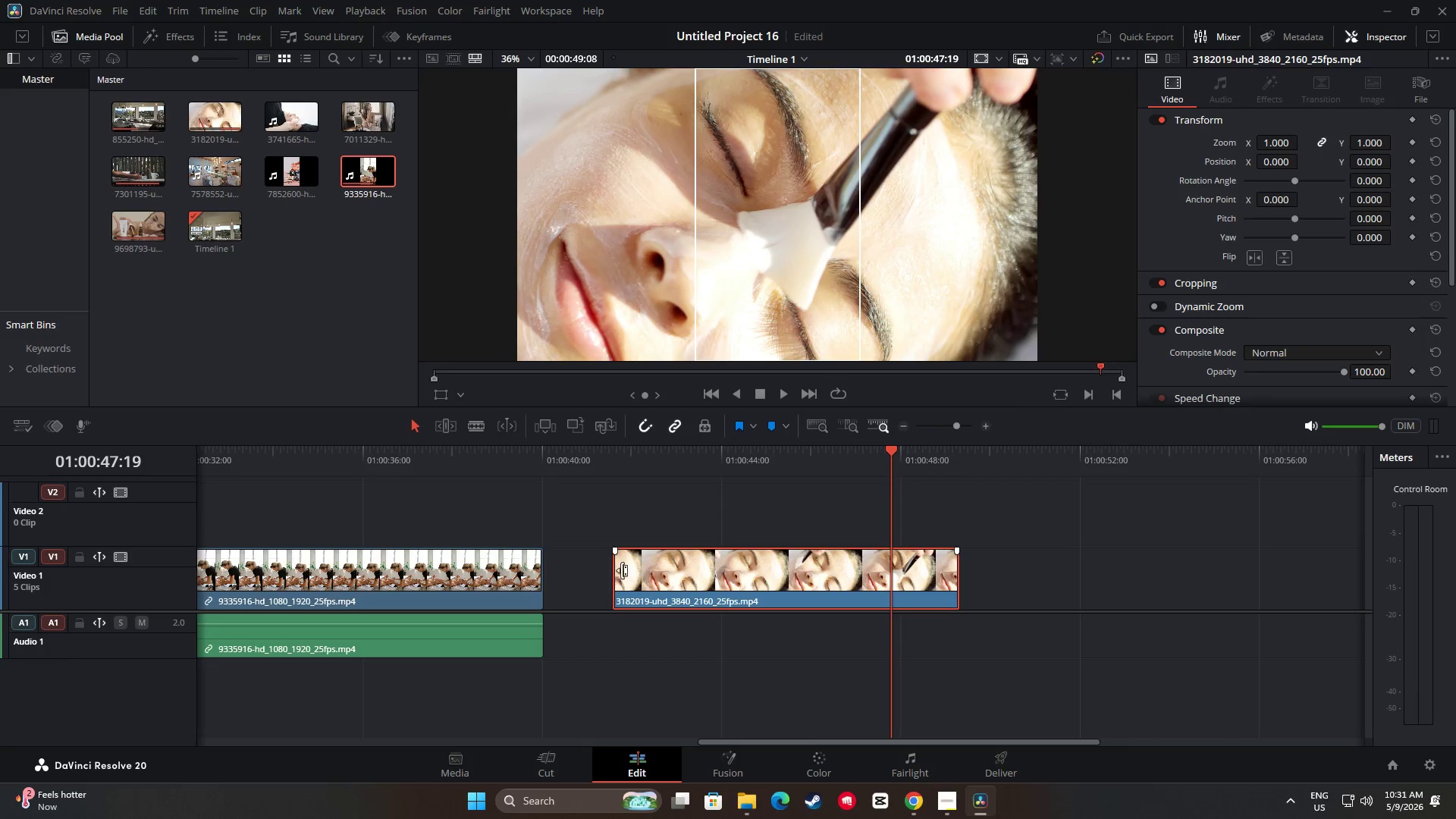 
left_click_drag(start_coordinate=[619, 571], to_coordinate=[547, 576])
 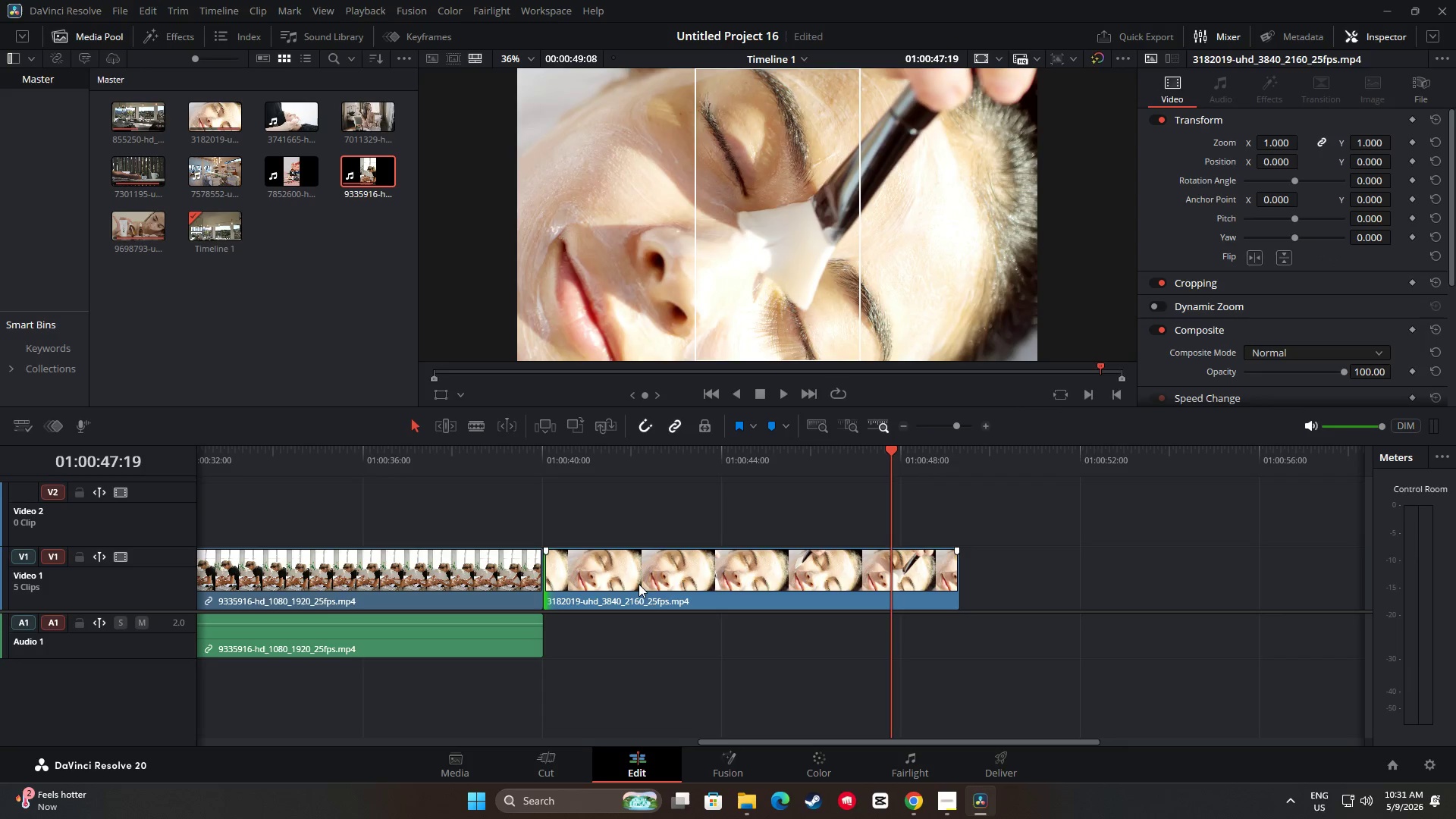 
left_click_drag(start_coordinate=[700, 579], to_coordinate=[833, 579])
 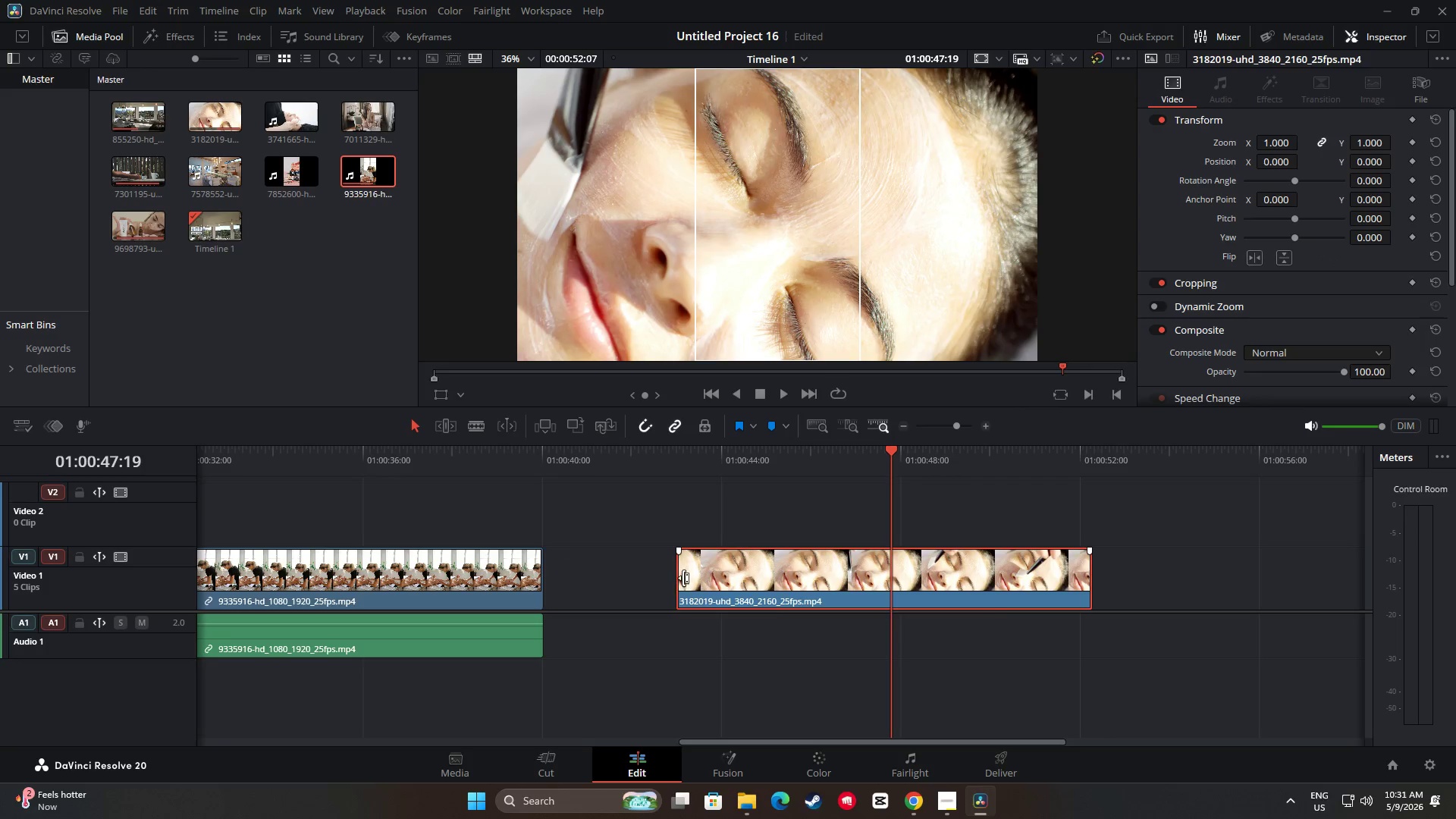 
left_click_drag(start_coordinate=[683, 578], to_coordinate=[560, 578])
 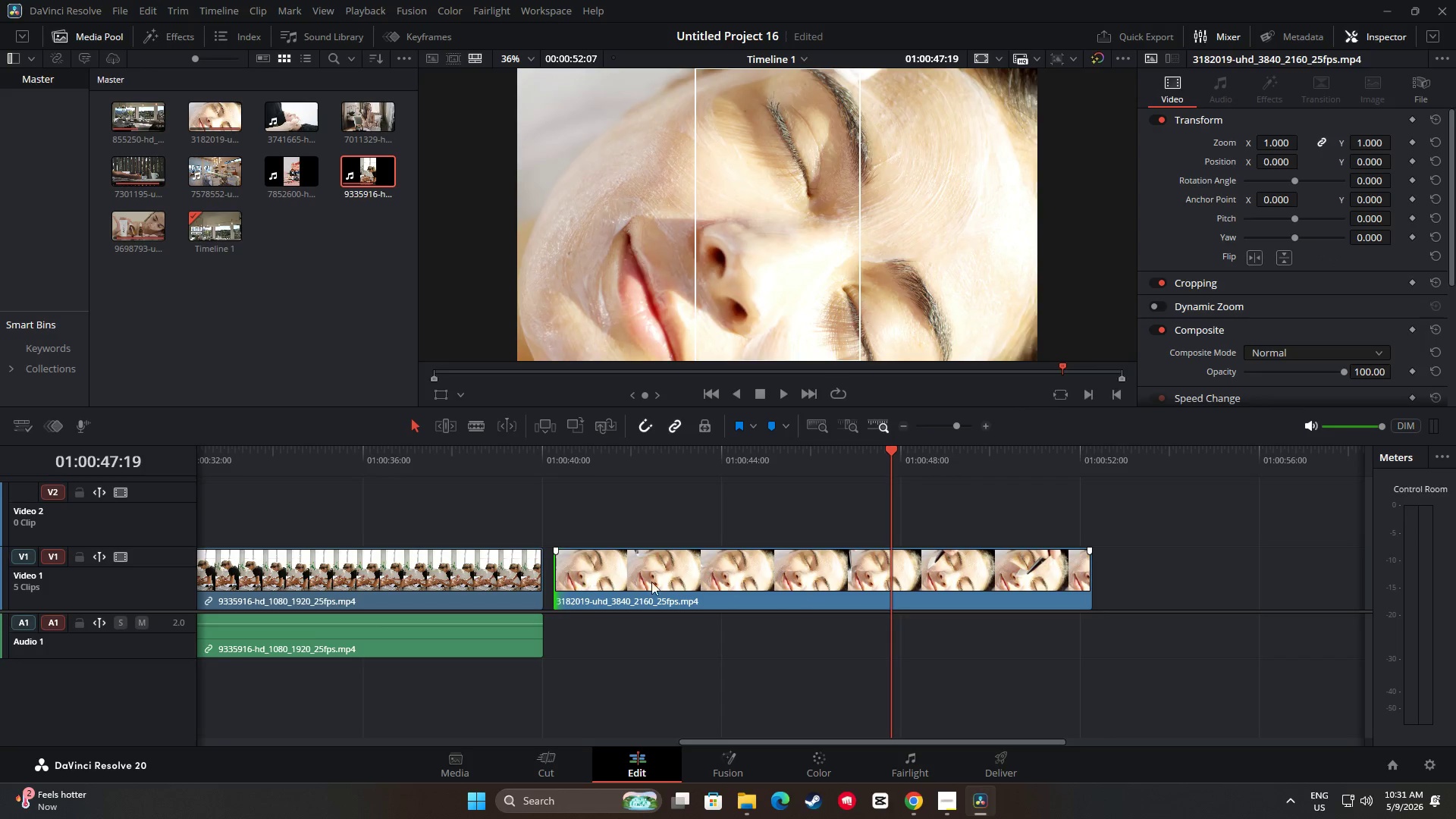 
left_click_drag(start_coordinate=[679, 579], to_coordinate=[749, 578])
 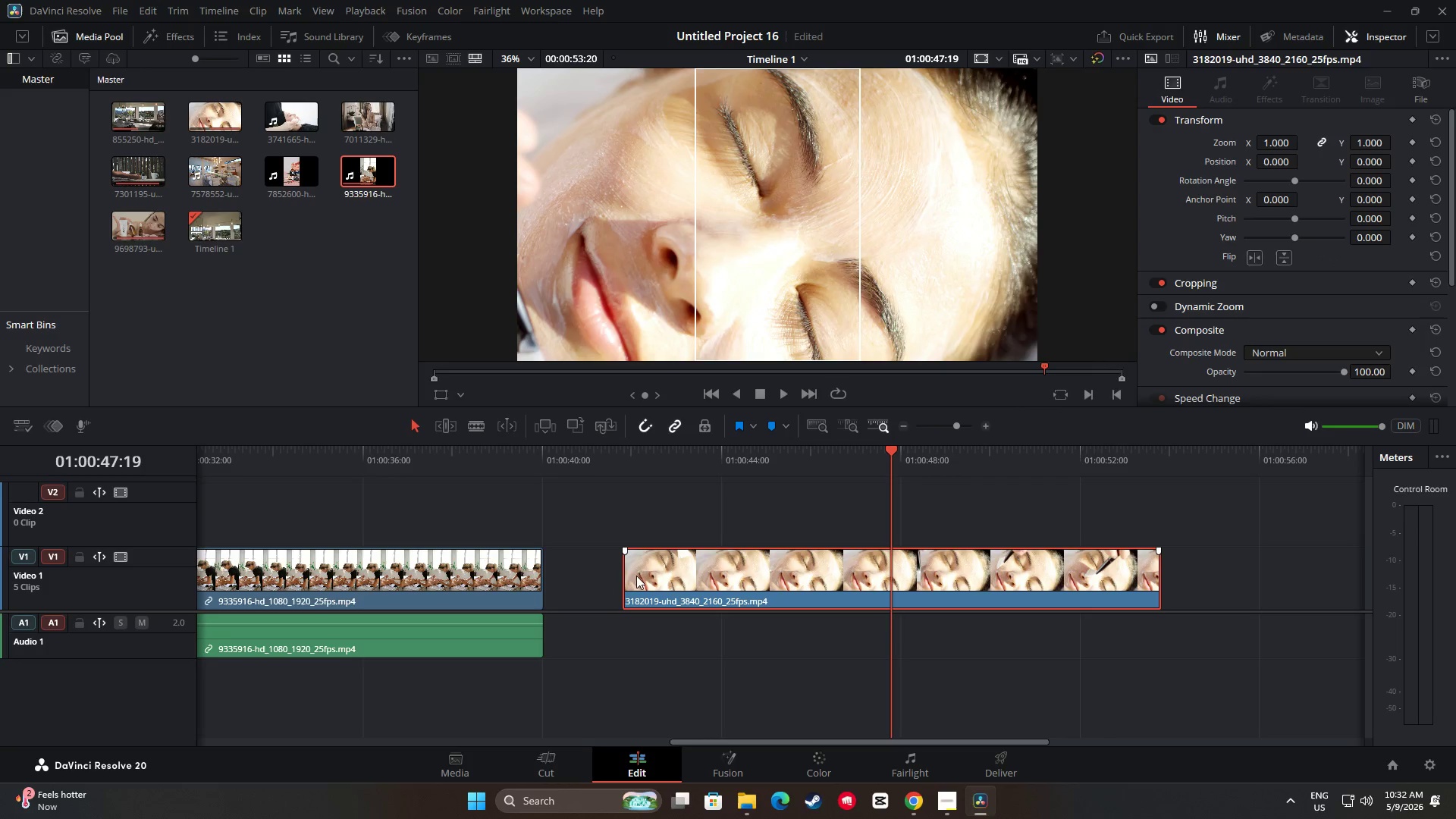 
left_click_drag(start_coordinate=[632, 576], to_coordinate=[558, 572])
 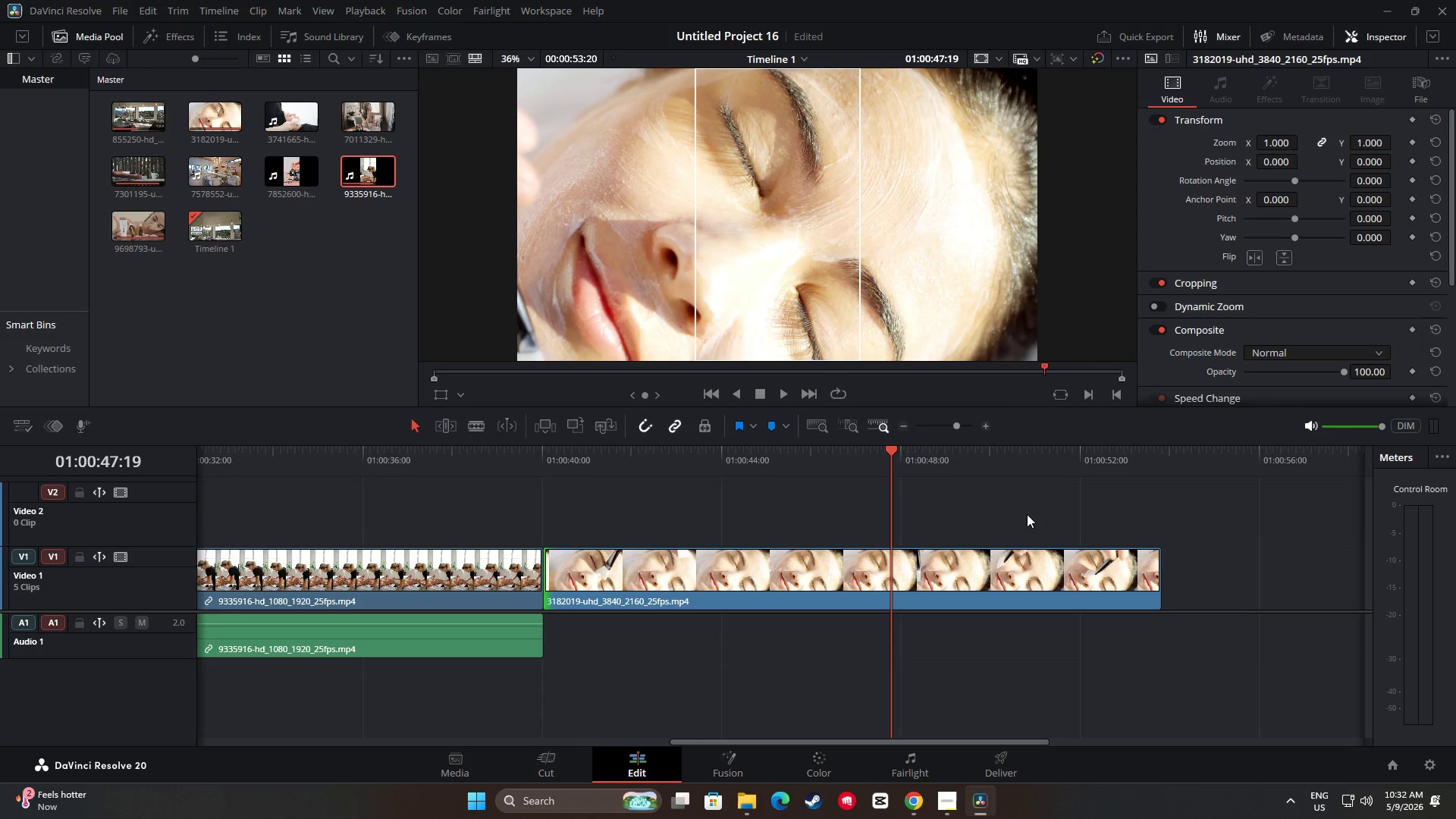 
left_click_drag(start_coordinate=[881, 450], to_coordinate=[539, 466])
 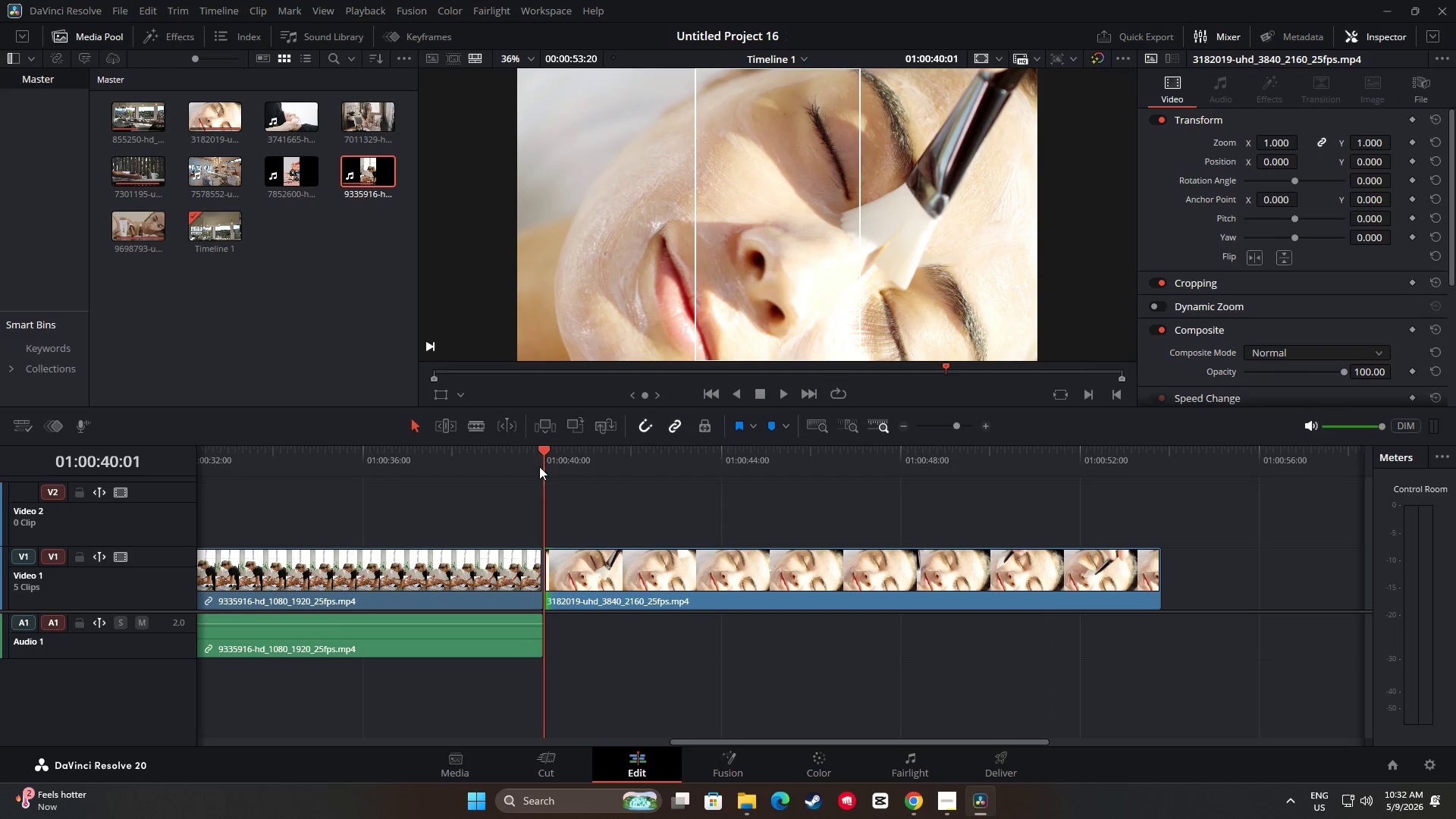 
key(Space)
 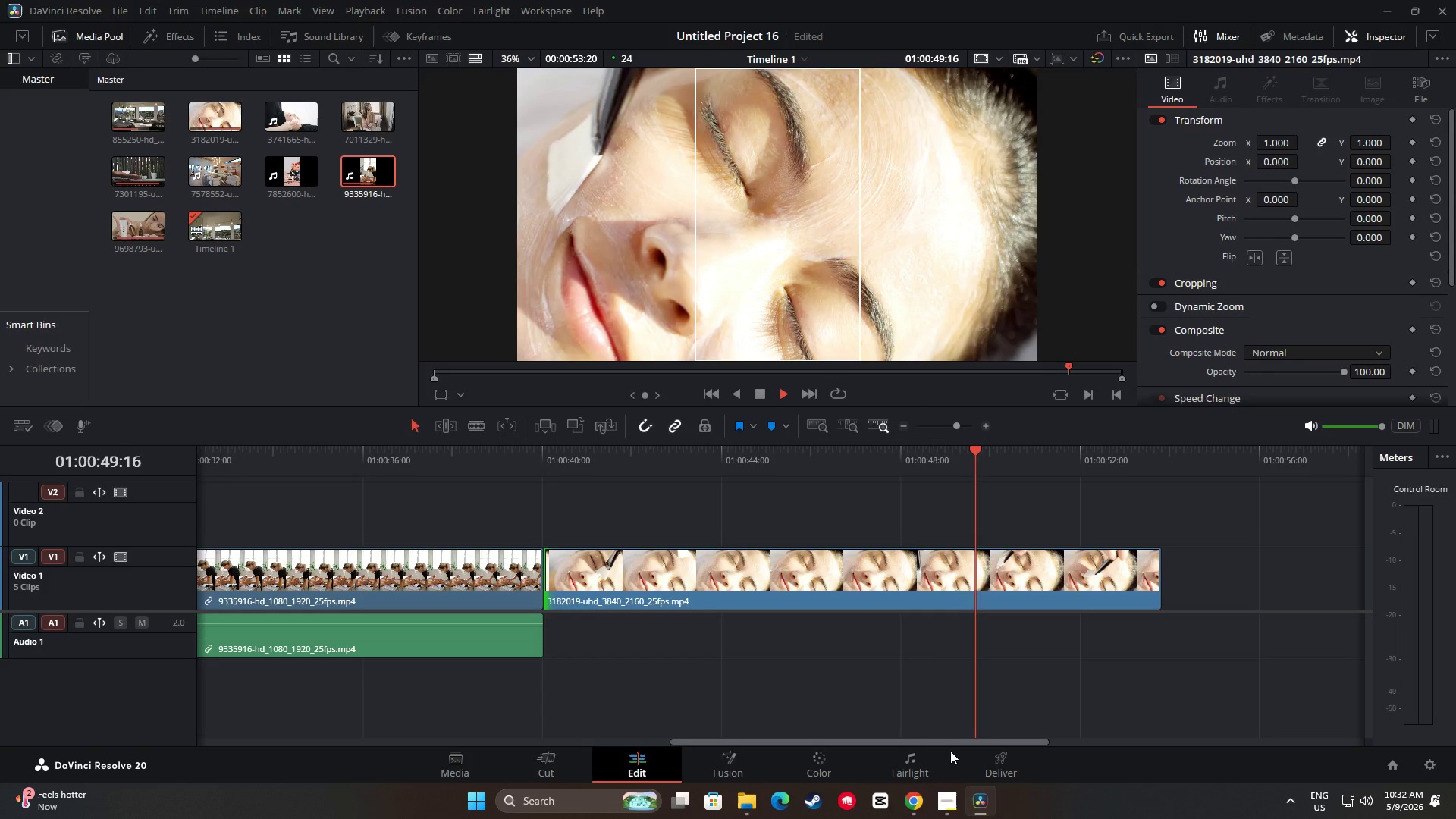 
wait(14.72)
 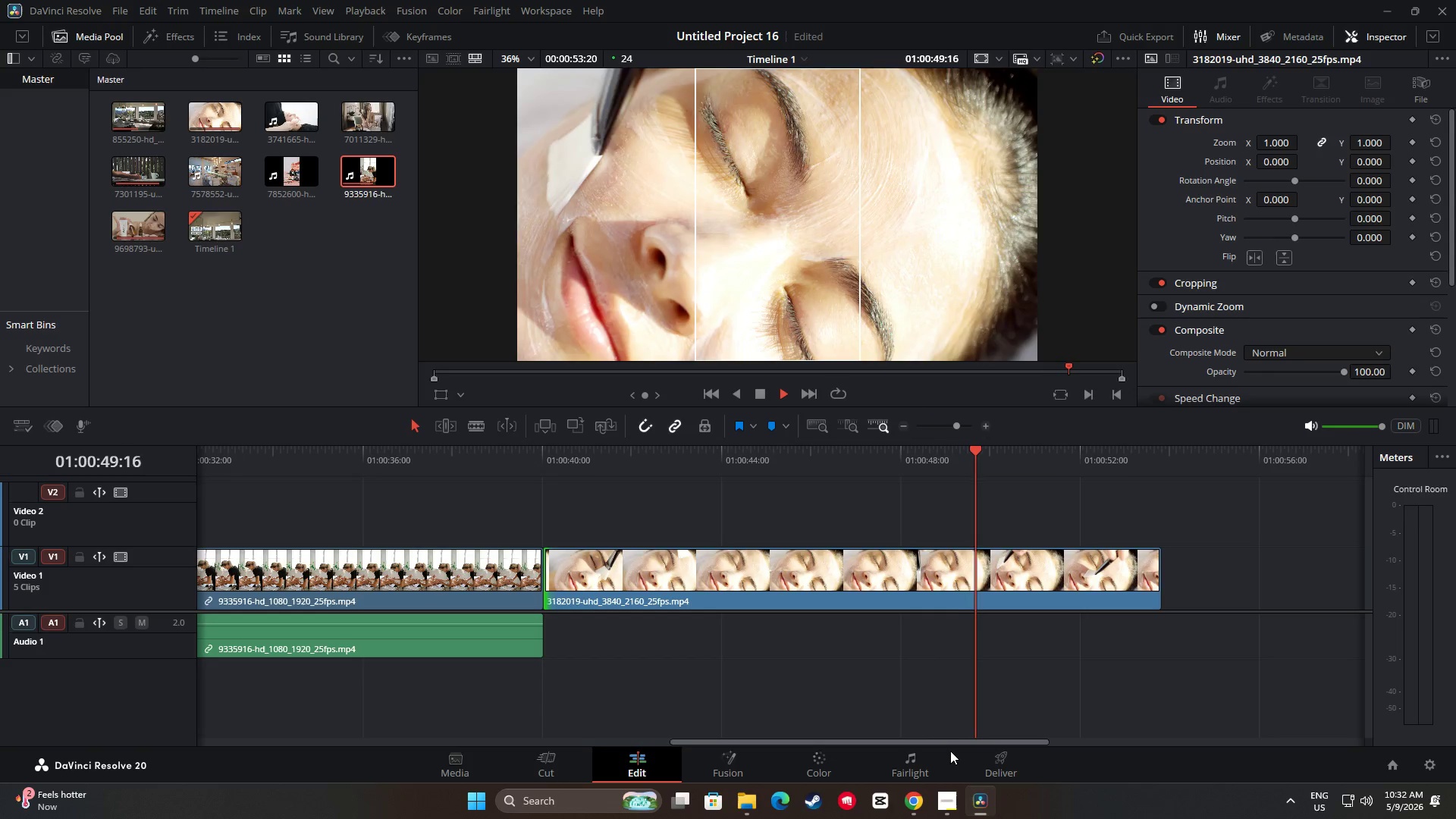 
left_click_drag(start_coordinate=[950, 742], to_coordinate=[1018, 749])
 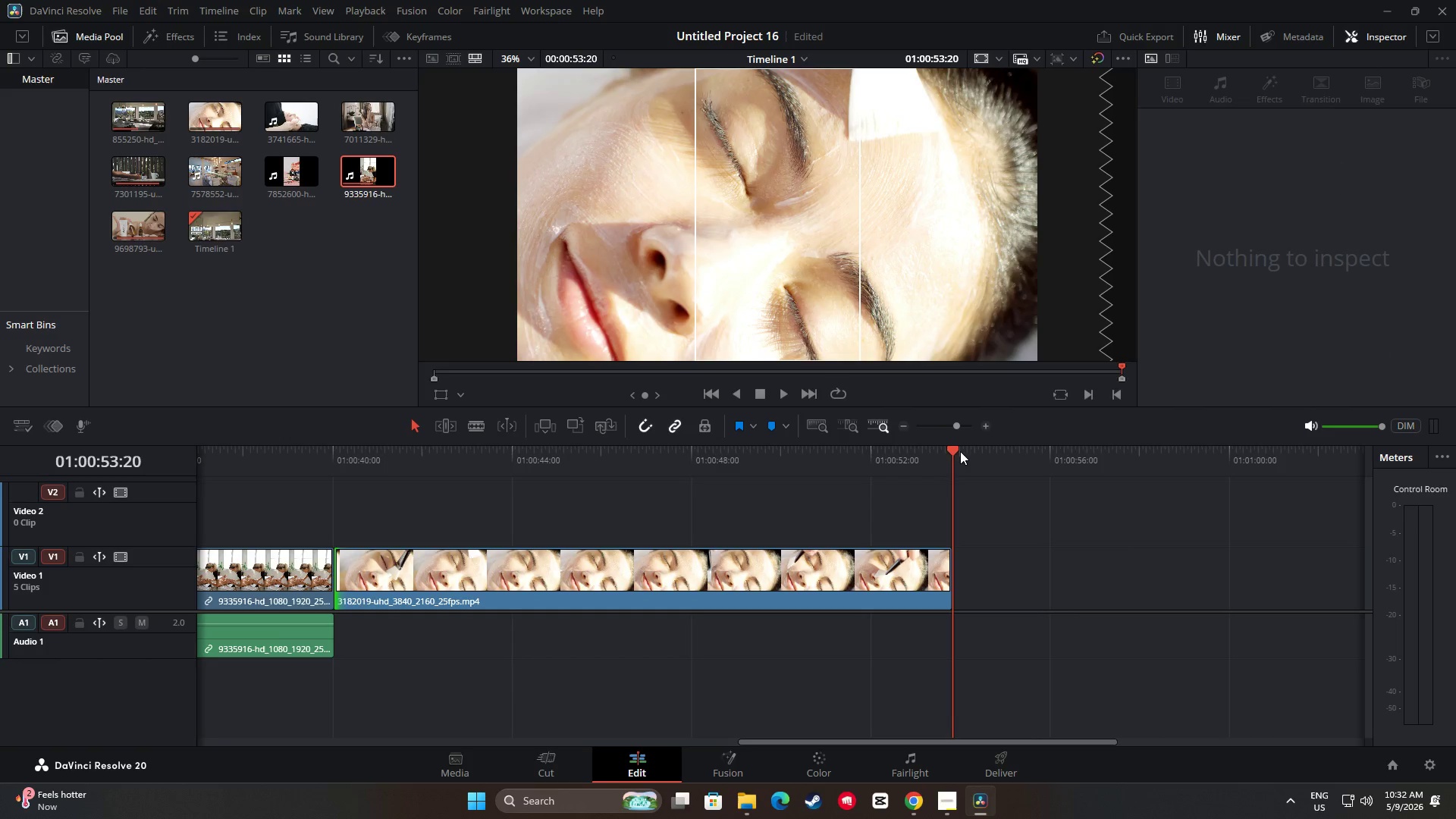 
left_click_drag(start_coordinate=[954, 451], to_coordinate=[1005, 460])
 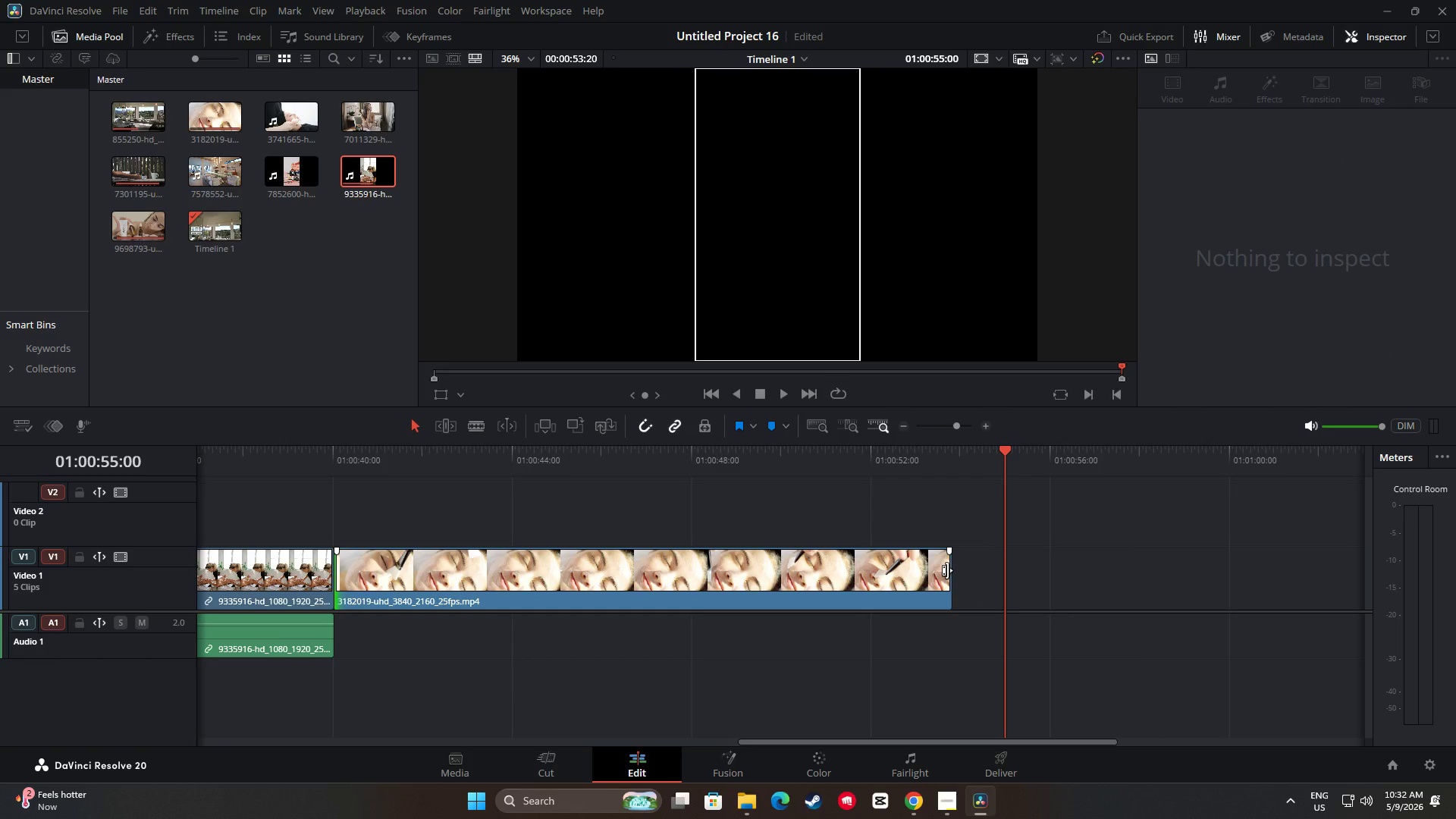 
left_click_drag(start_coordinate=[946, 570], to_coordinate=[1003, 573])
 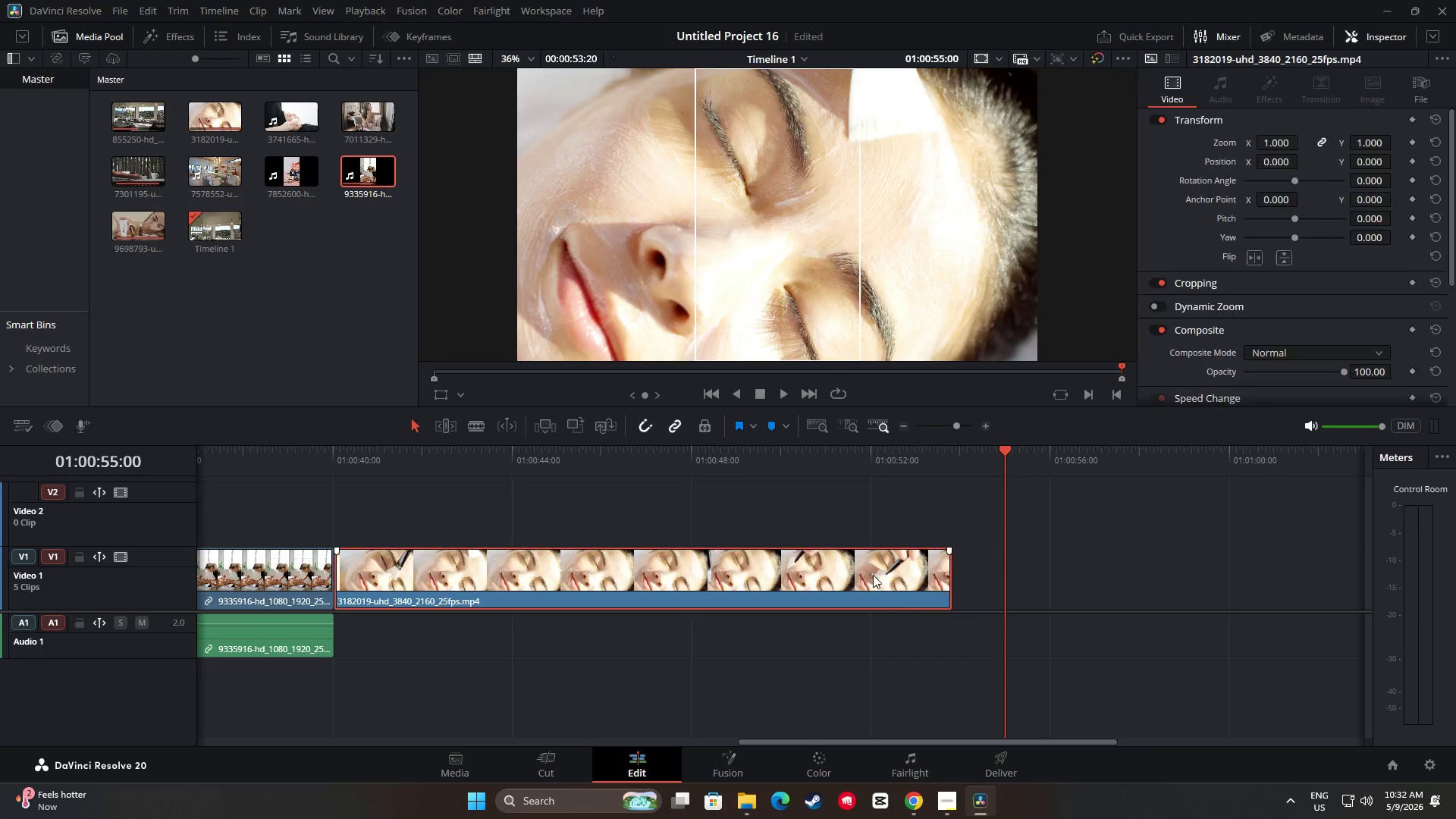 
left_click_drag(start_coordinate=[871, 575], to_coordinate=[920, 578])
 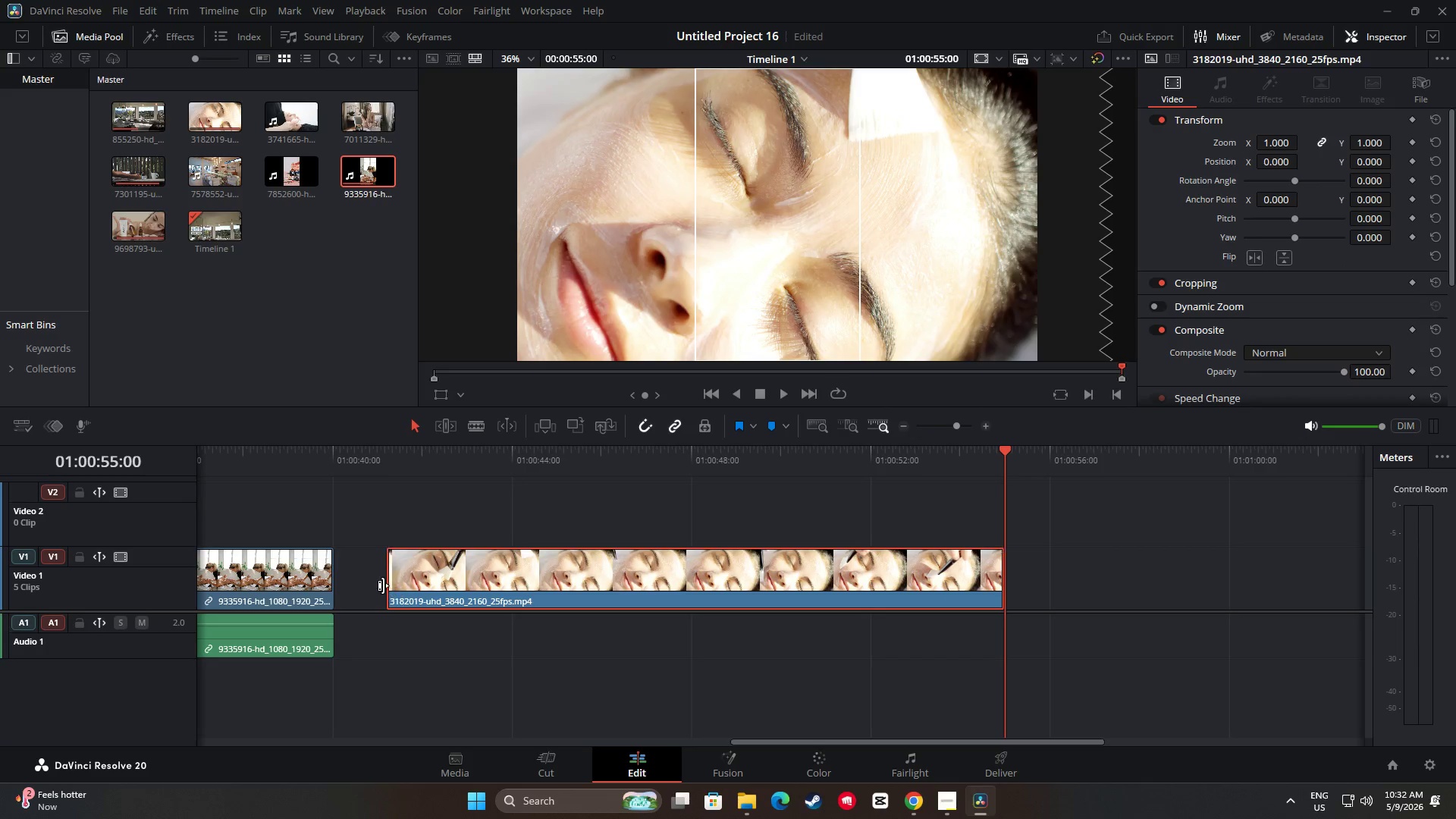 
left_click_drag(start_coordinate=[397, 577], to_coordinate=[344, 576])
 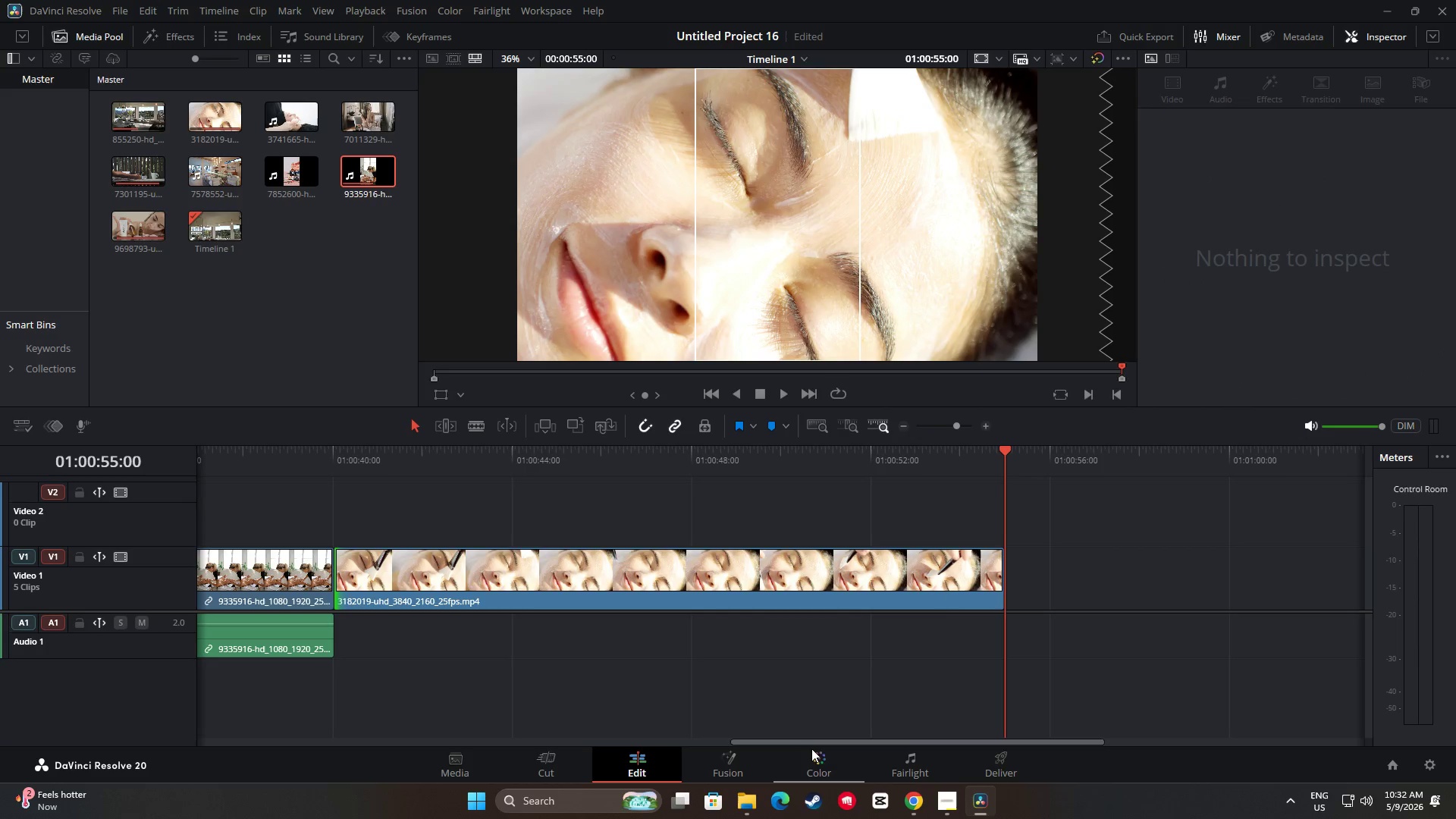 
left_click_drag(start_coordinate=[808, 742], to_coordinate=[934, 768])
 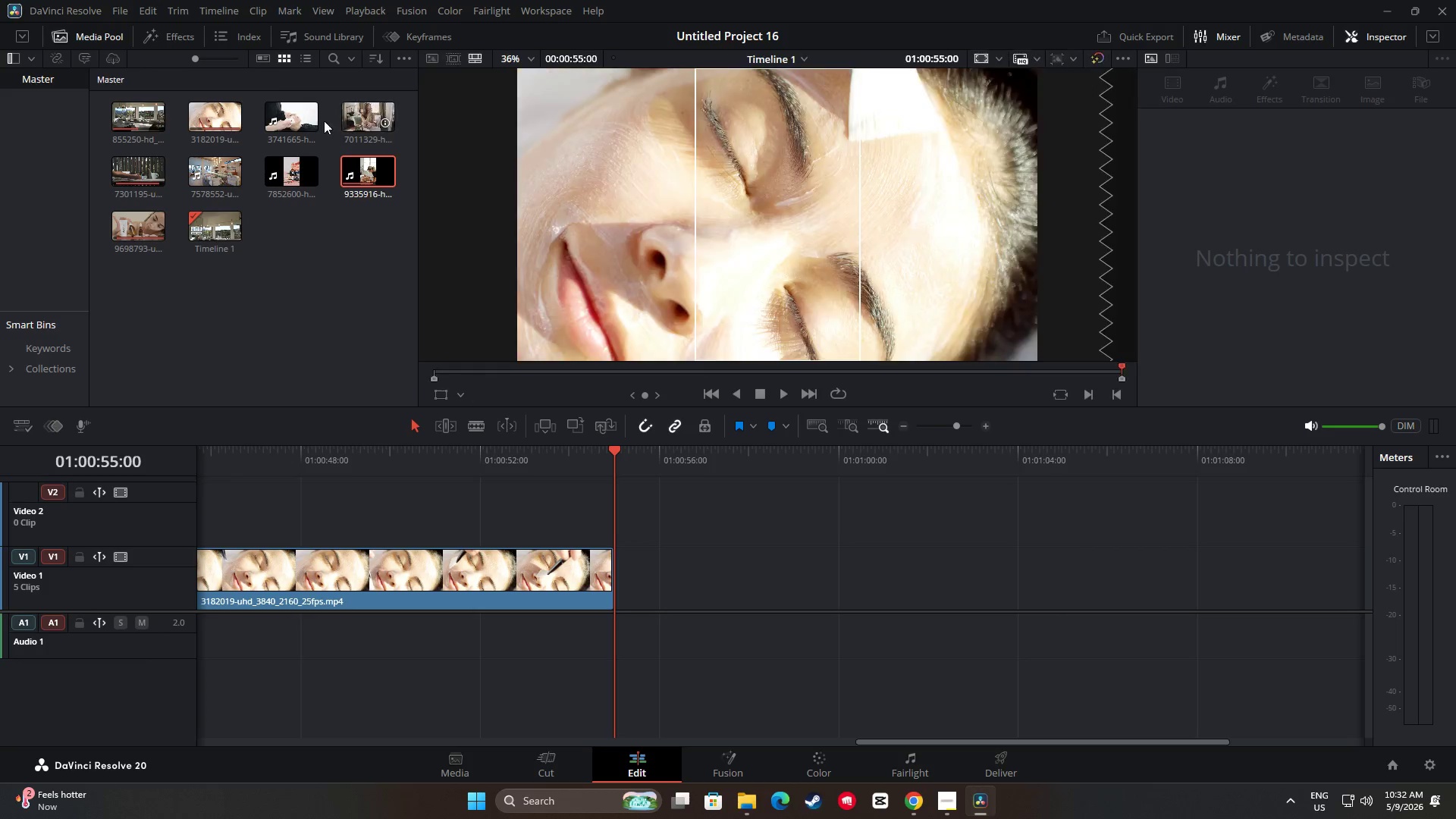 
wait(13.45)
 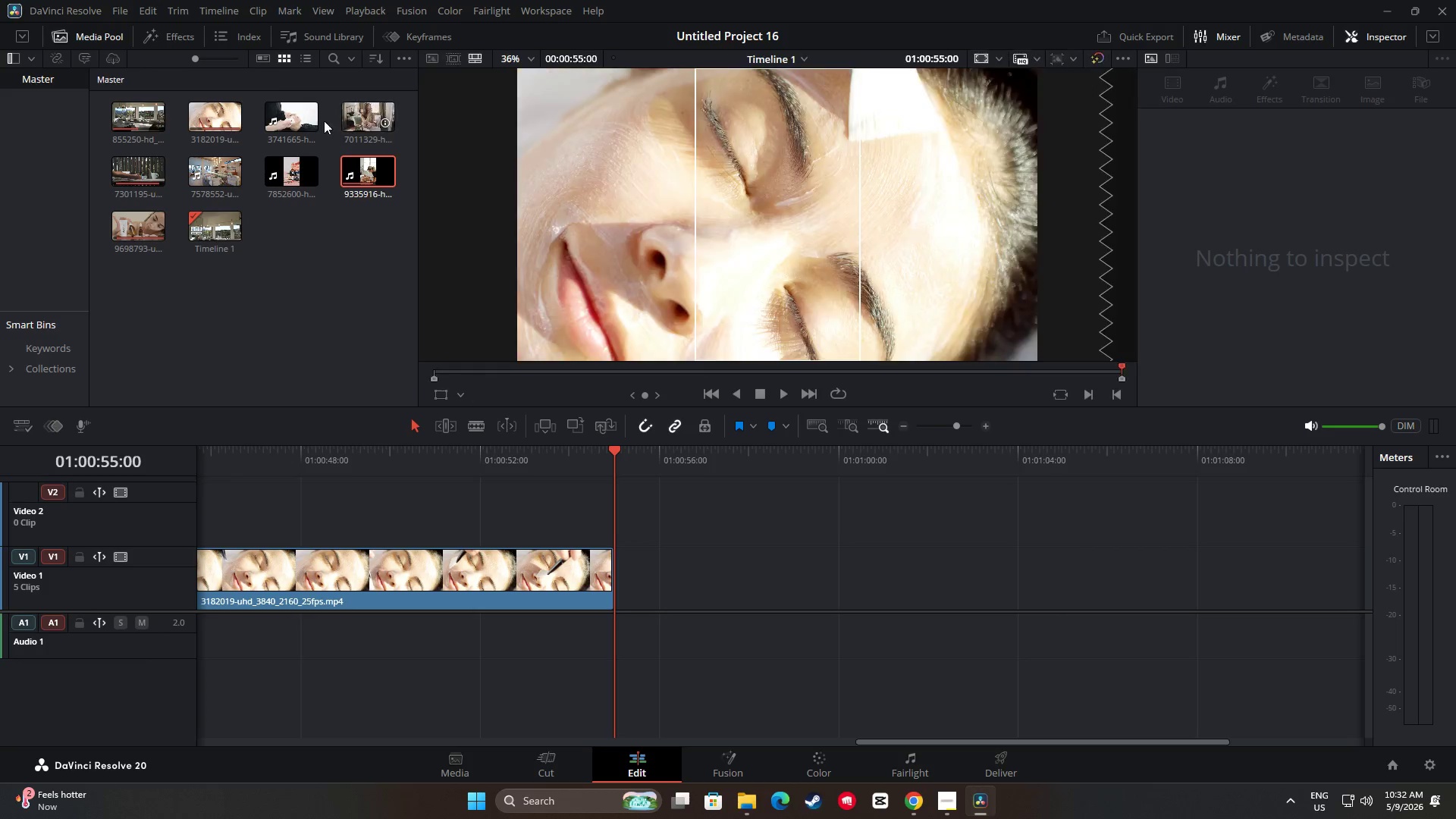 
mouse_move([195, 171])
 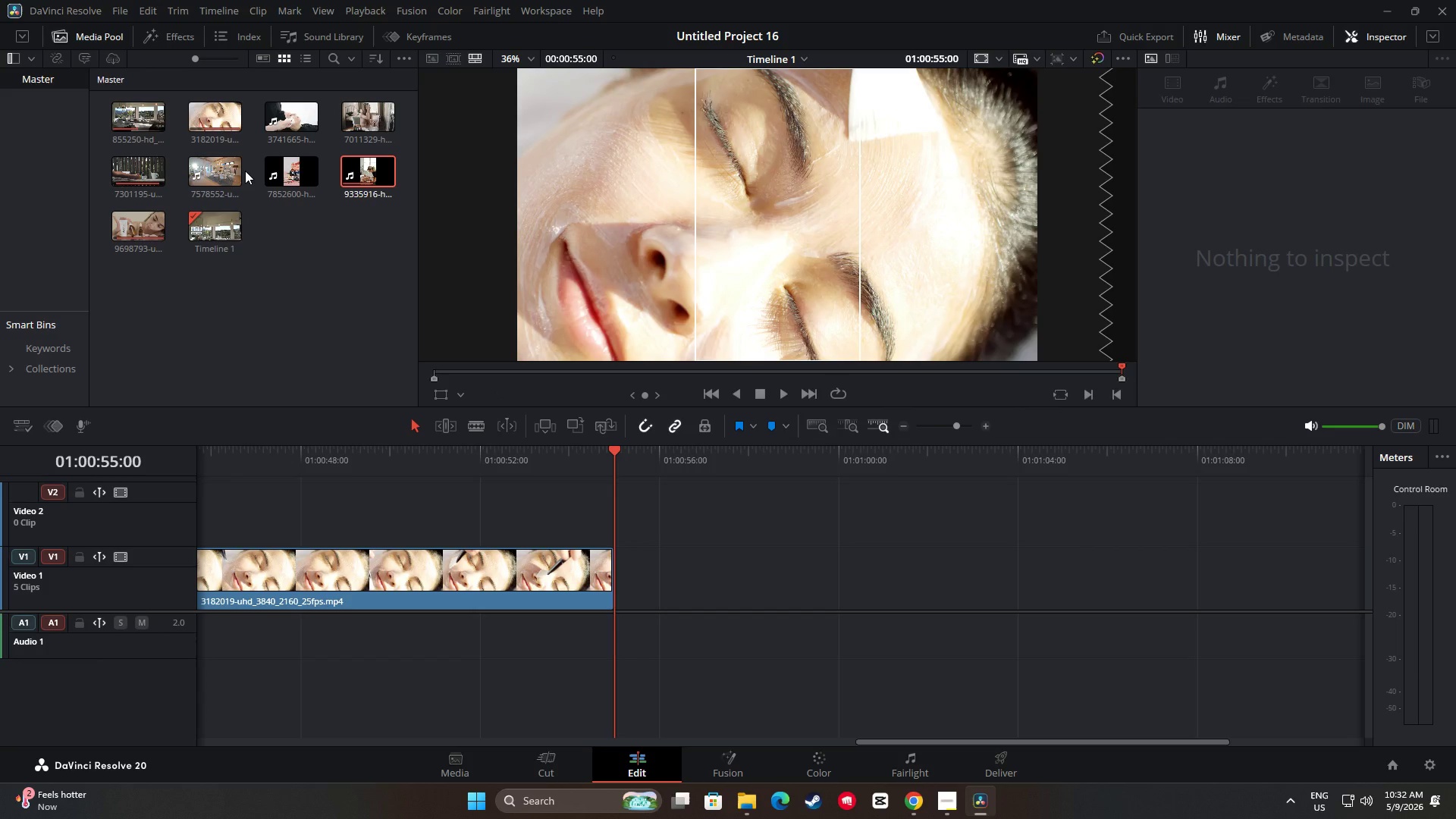 
wait(6.93)
 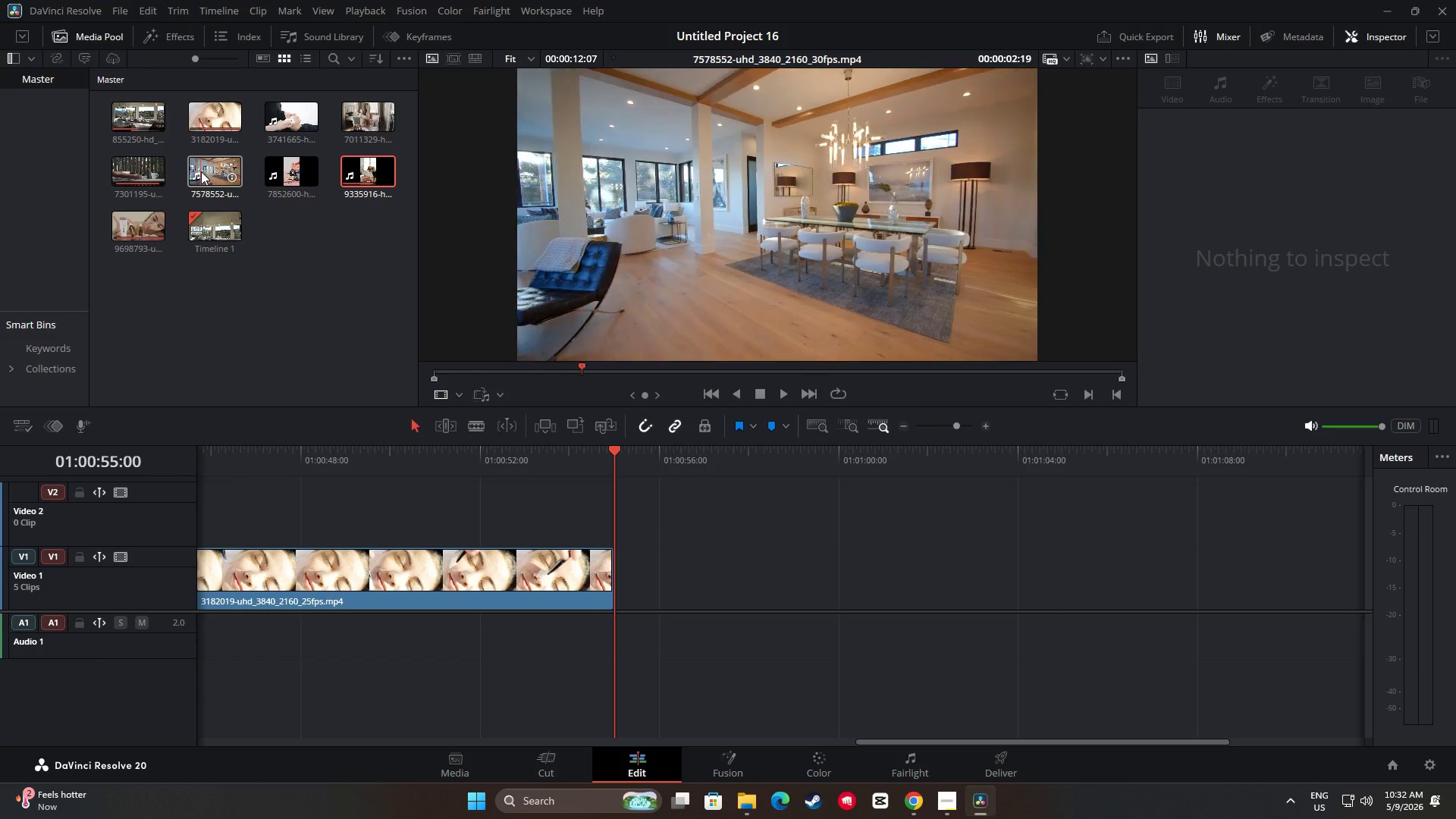 
key(Space)
 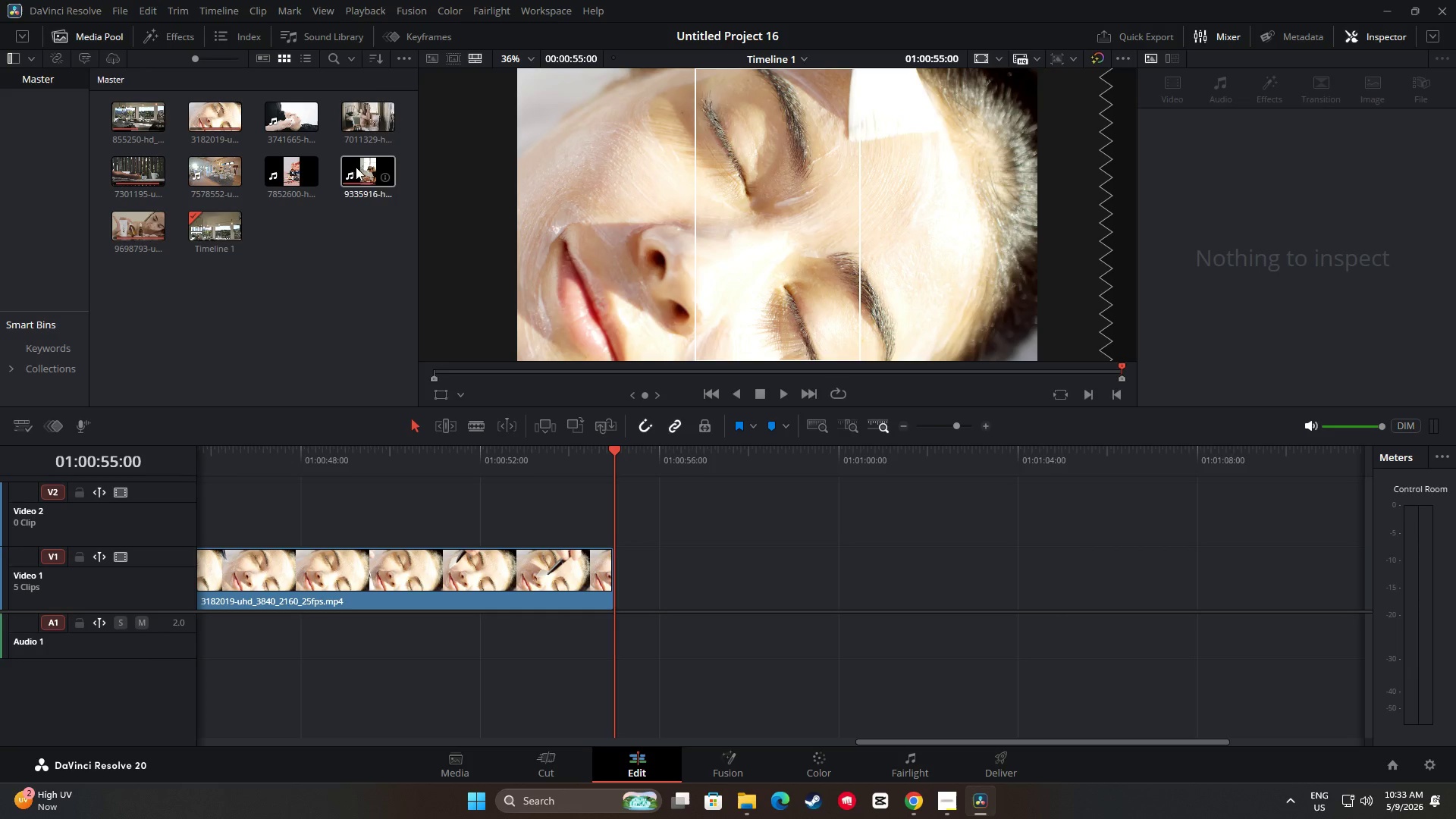 
left_click_drag(start_coordinate=[355, 119], to_coordinate=[353, 125])
 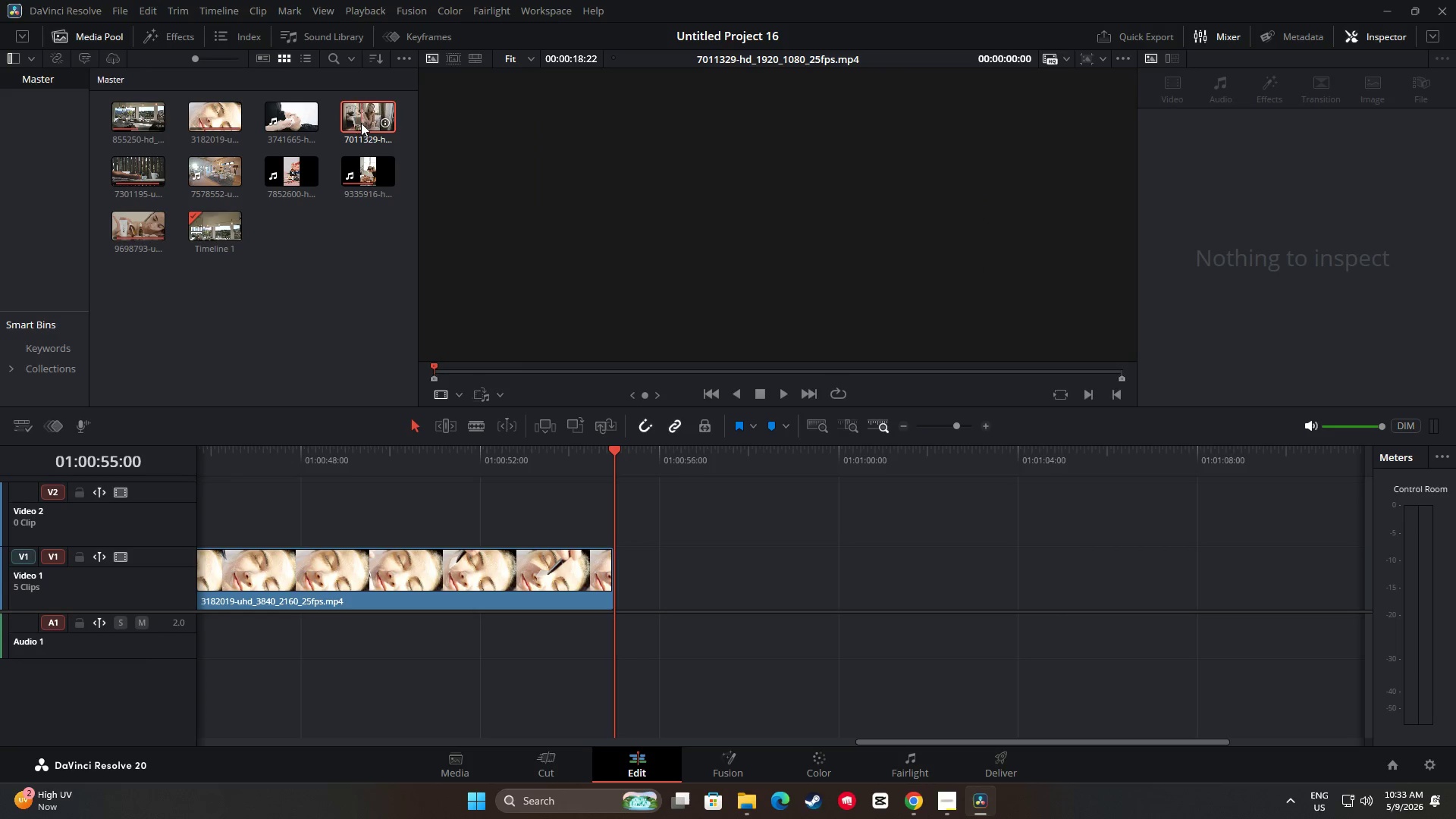 
left_click([331, 228])
 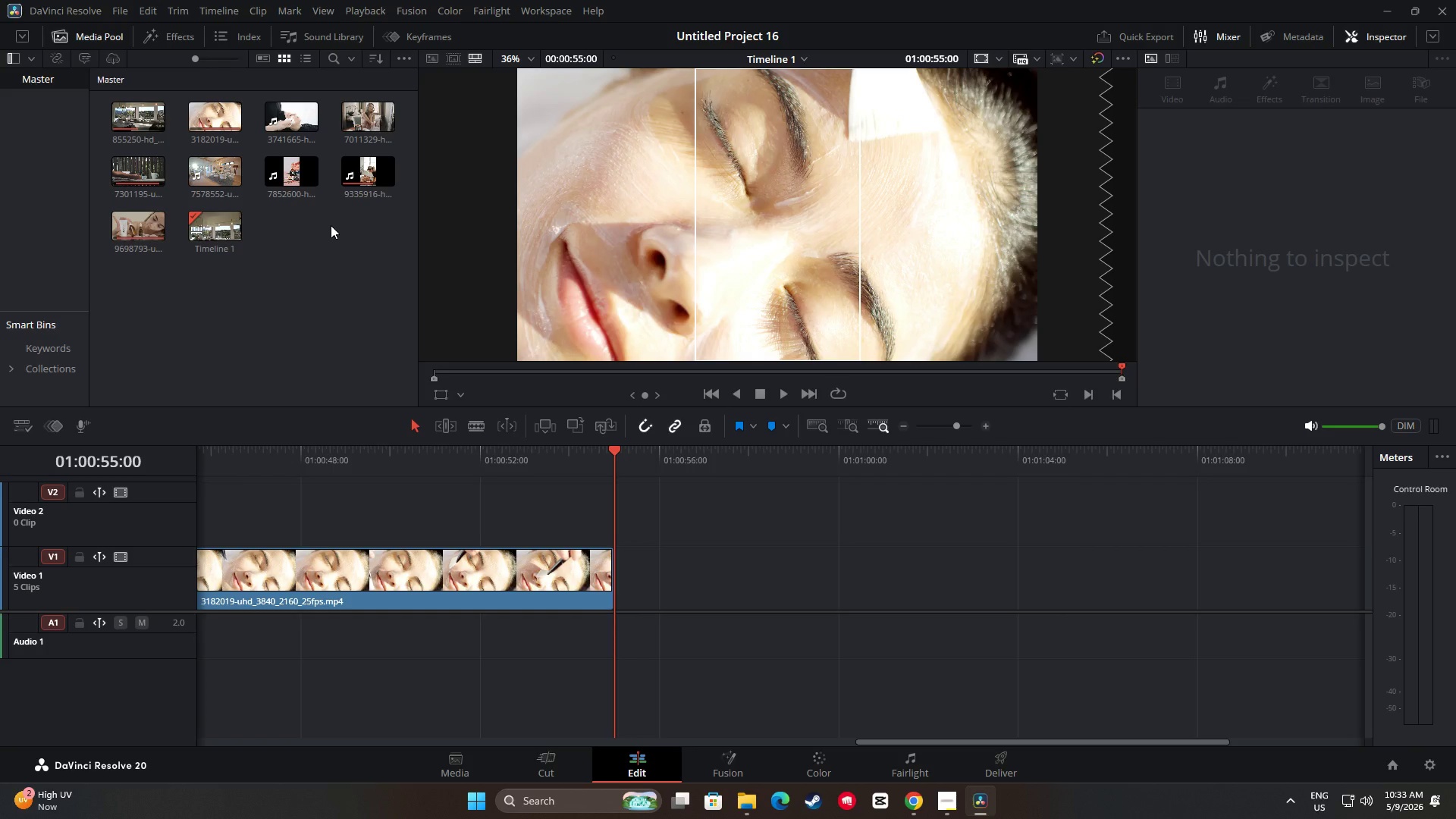 
wait(14.39)
 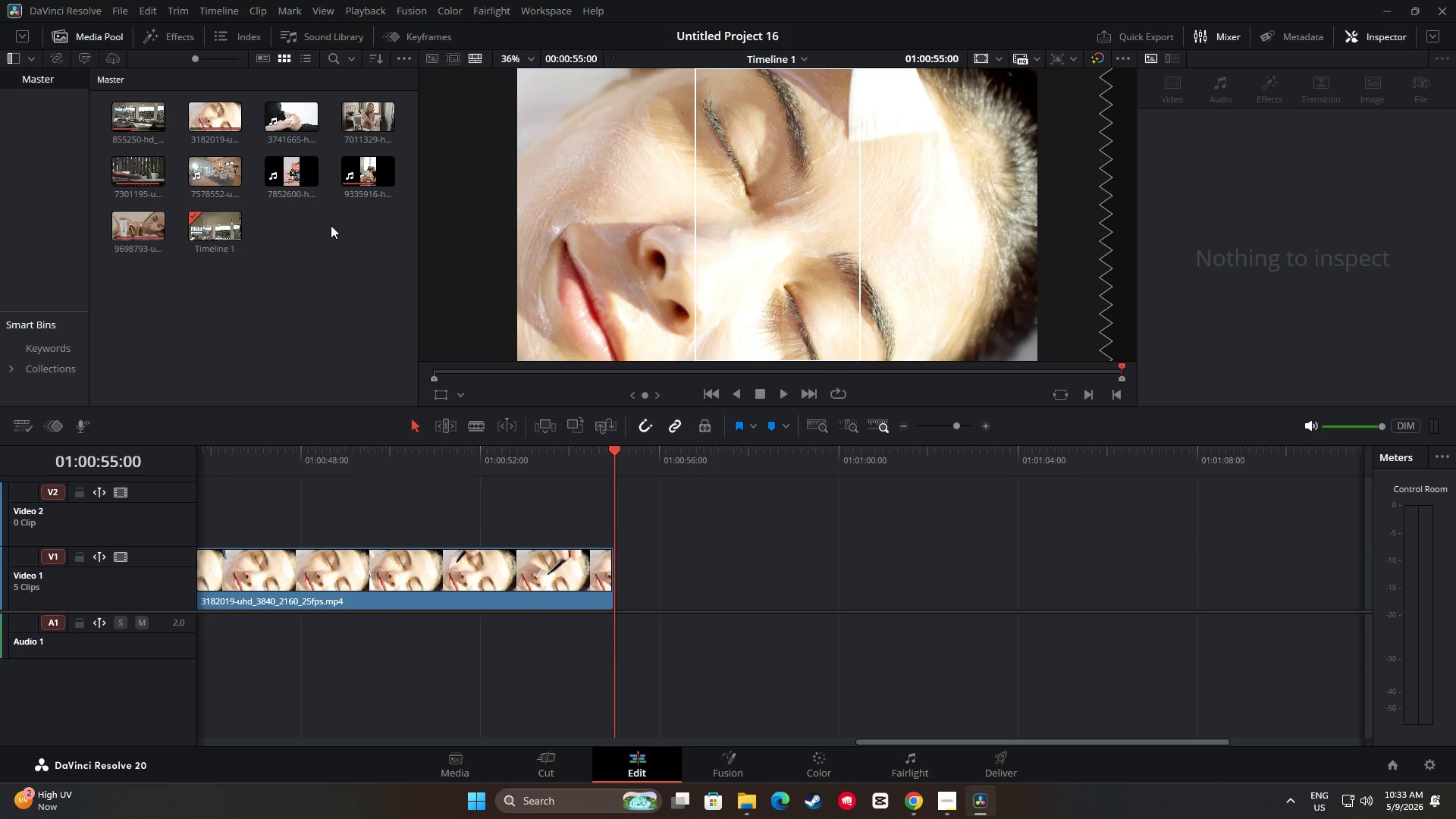 
left_click_drag(start_coordinate=[877, 744], to_coordinate=[870, 743])
 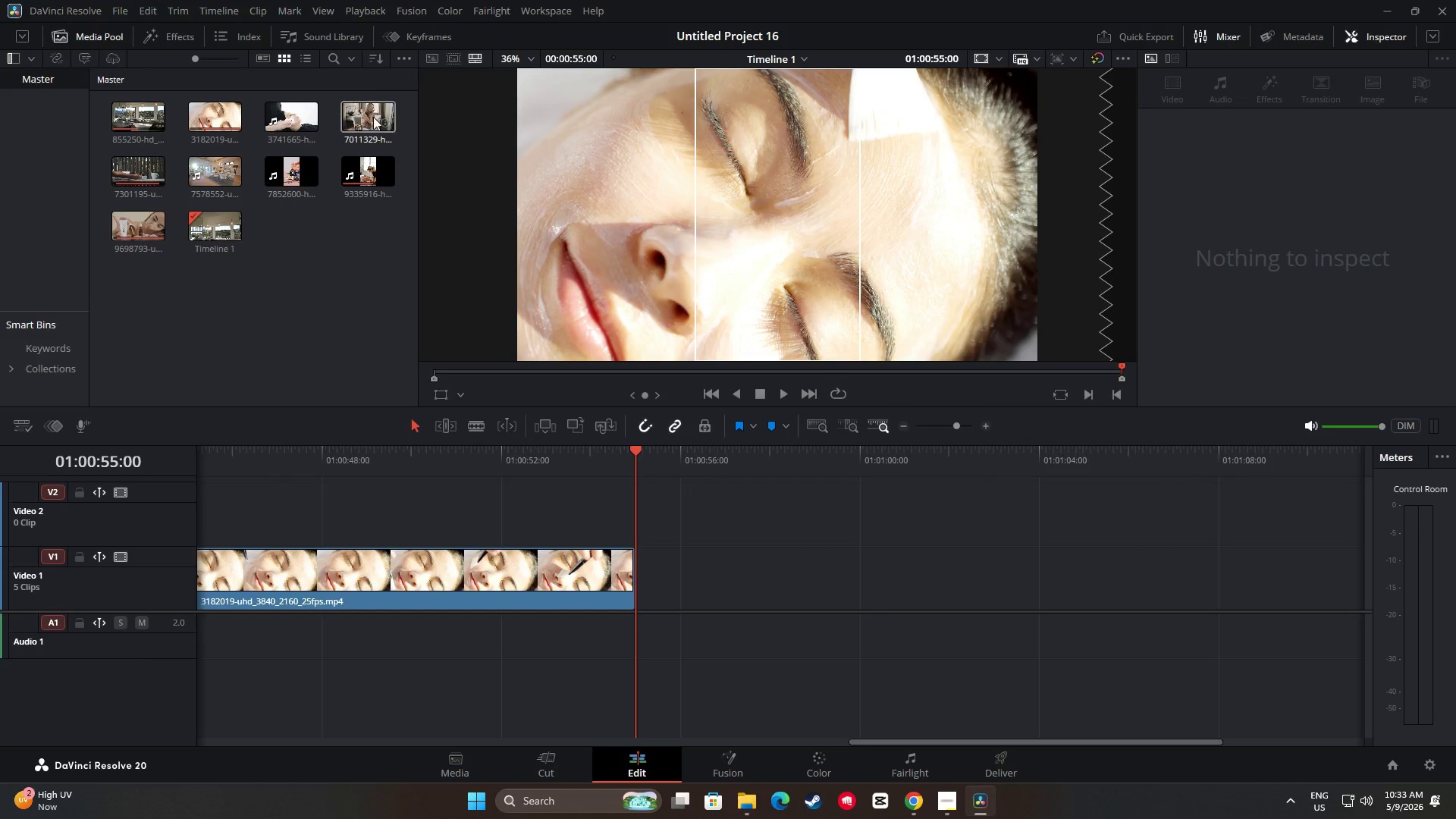 
left_click_drag(start_coordinate=[373, 116], to_coordinate=[639, 564])
 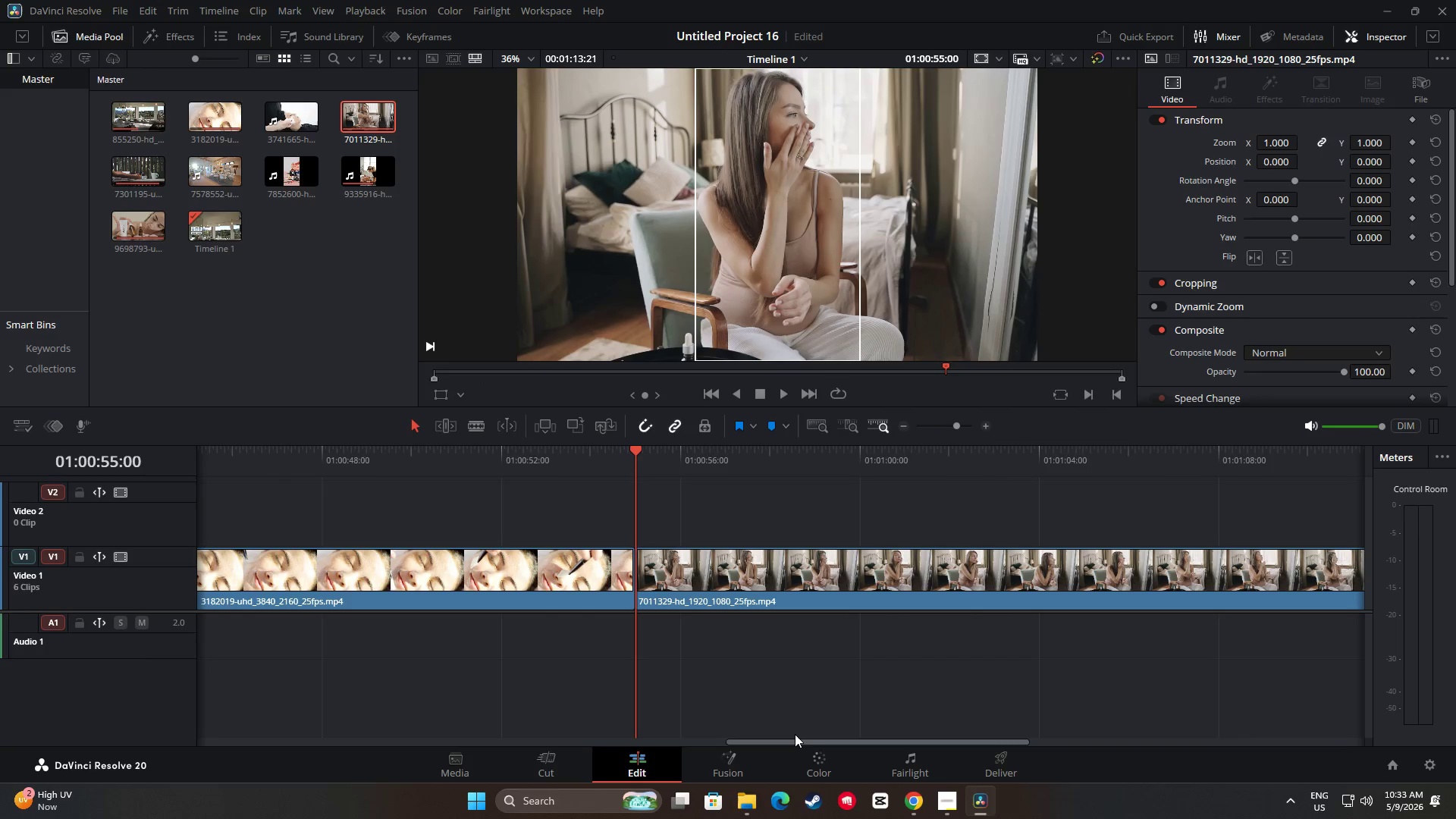 
left_click_drag(start_coordinate=[789, 741], to_coordinate=[808, 739])
 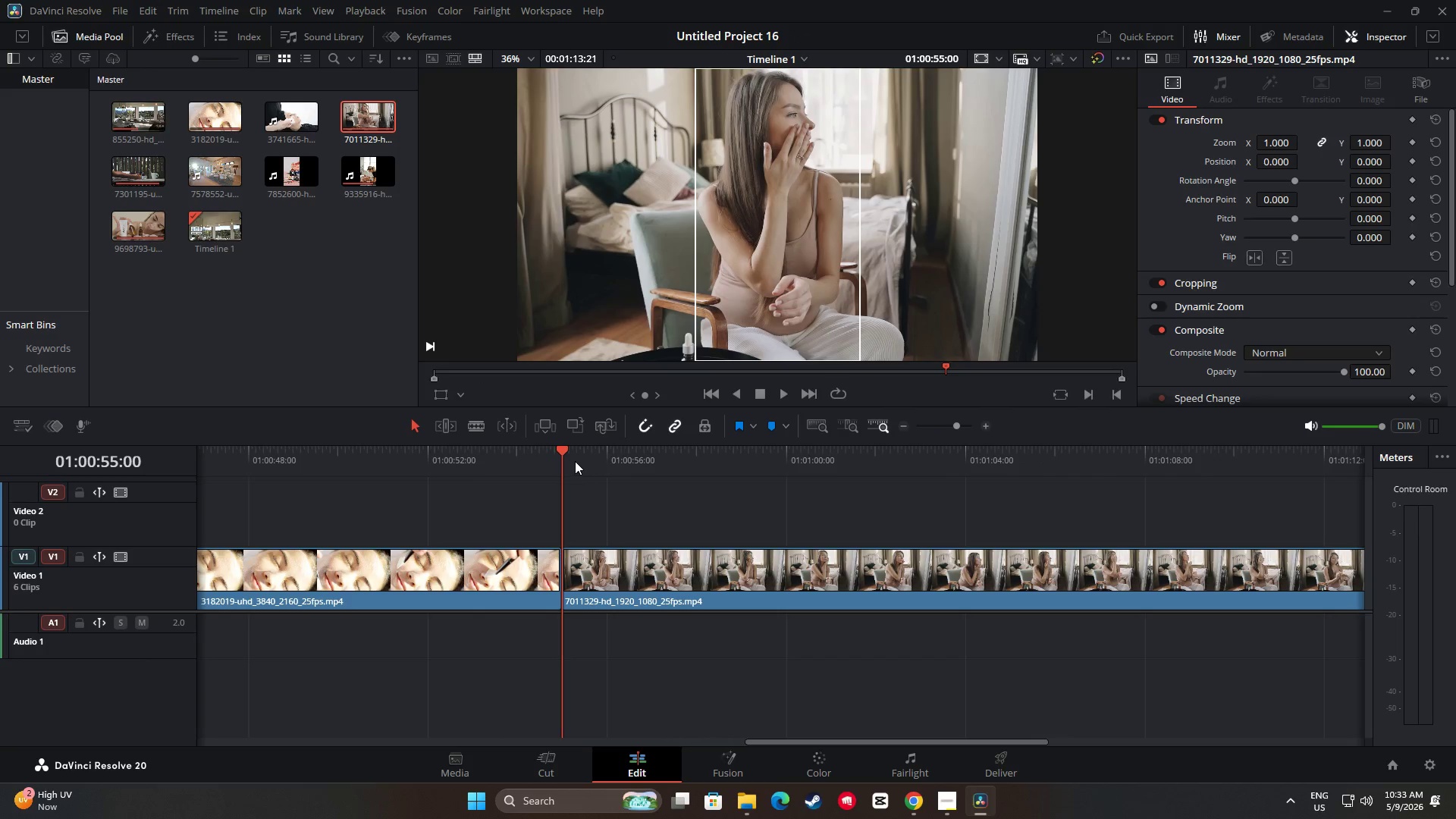 
left_click_drag(start_coordinate=[553, 447], to_coordinate=[519, 449])
 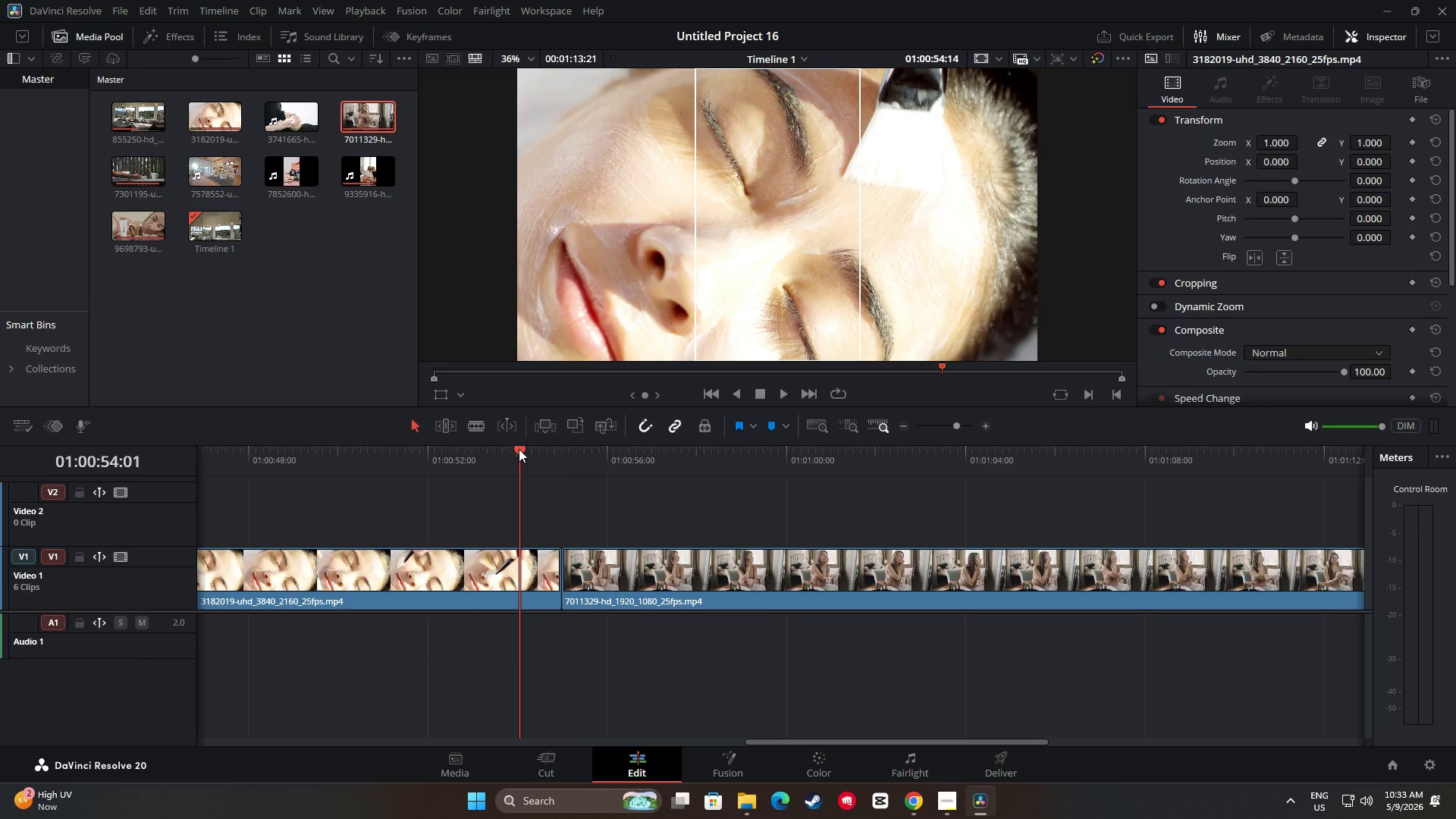 
key(Space)
 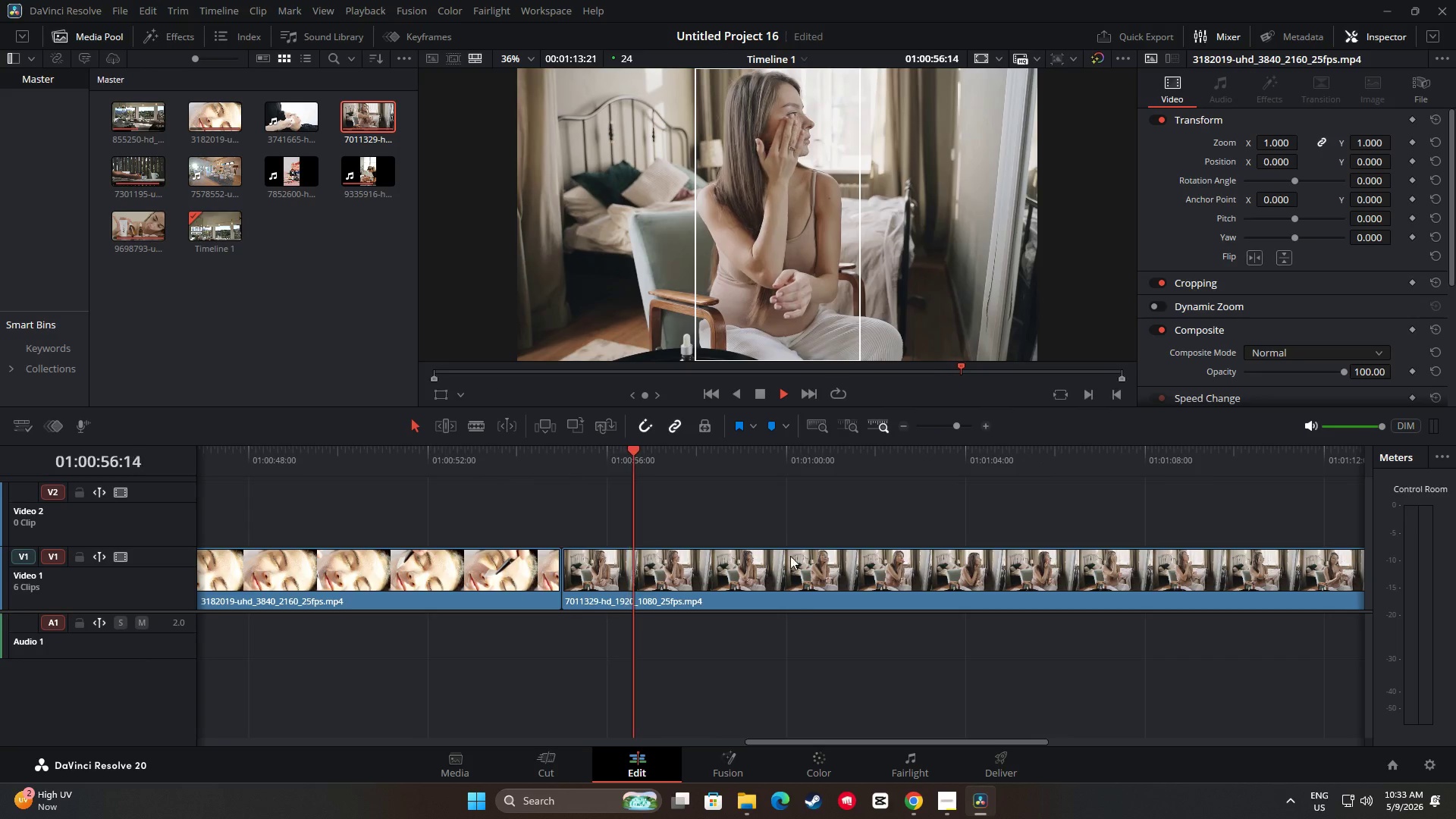 
left_click_drag(start_coordinate=[792, 744], to_coordinate=[875, 745])
 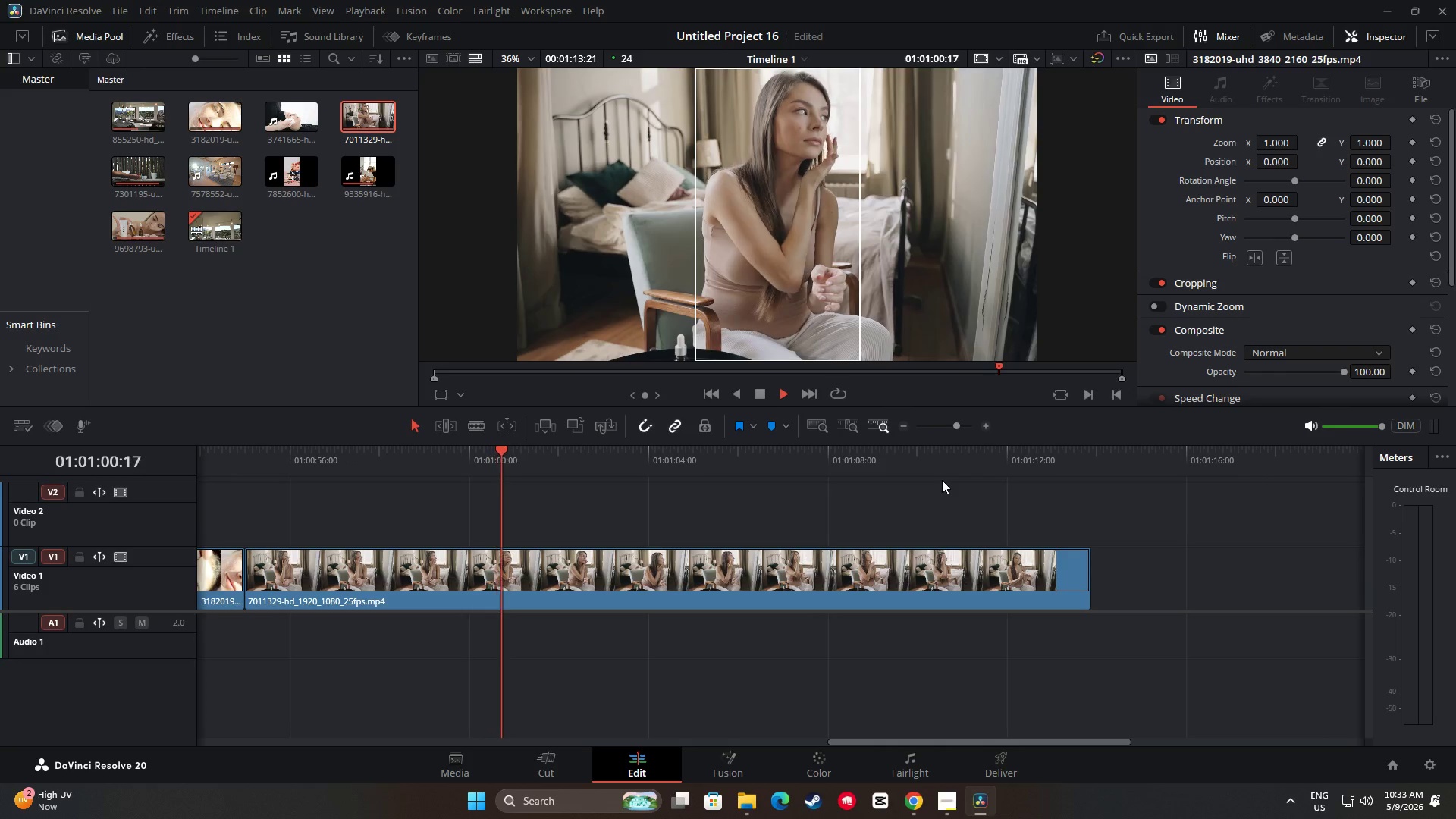 
key(Space)
 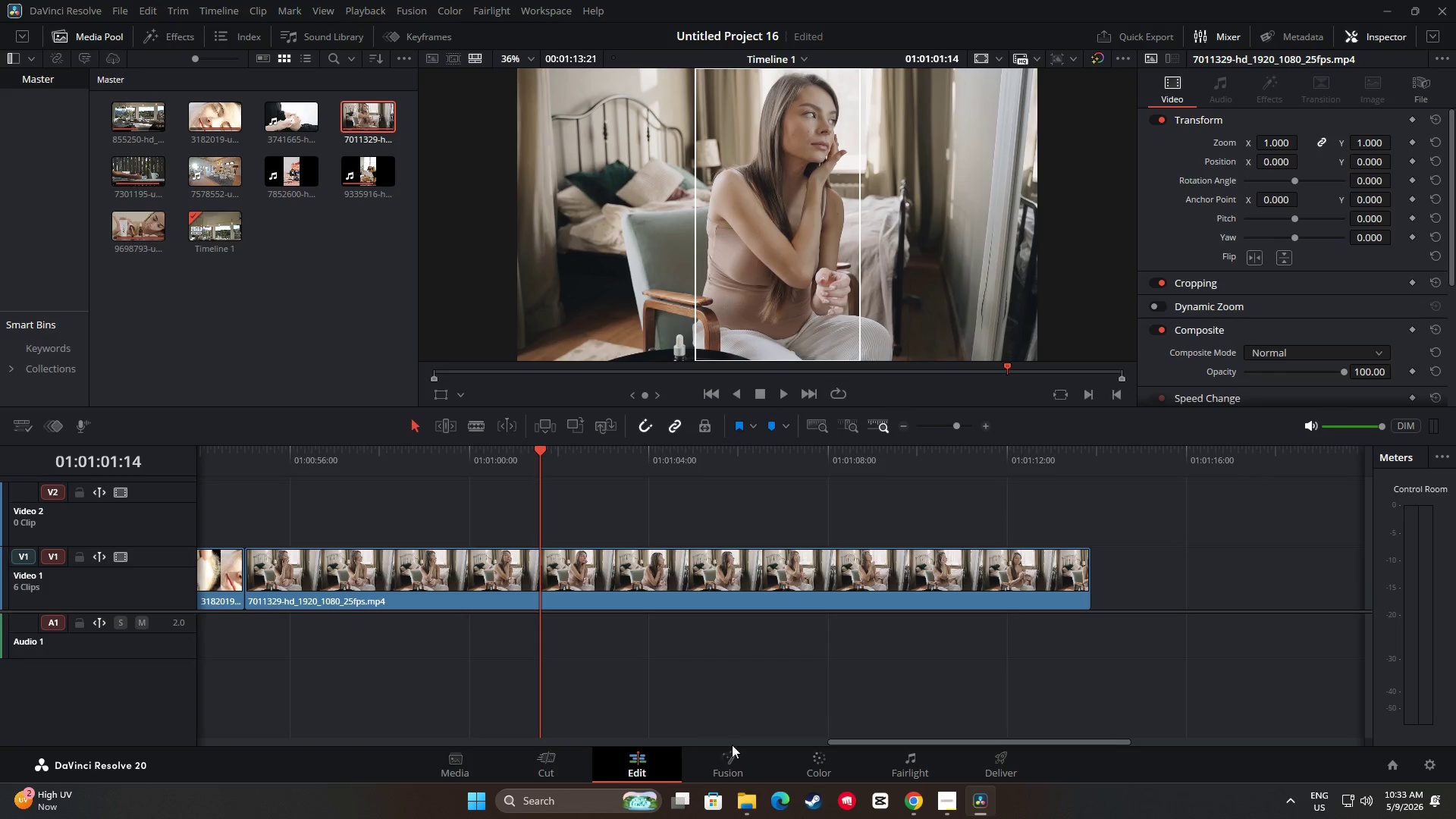 
left_click_drag(start_coordinate=[849, 743], to_coordinate=[814, 730])
 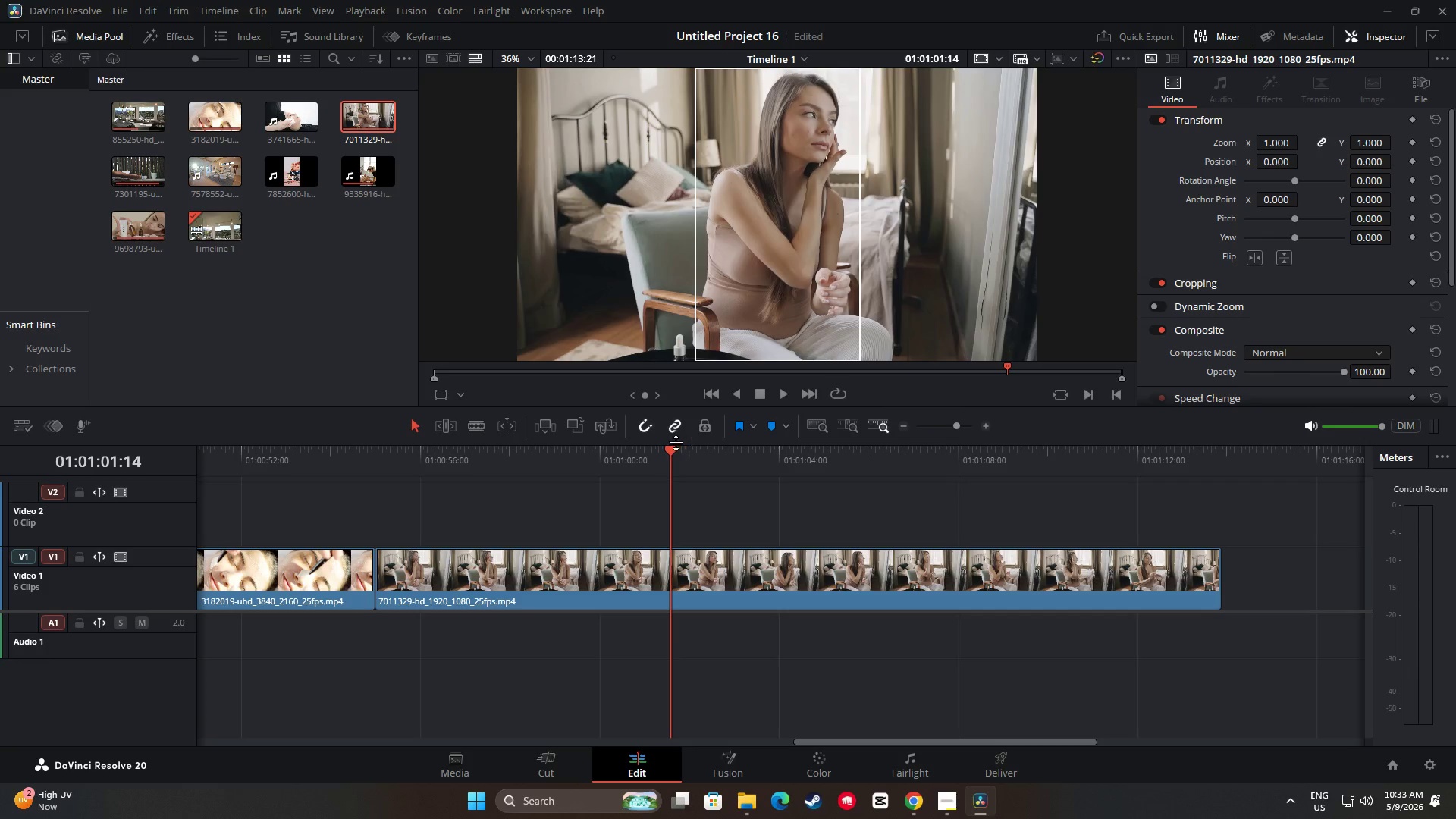 
left_click_drag(start_coordinate=[675, 446], to_coordinate=[1047, 465])
 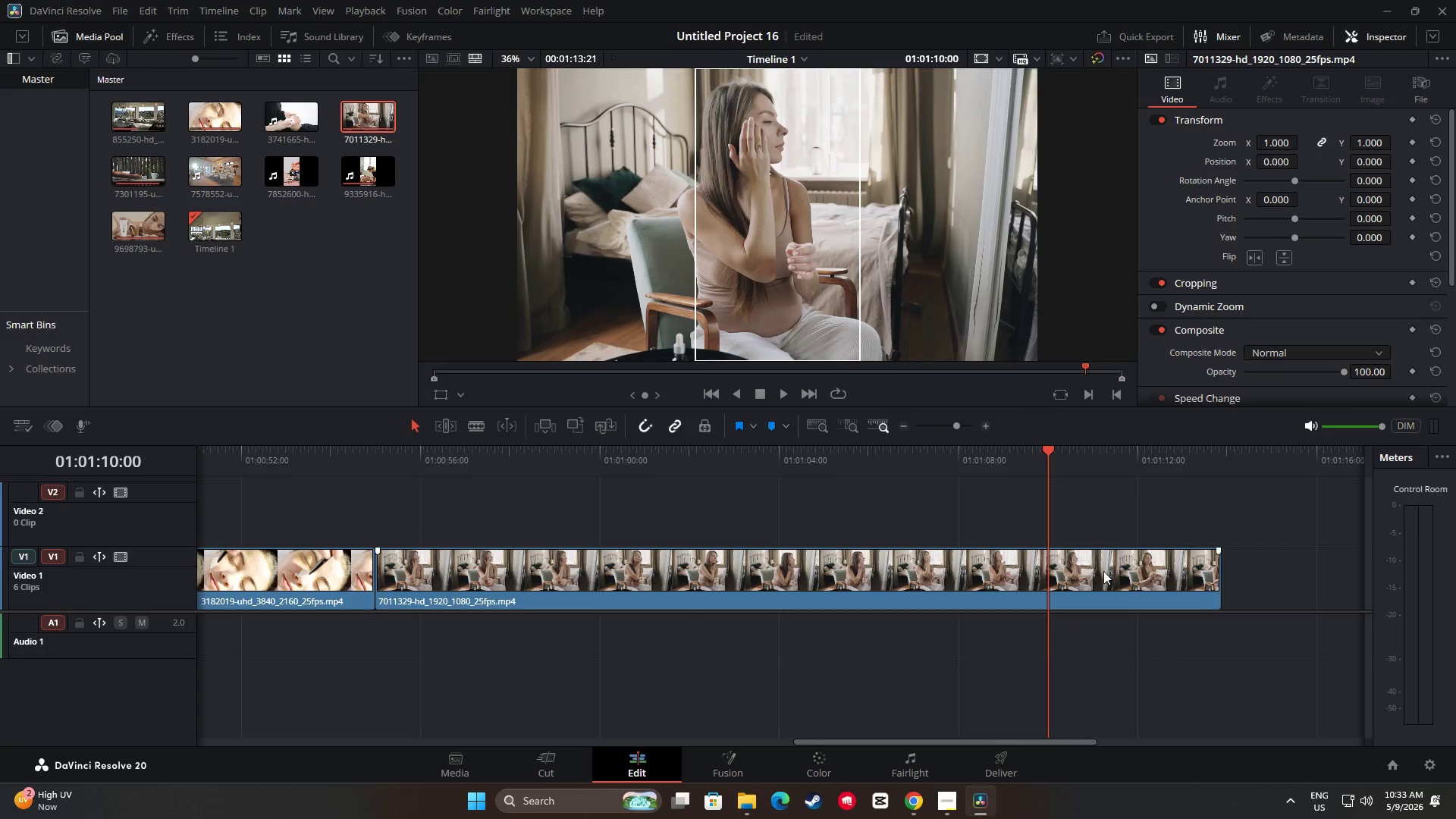 
left_click_drag(start_coordinate=[1104, 574], to_coordinate=[1109, 575])
 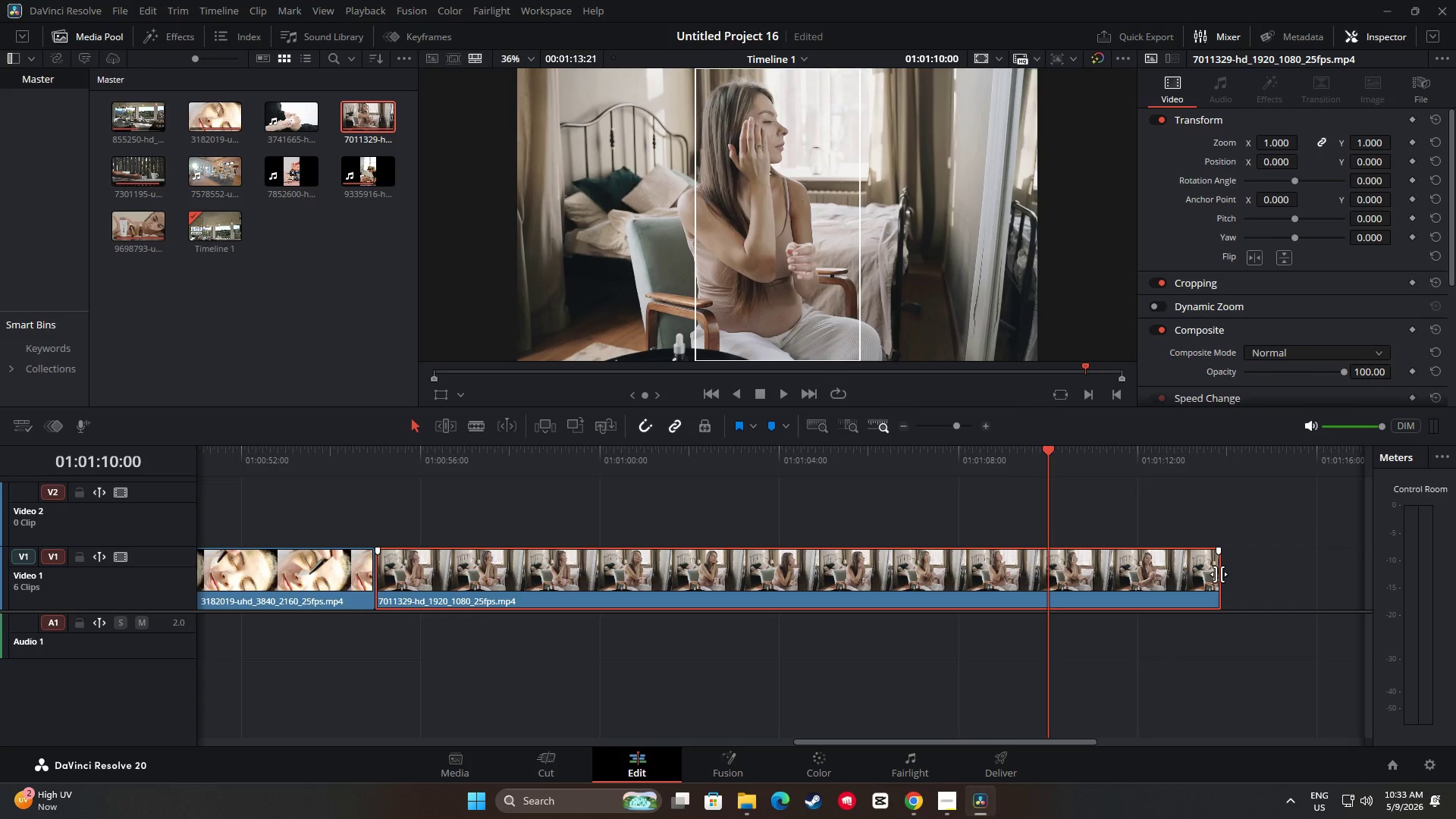 
left_click_drag(start_coordinate=[1214, 574], to_coordinate=[1044, 563])
 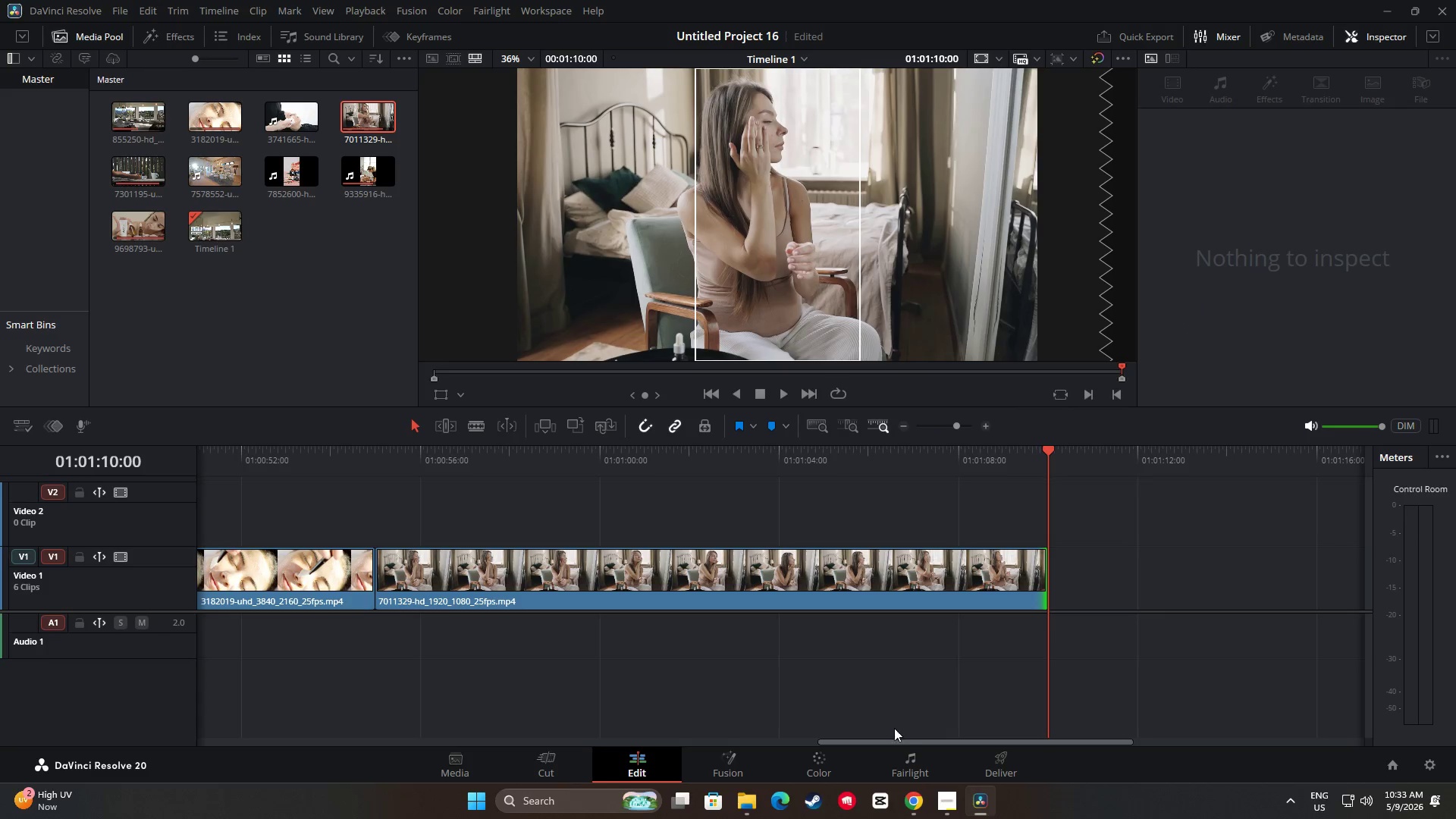 
left_click_drag(start_coordinate=[890, 740], to_coordinate=[872, 684])
 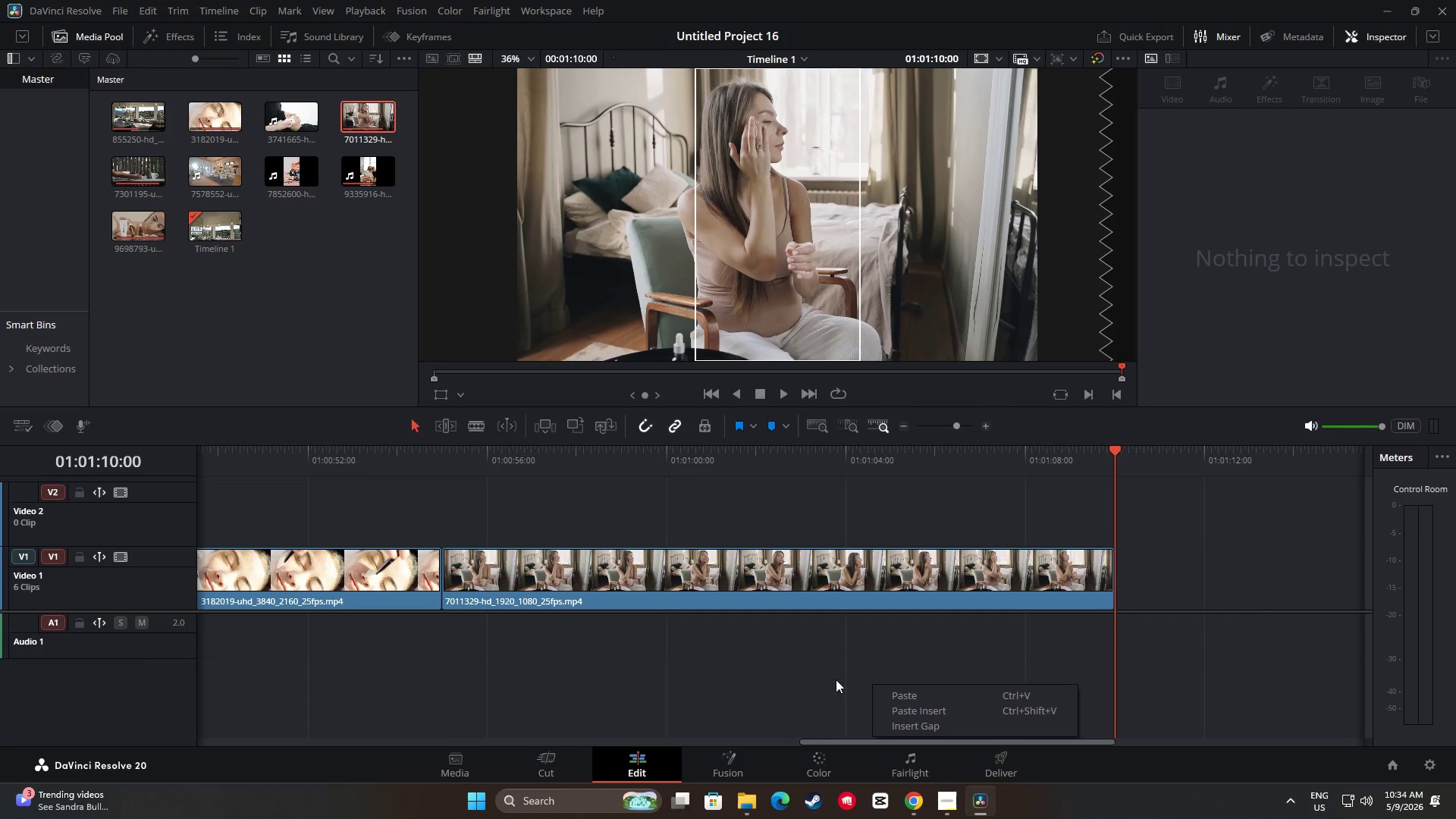 
right_click([872, 684])
 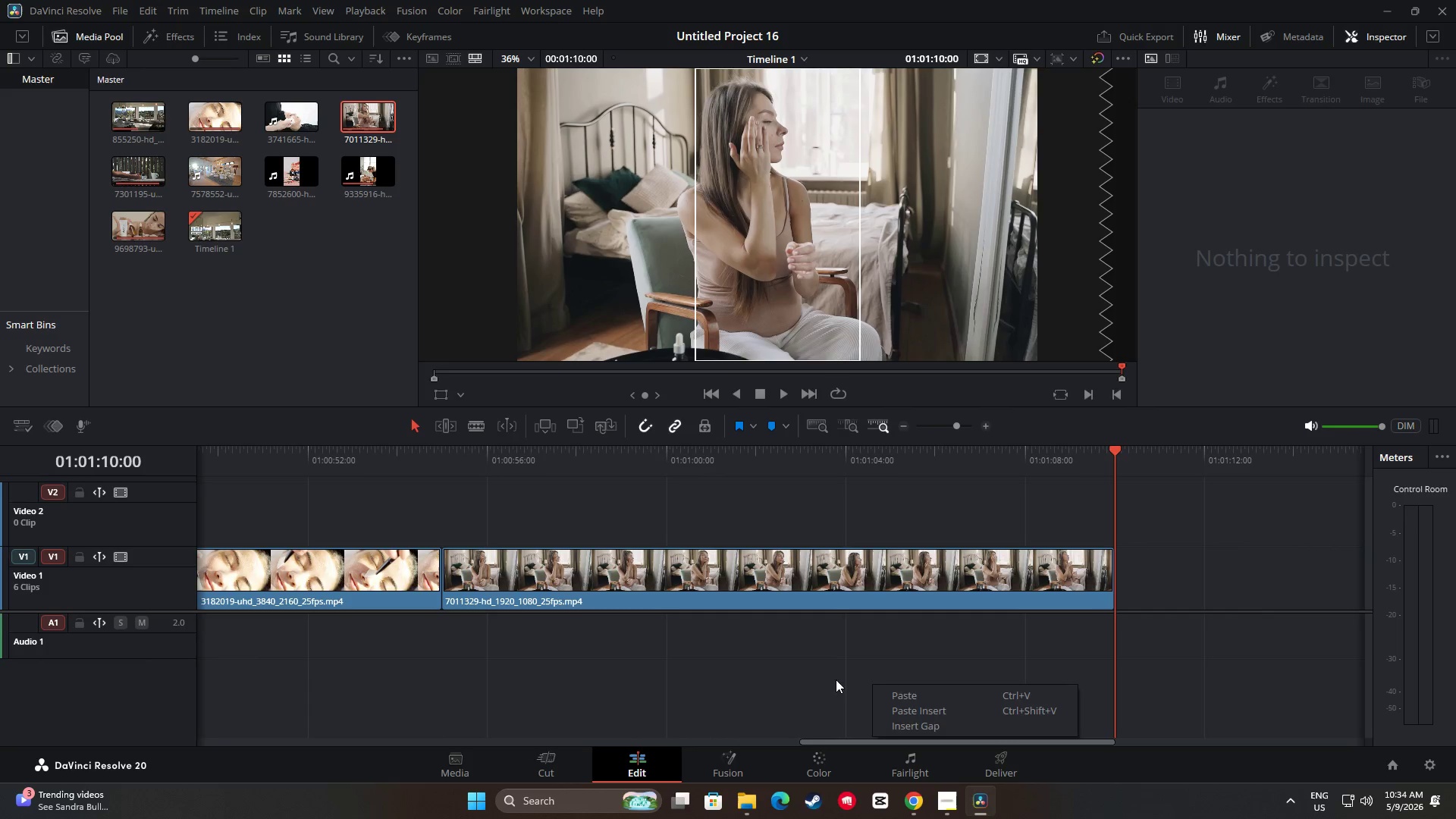 
left_click([872, 684])
 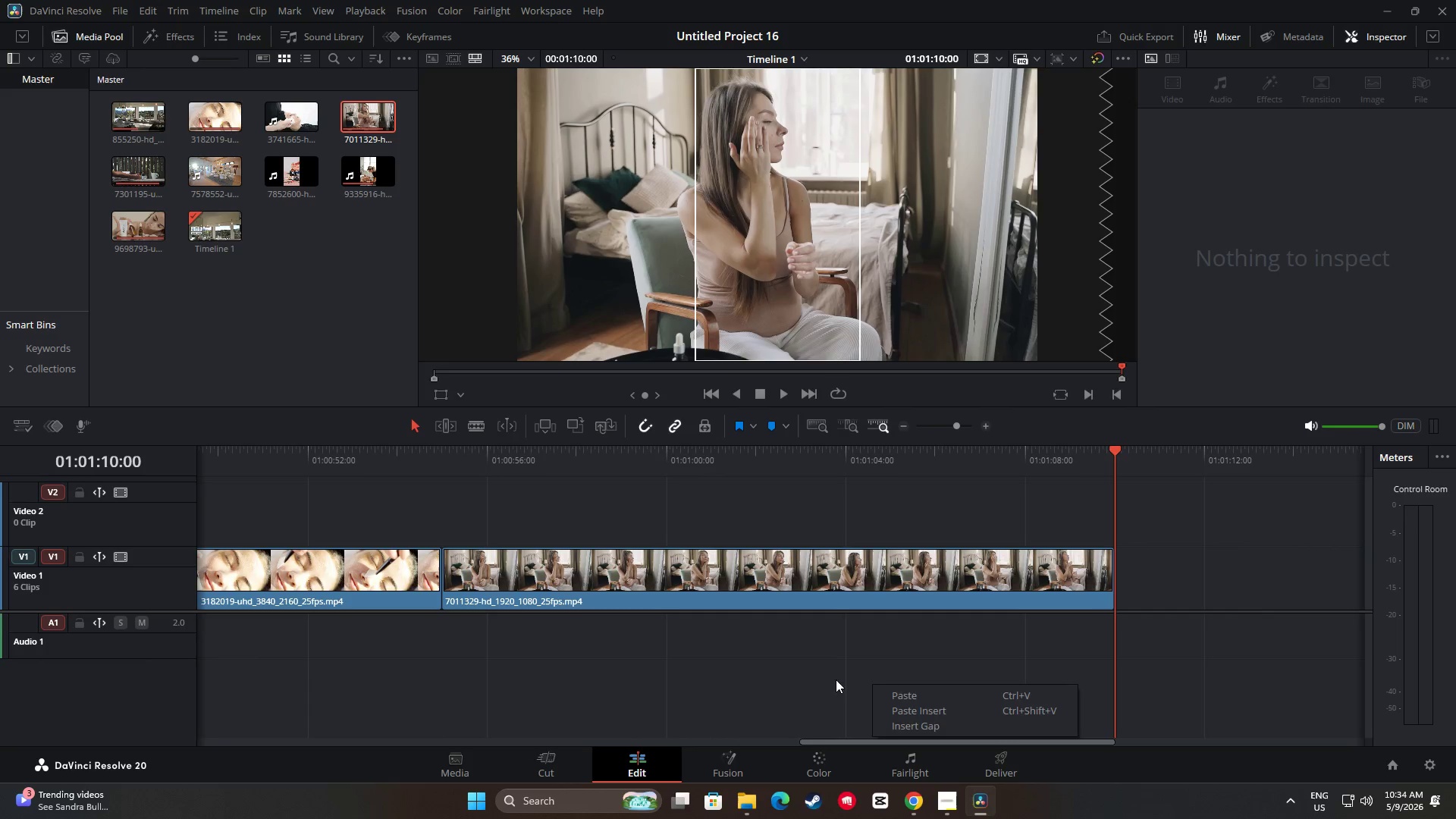 
left_click([819, 674])
 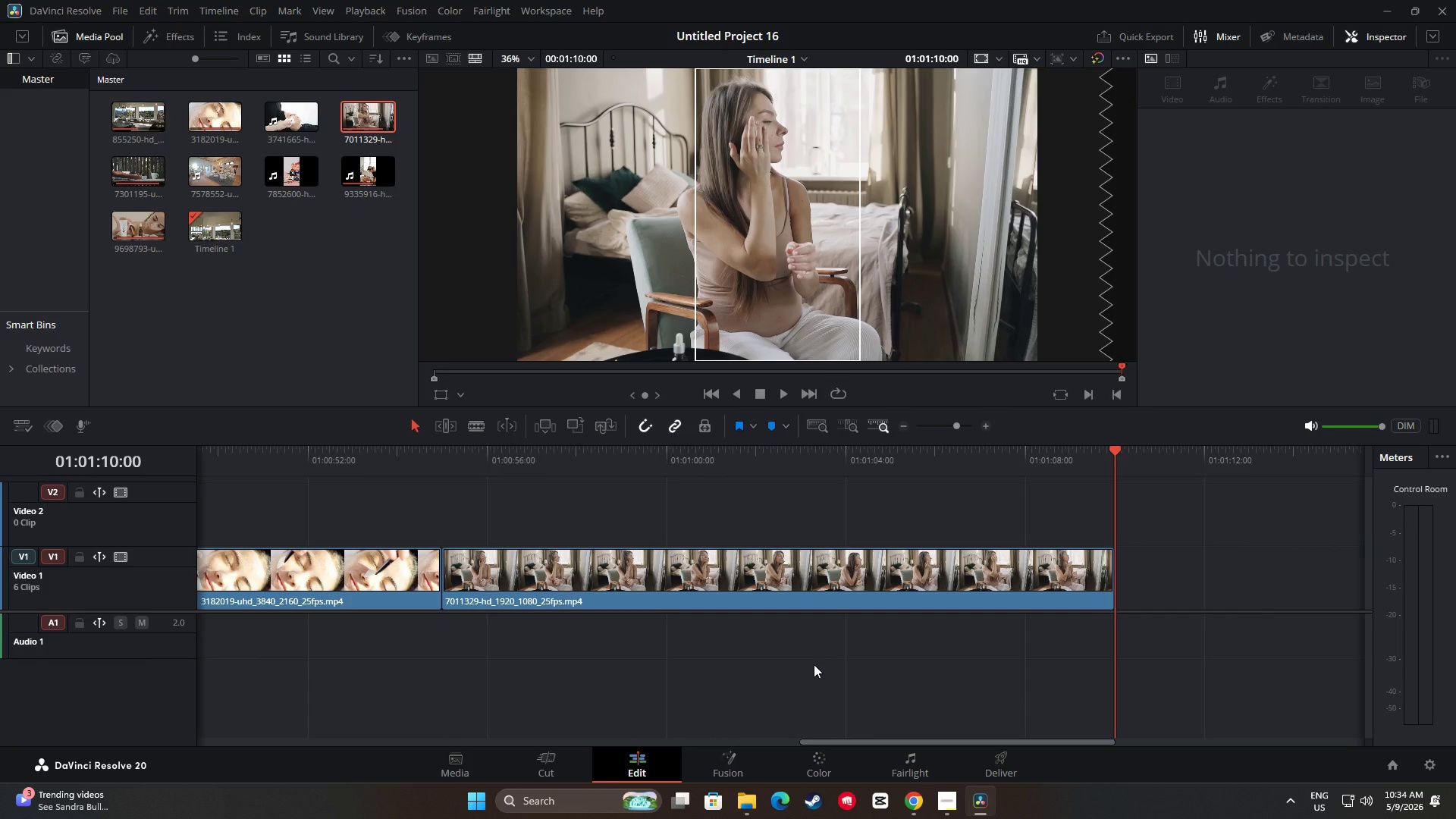 
wait(9.36)
 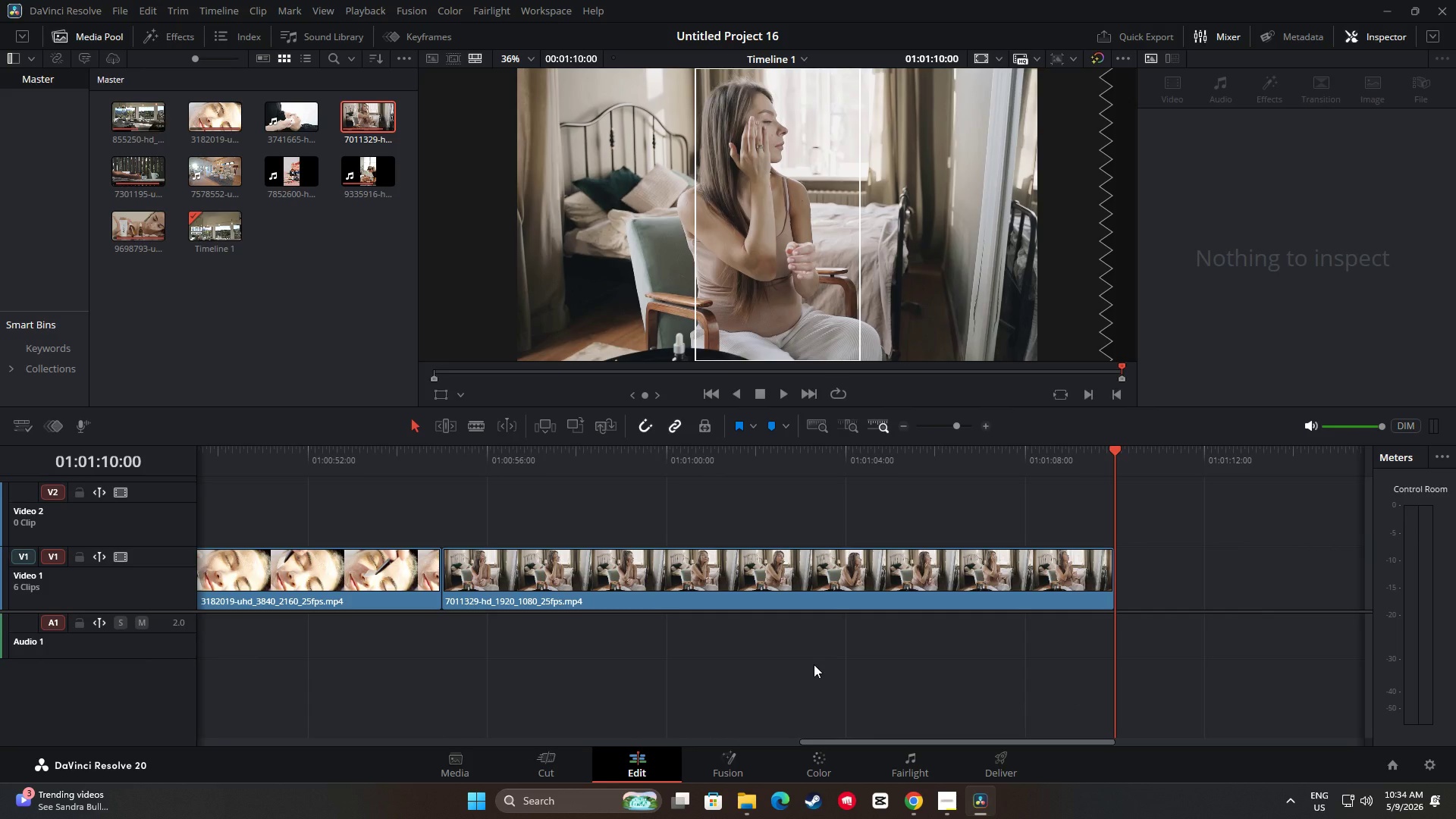 
left_click_drag(start_coordinate=[1040, 744], to_coordinate=[584, 716])
 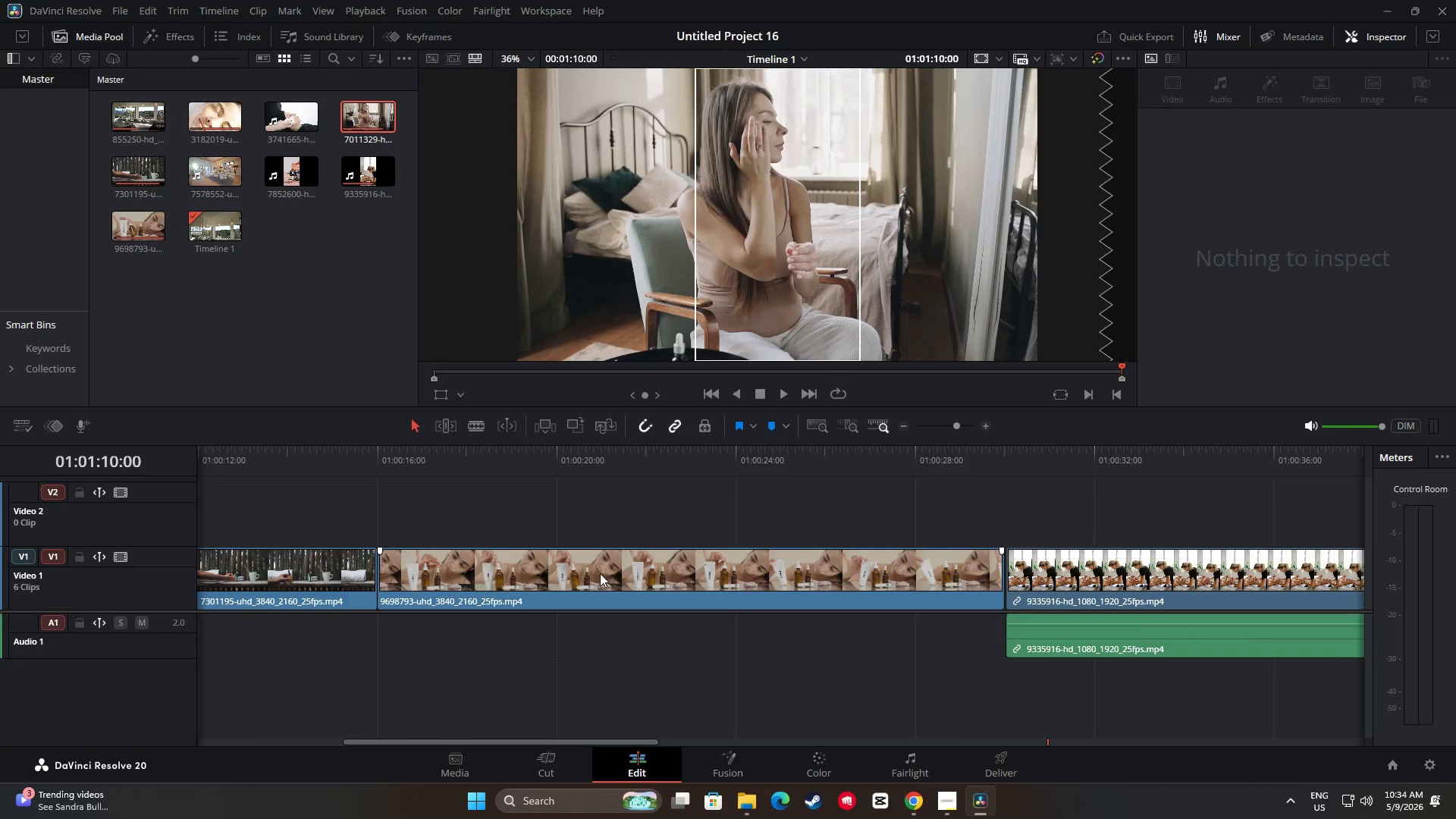 
left_click_drag(start_coordinate=[387, 579], to_coordinate=[542, 577])
 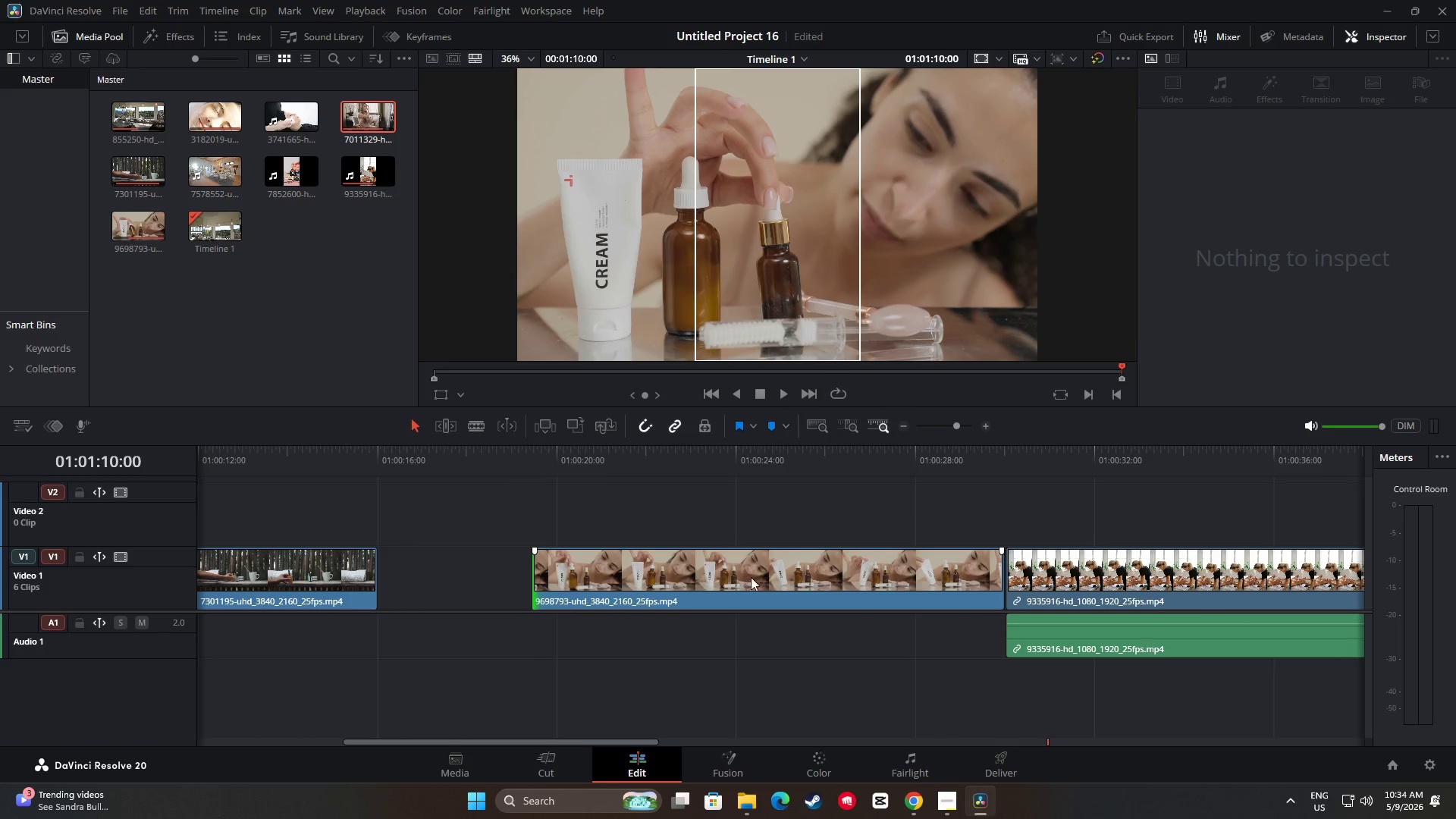 
left_click_drag(start_coordinate=[767, 574], to_coordinate=[611, 584])
 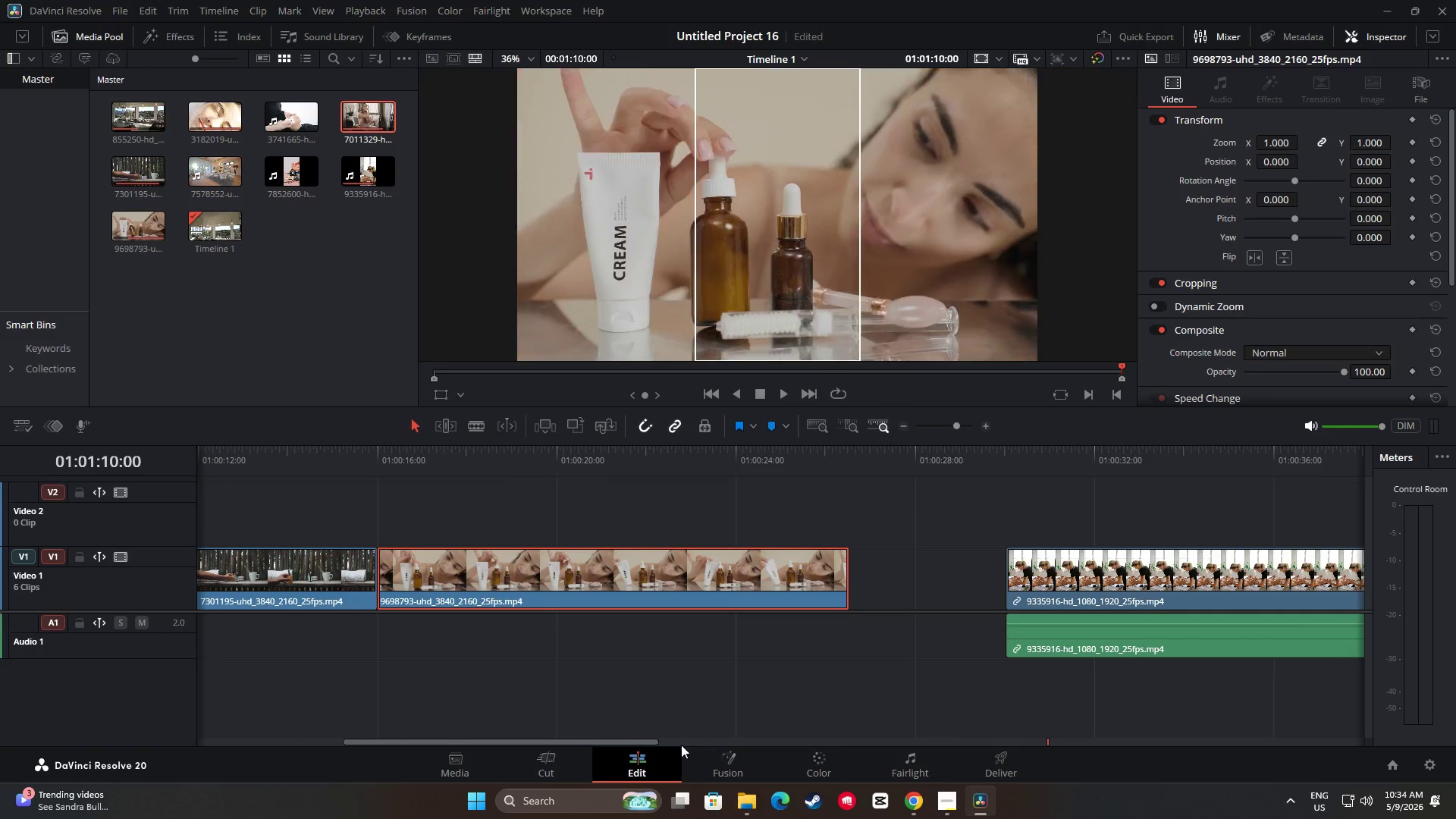 
left_click_drag(start_coordinate=[651, 739], to_coordinate=[775, 742])
 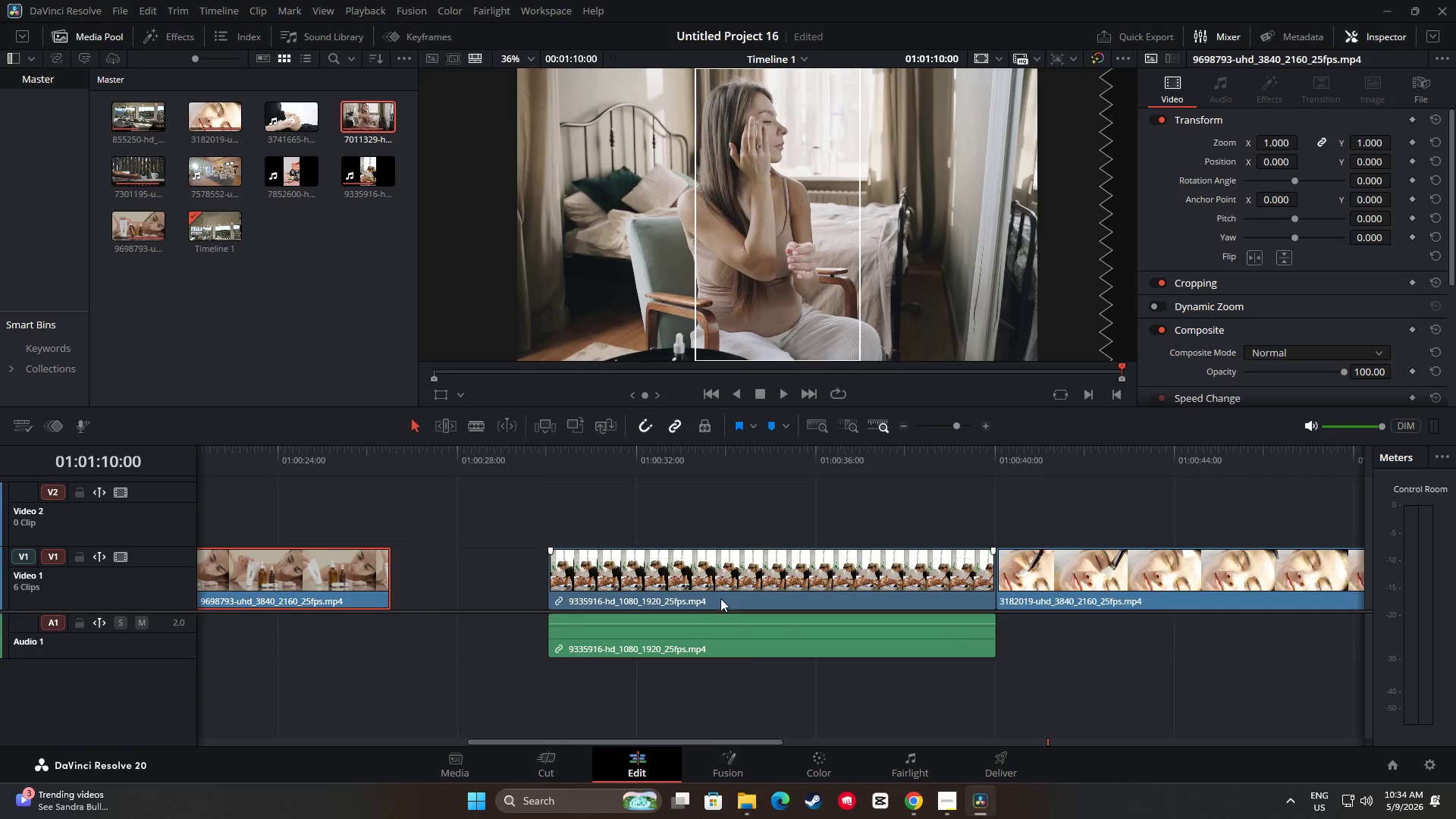 
left_click_drag(start_coordinate=[702, 583], to_coordinate=[552, 578])
 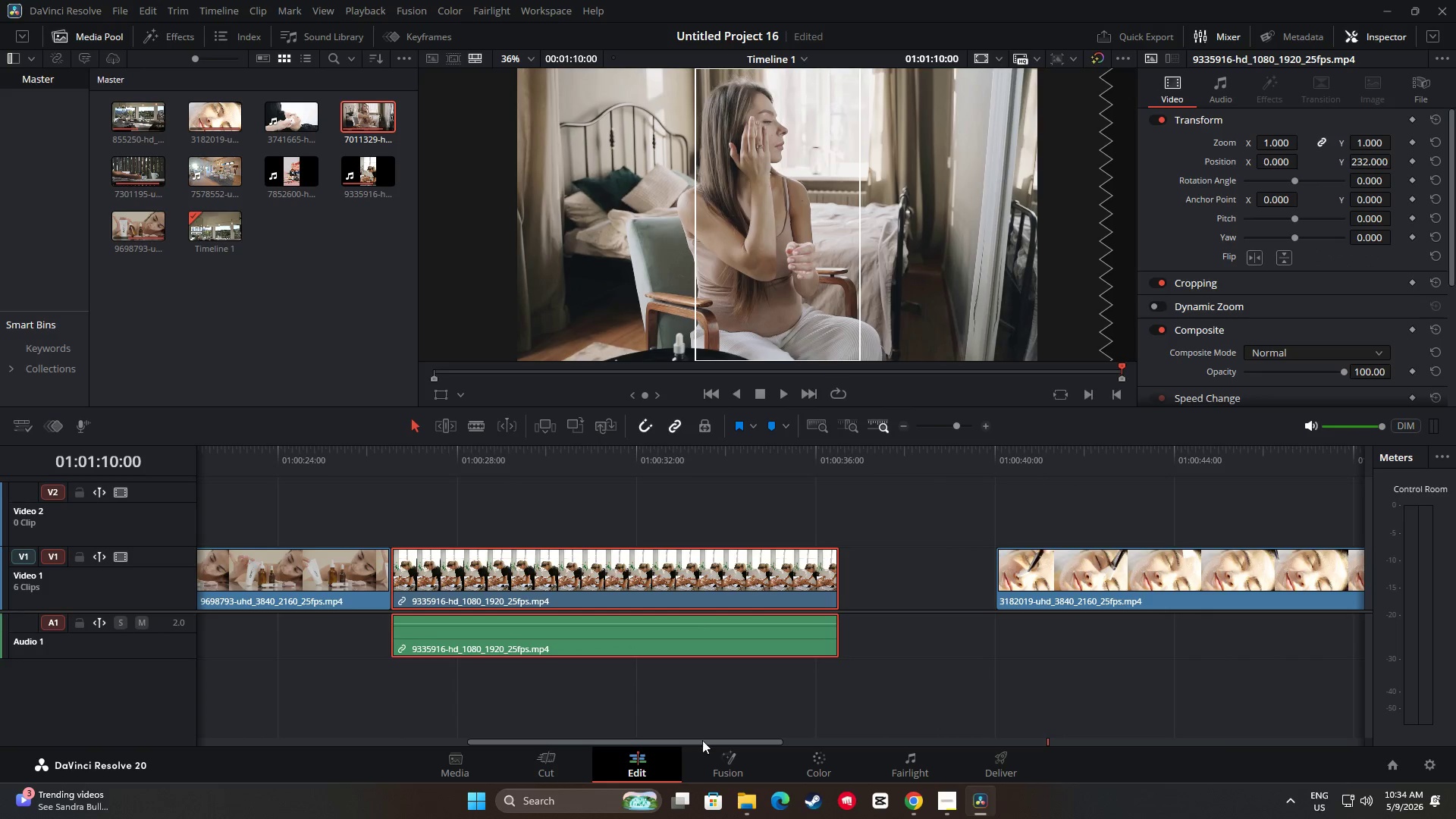 
left_click_drag(start_coordinate=[705, 742], to_coordinate=[837, 723])
 